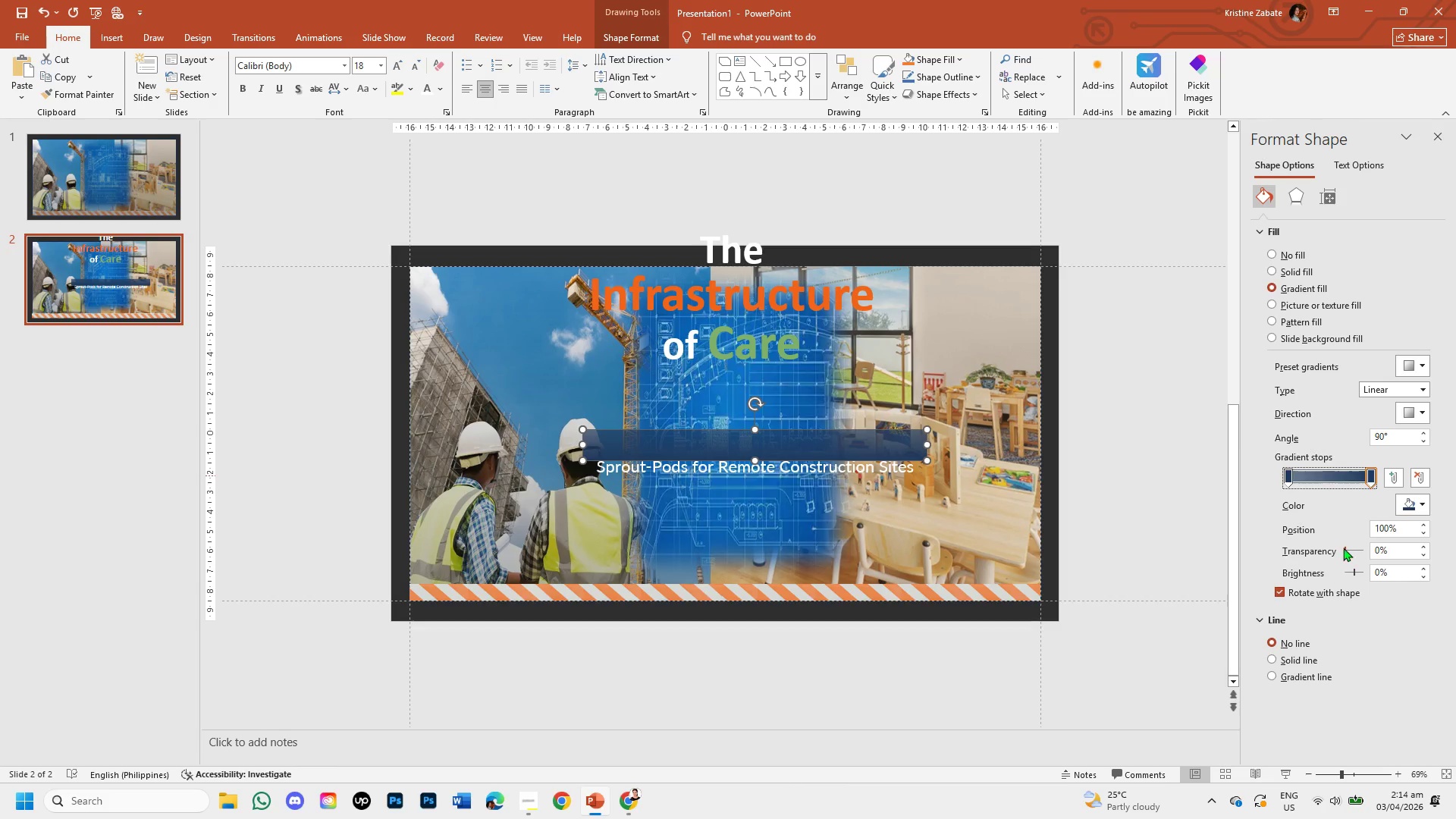 
left_click_drag(start_coordinate=[1343, 548], to_coordinate=[1349, 551])
 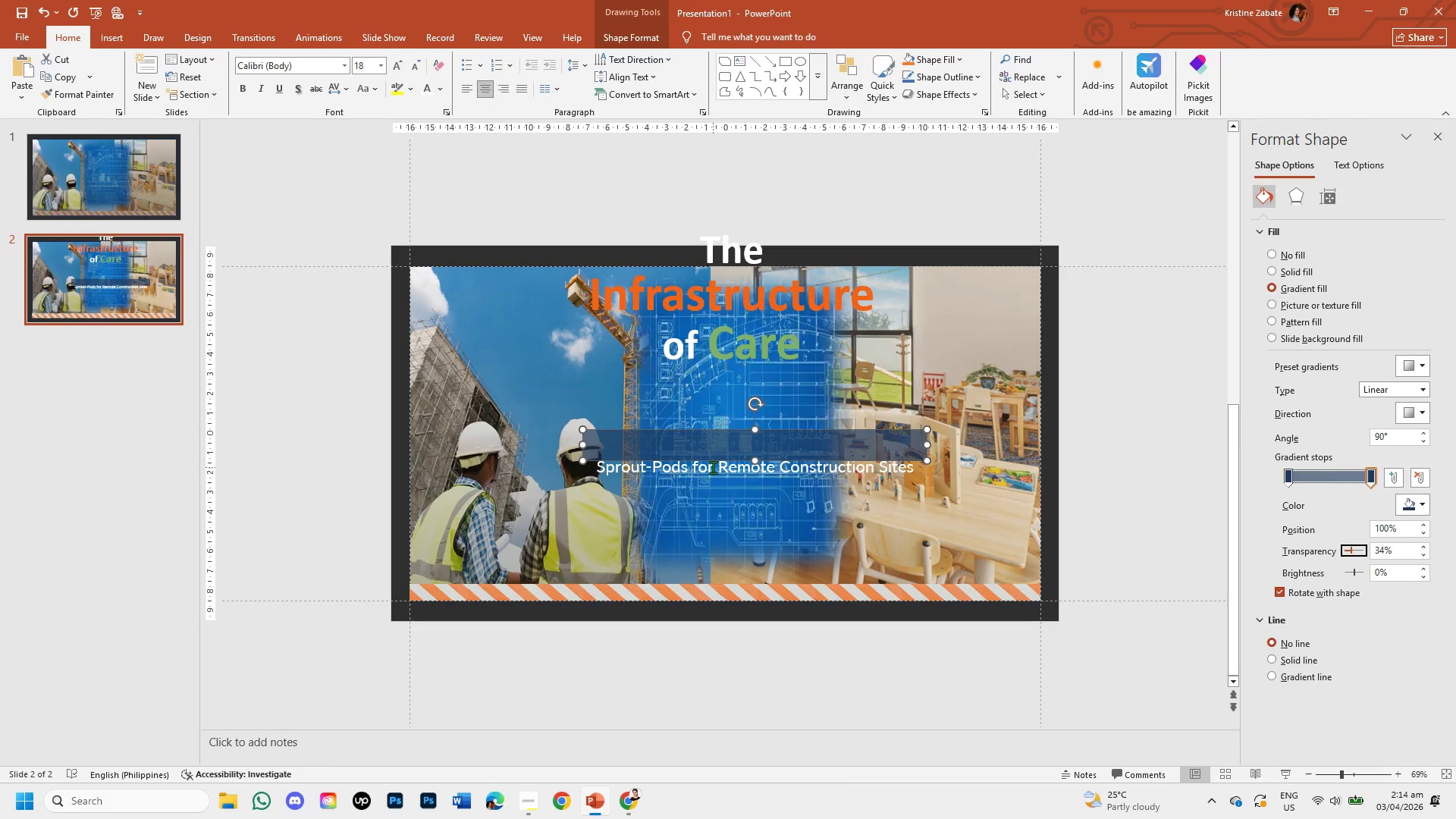 
left_click([713, 467])
 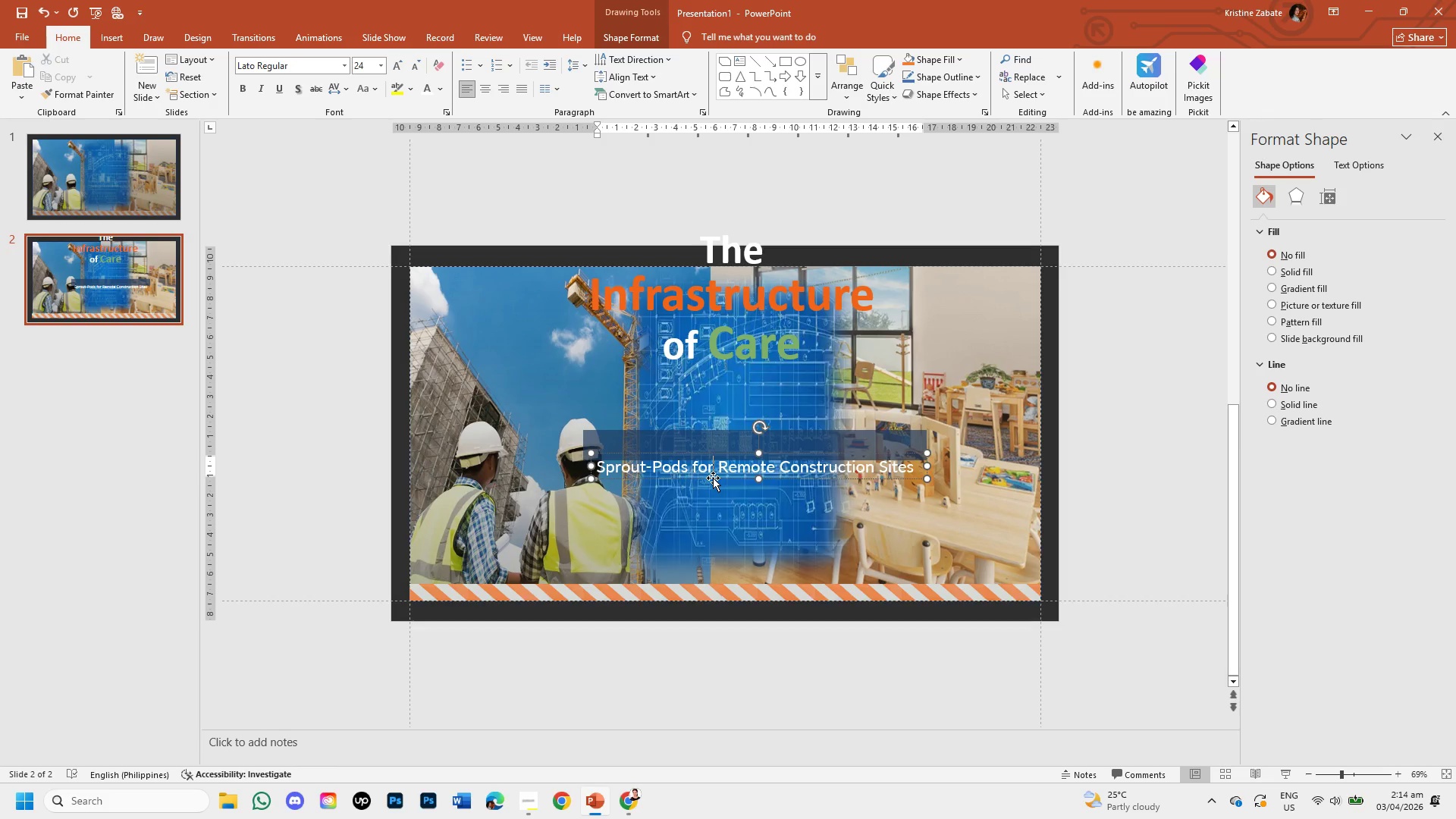 
left_click_drag(start_coordinate=[713, 478], to_coordinate=[717, 455])
 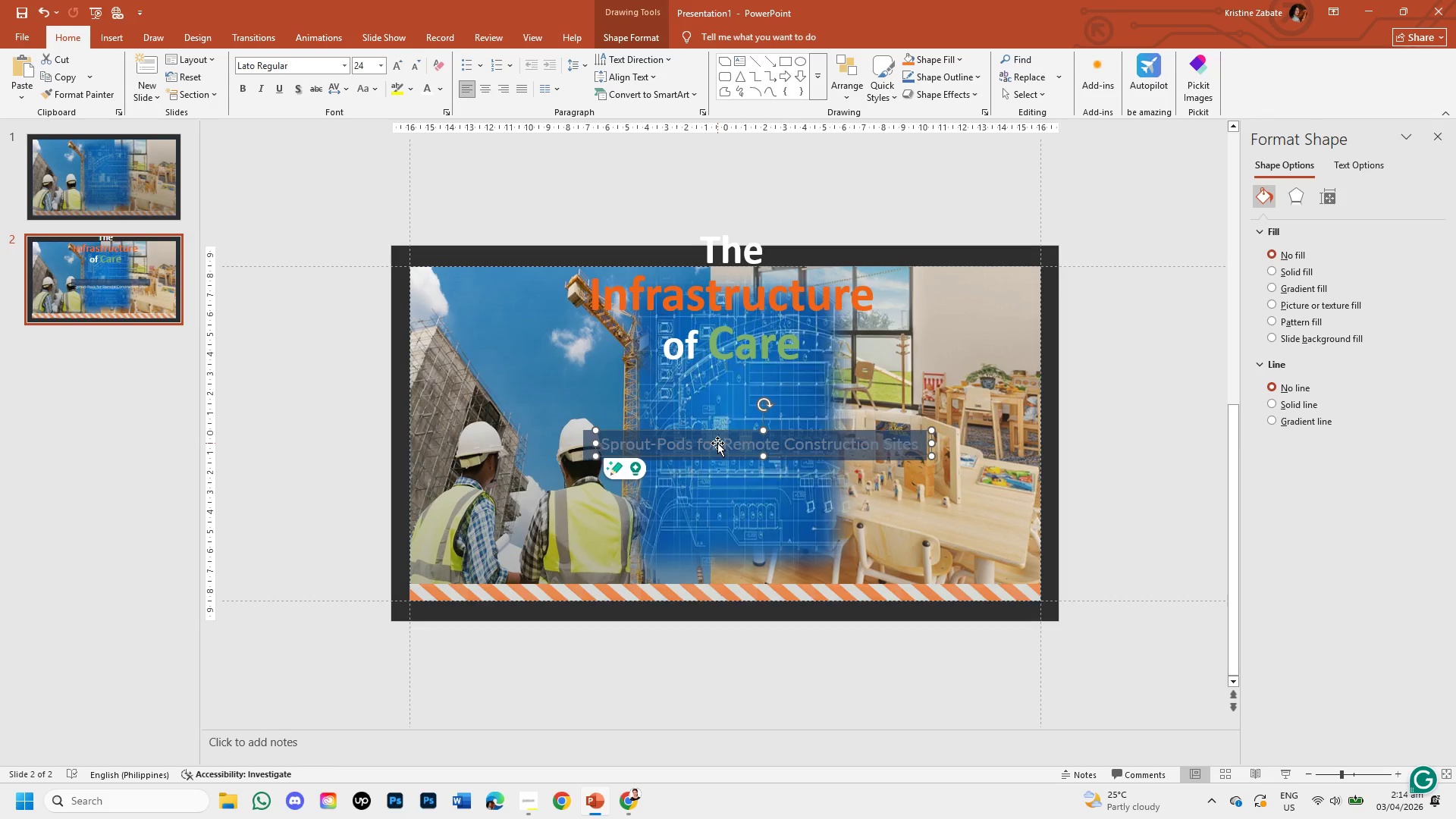 
right_click([717, 443])
 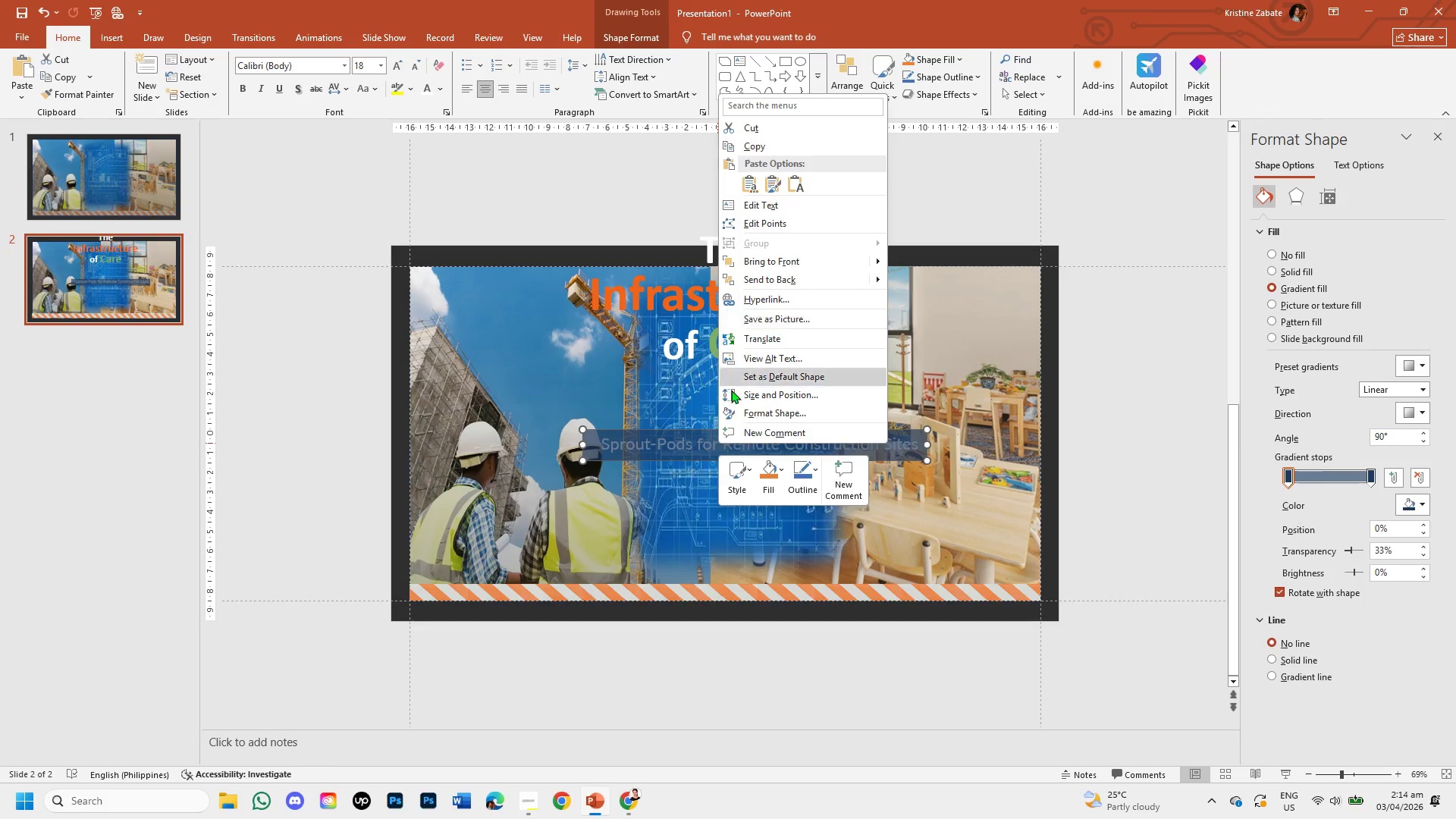 
left_click([673, 507])
 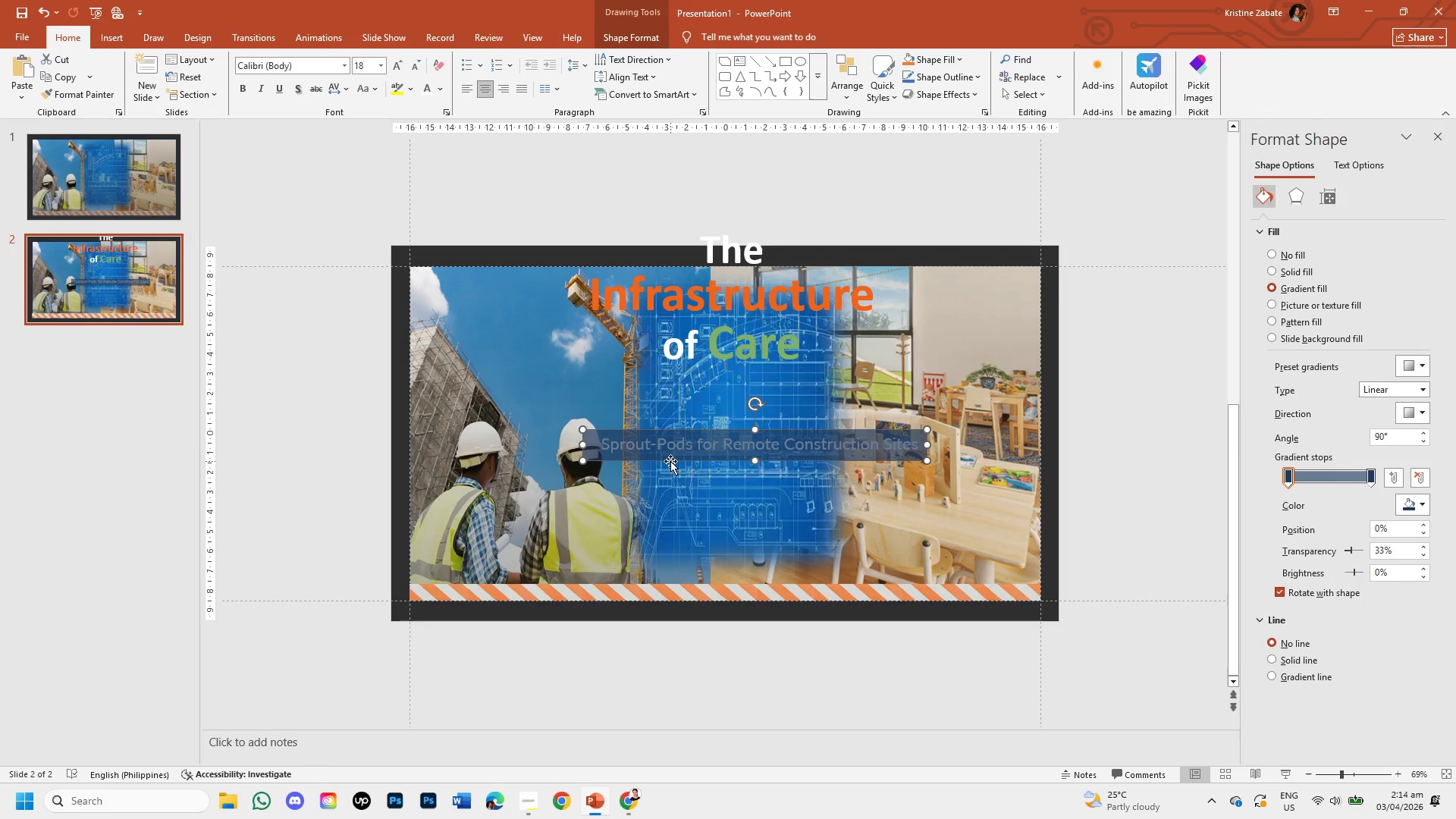 
left_click_drag(start_coordinate=[670, 460], to_coordinate=[673, 479])
 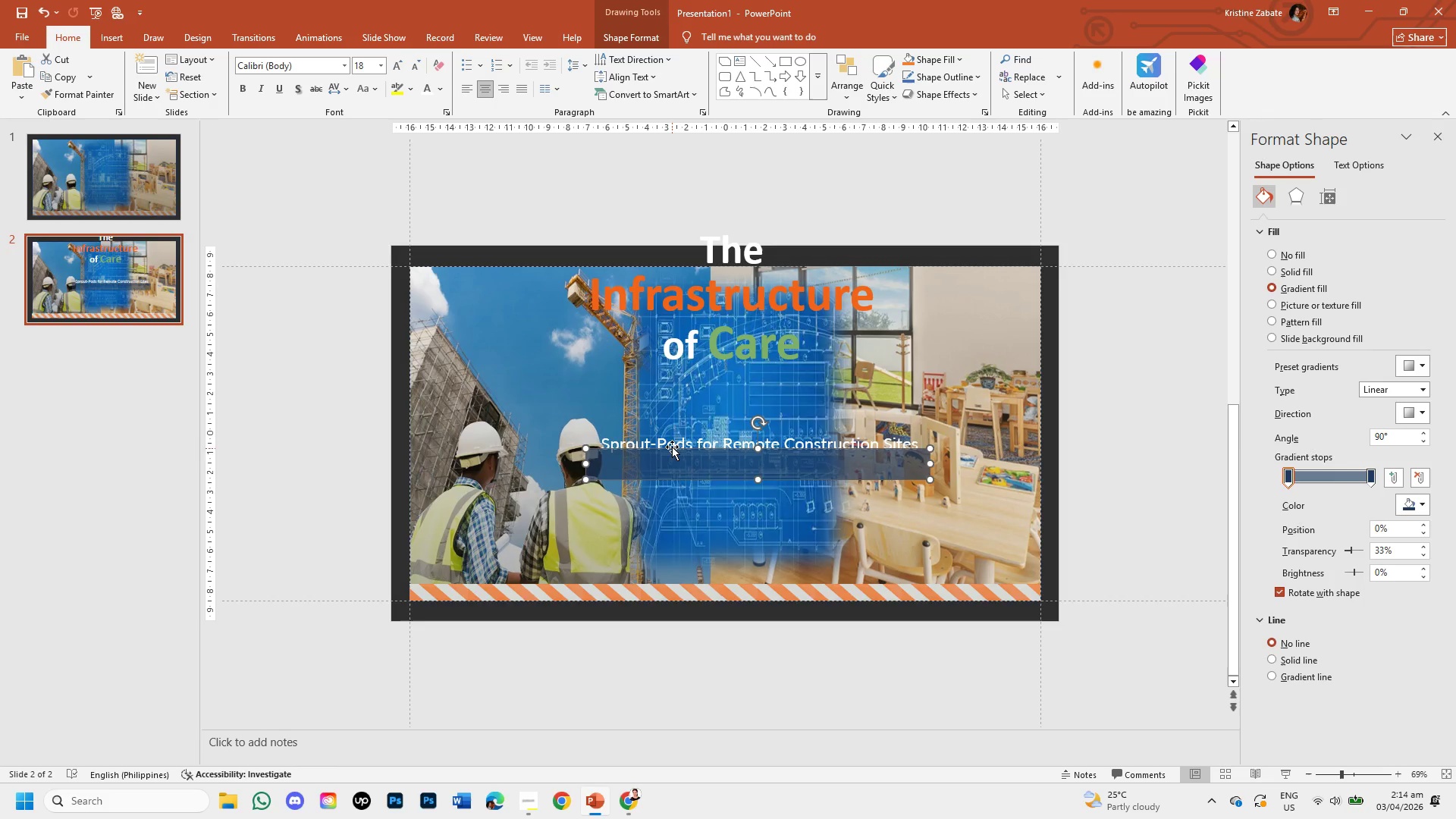 
left_click([671, 441])
 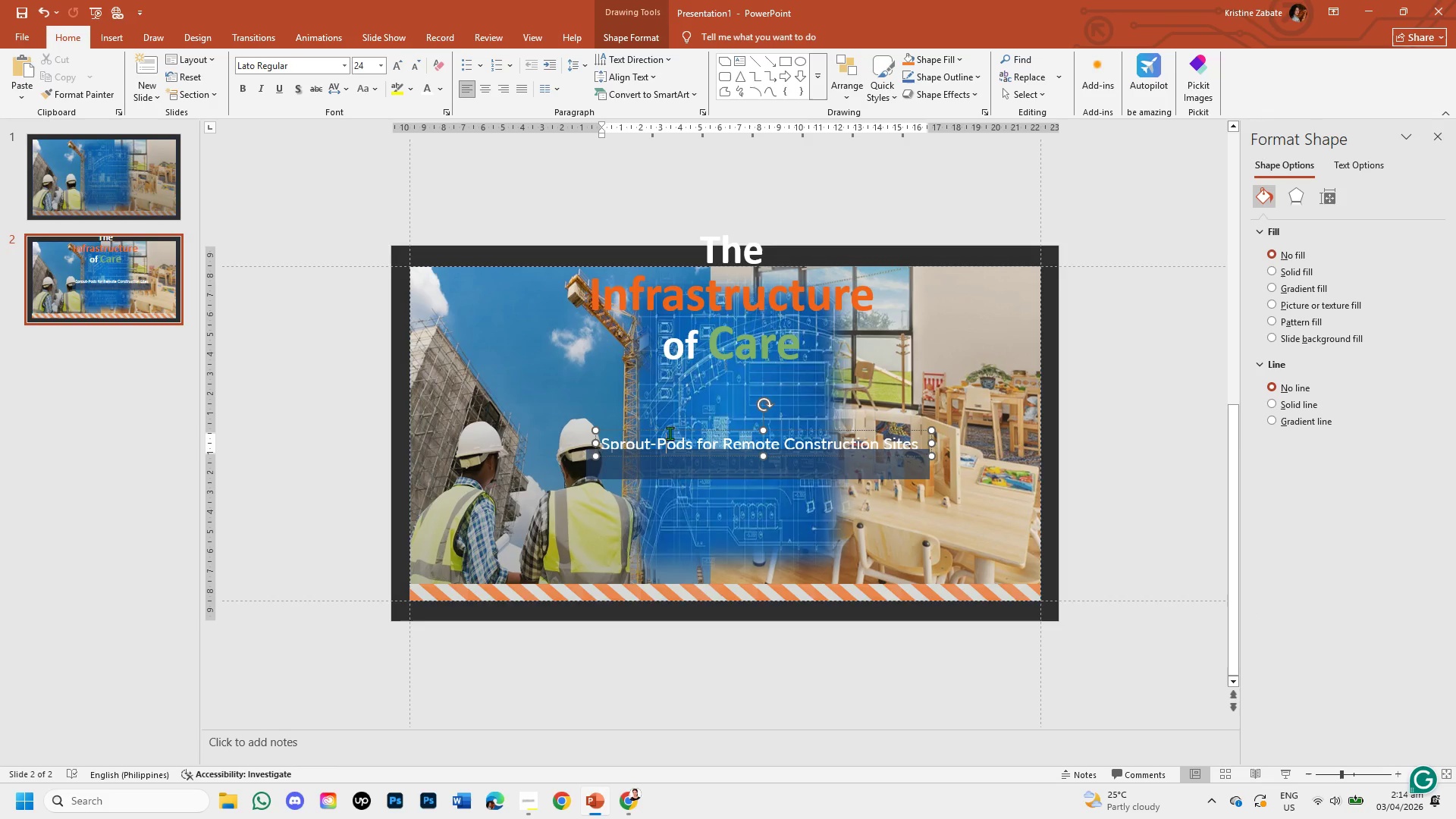 
left_click([670, 431])
 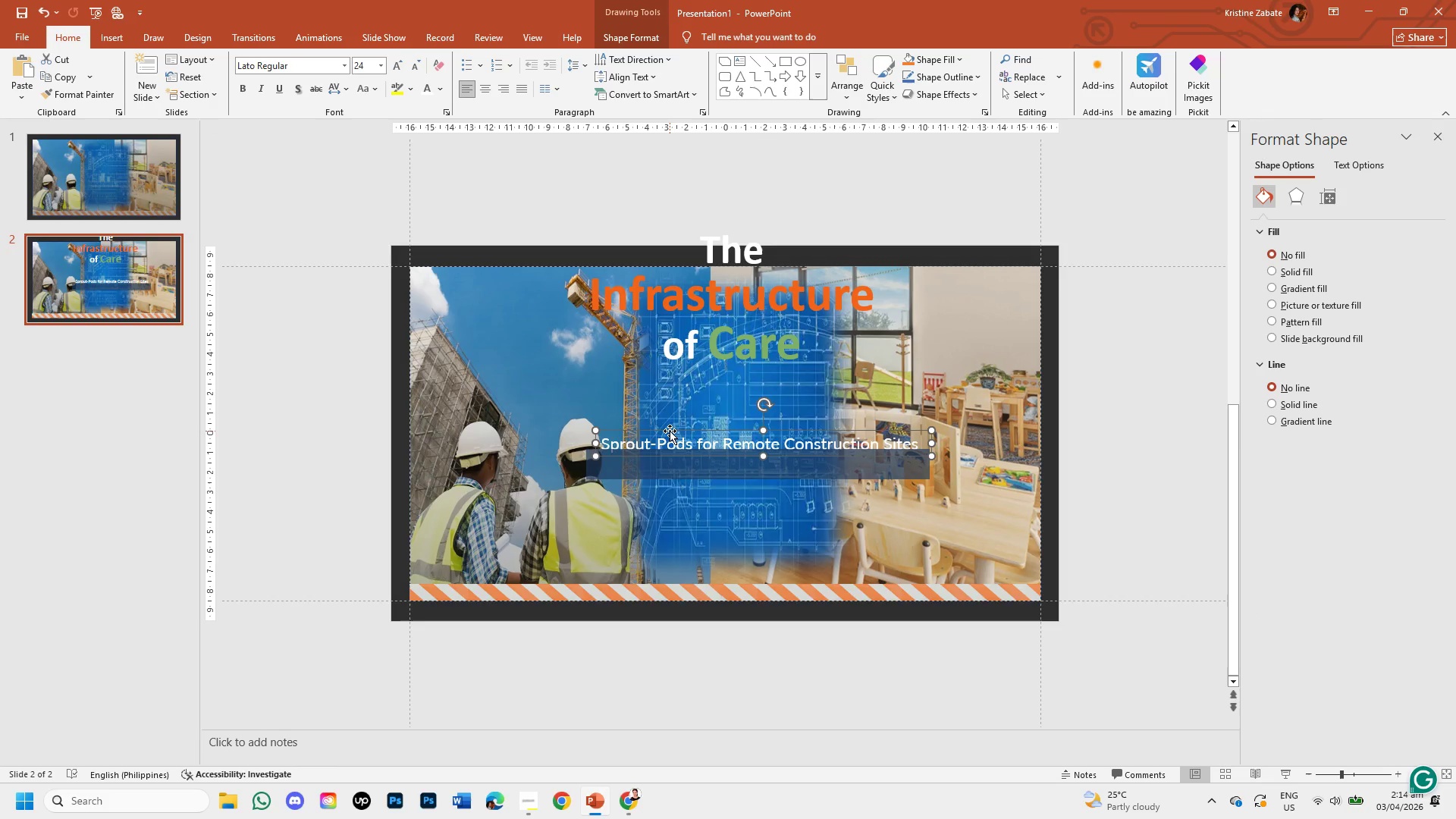 
right_click([670, 431])
 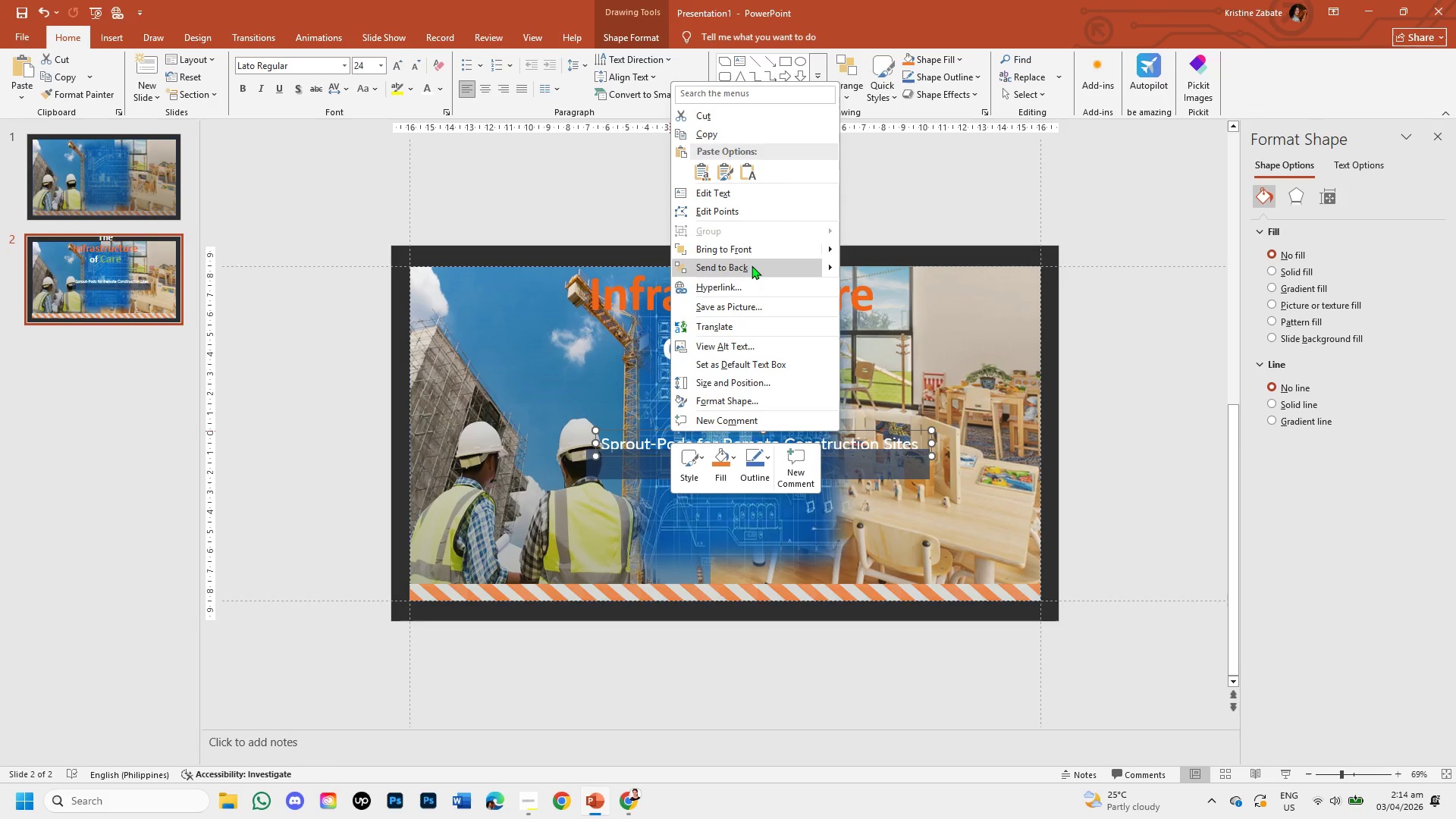 
left_click([752, 254])
 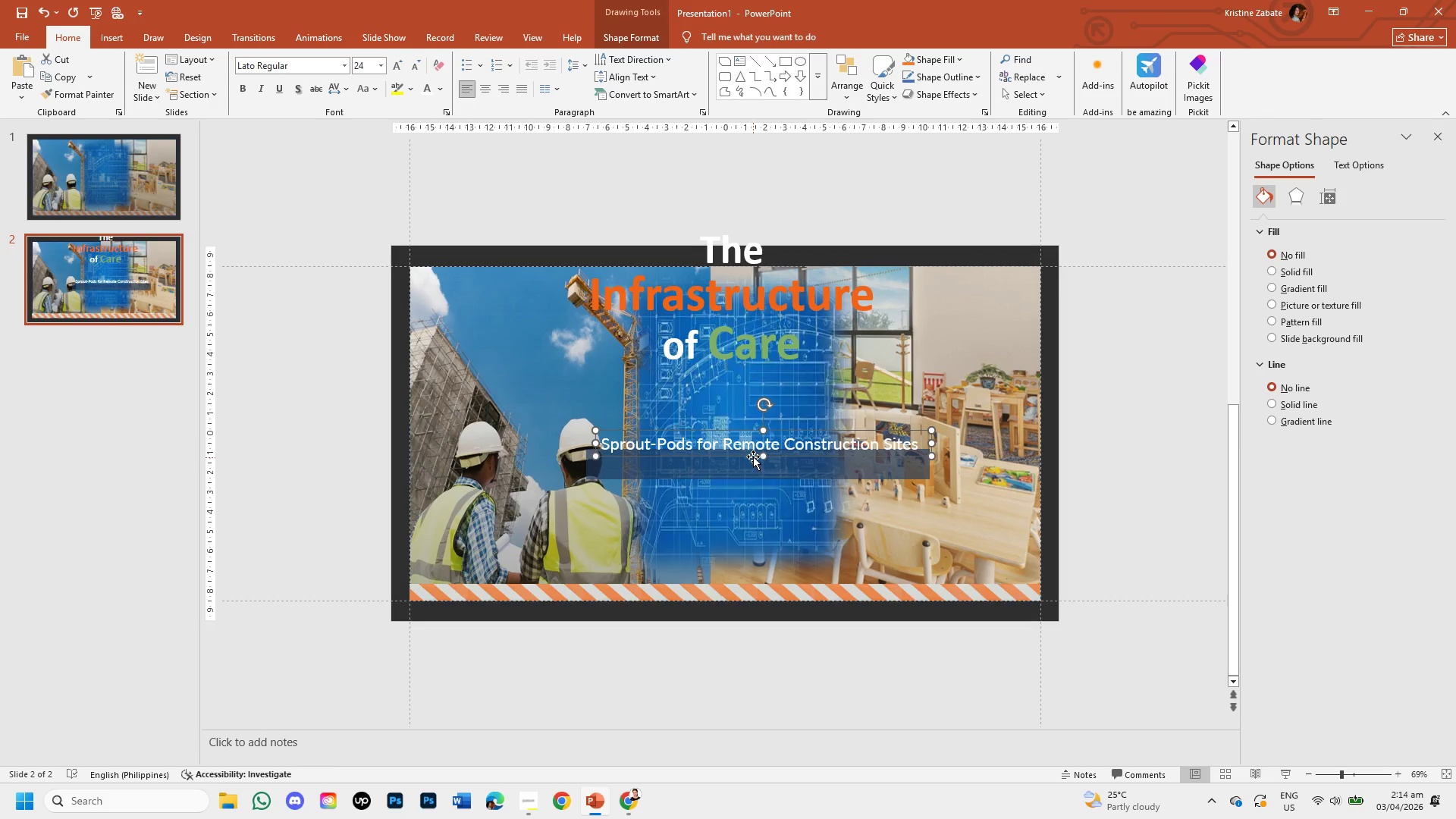 
left_click_drag(start_coordinate=[752, 453], to_coordinate=[752, 473])
 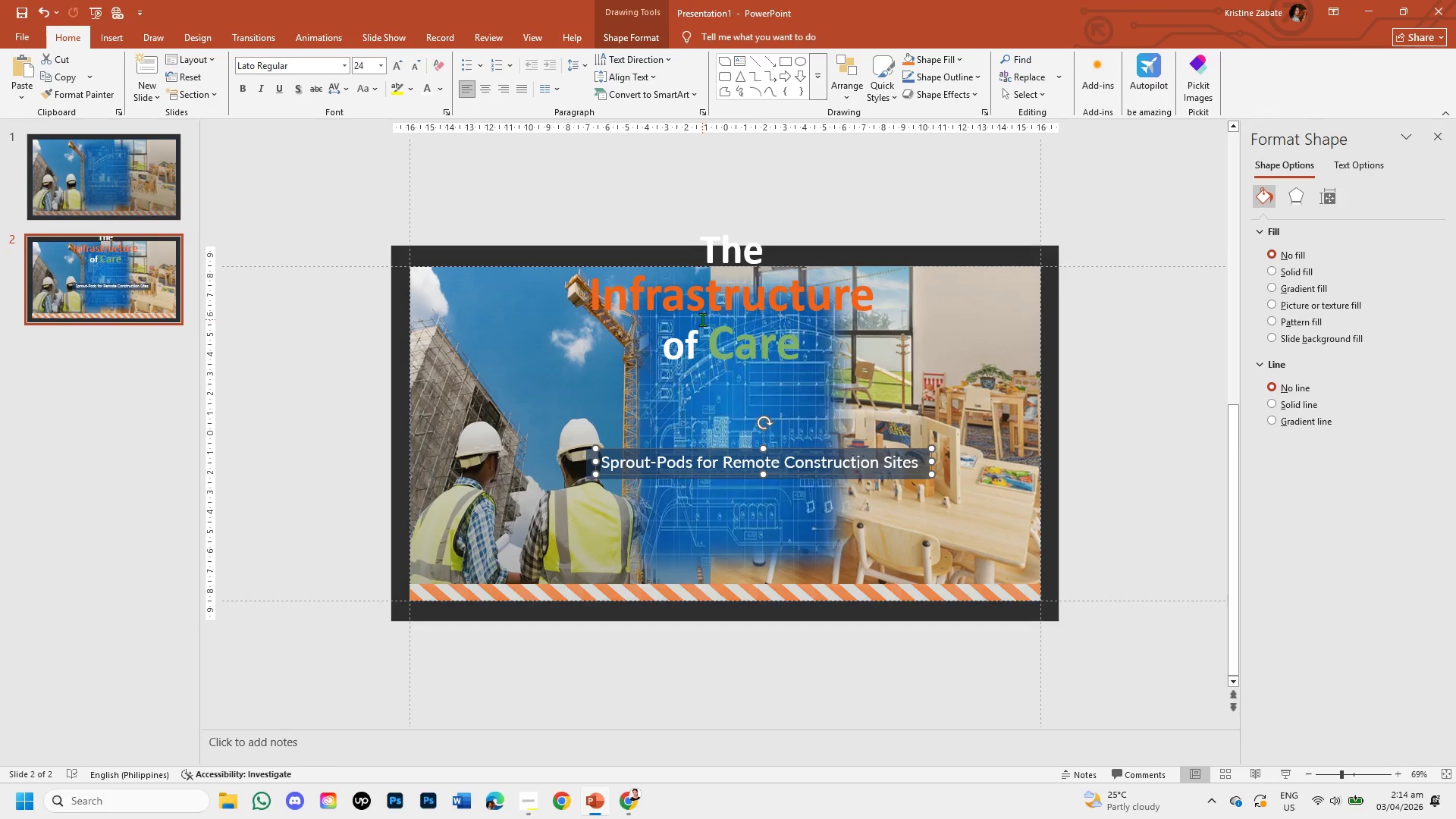 
left_click([702, 315])
 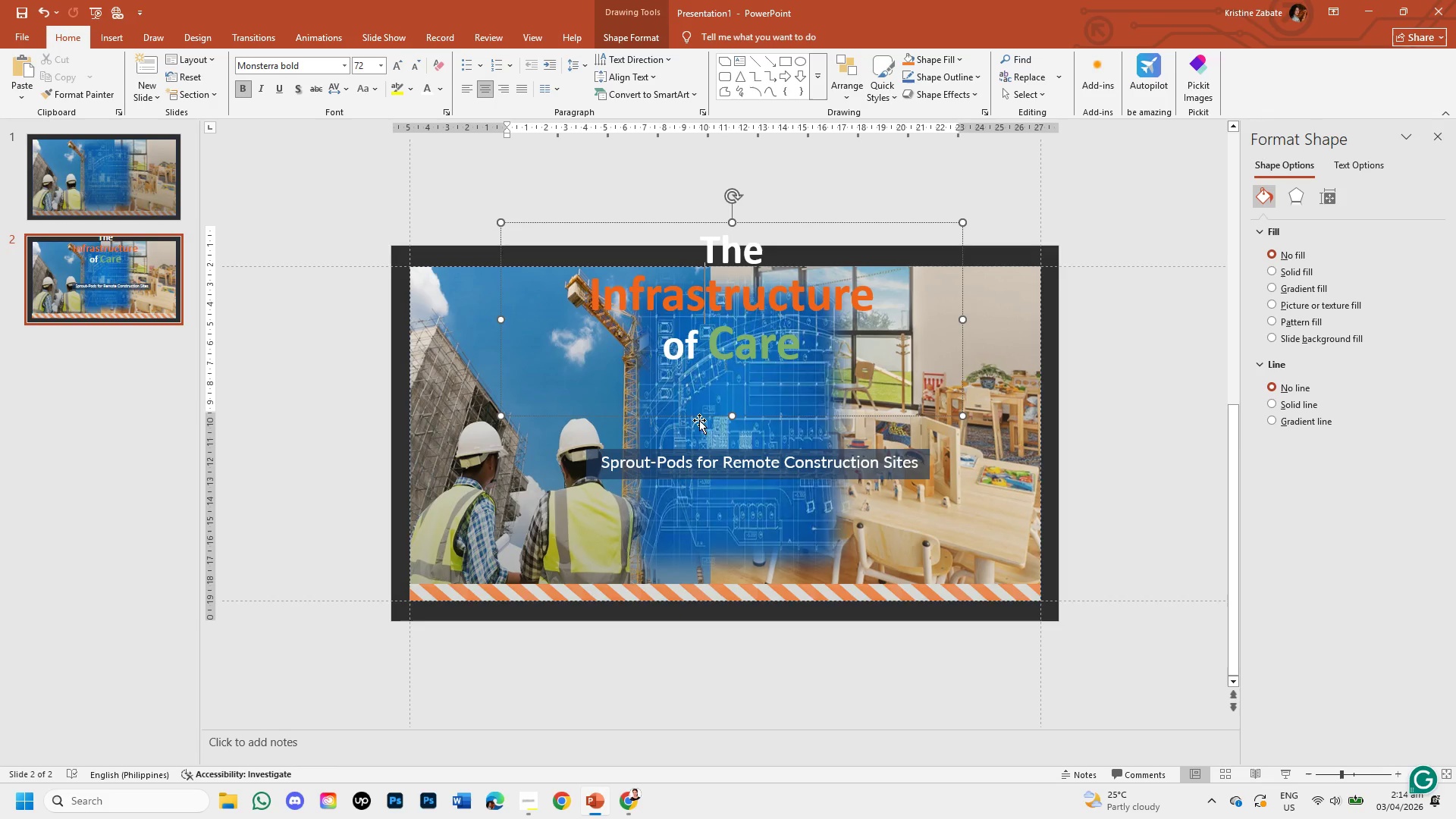 
left_click_drag(start_coordinate=[696, 415], to_coordinate=[697, 466])
 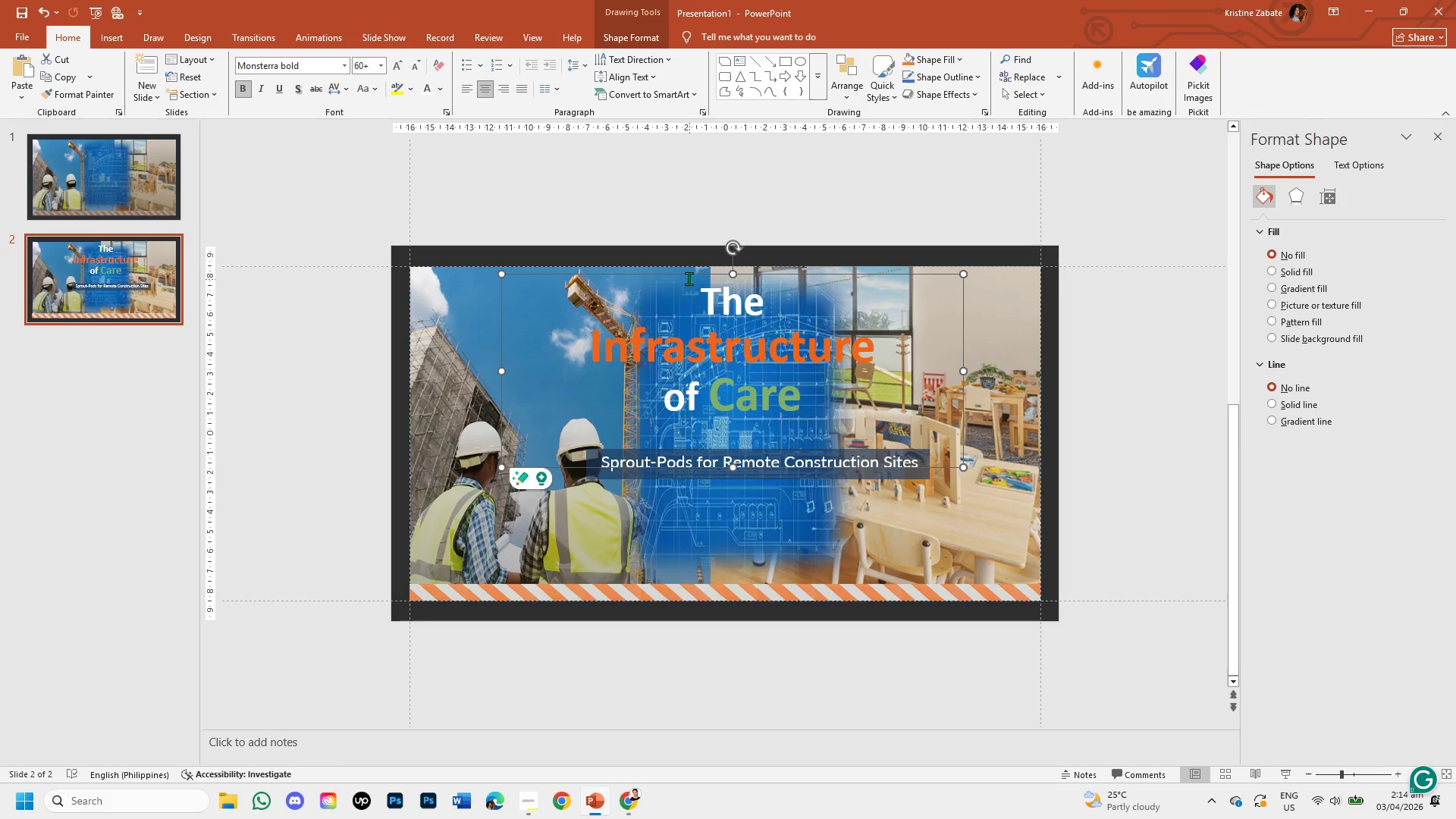 
left_click([686, 273])
 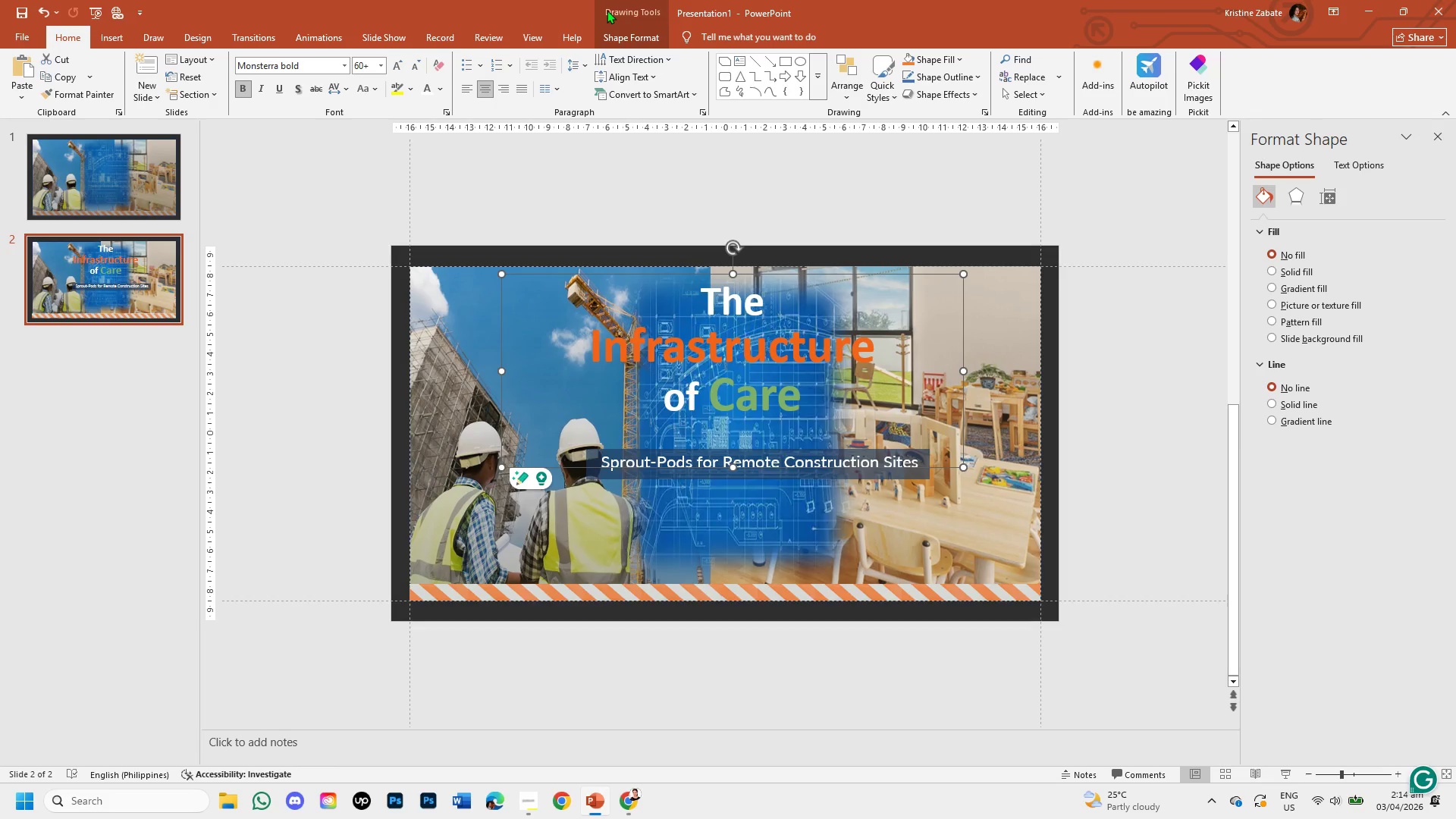 
left_click([616, 42])
 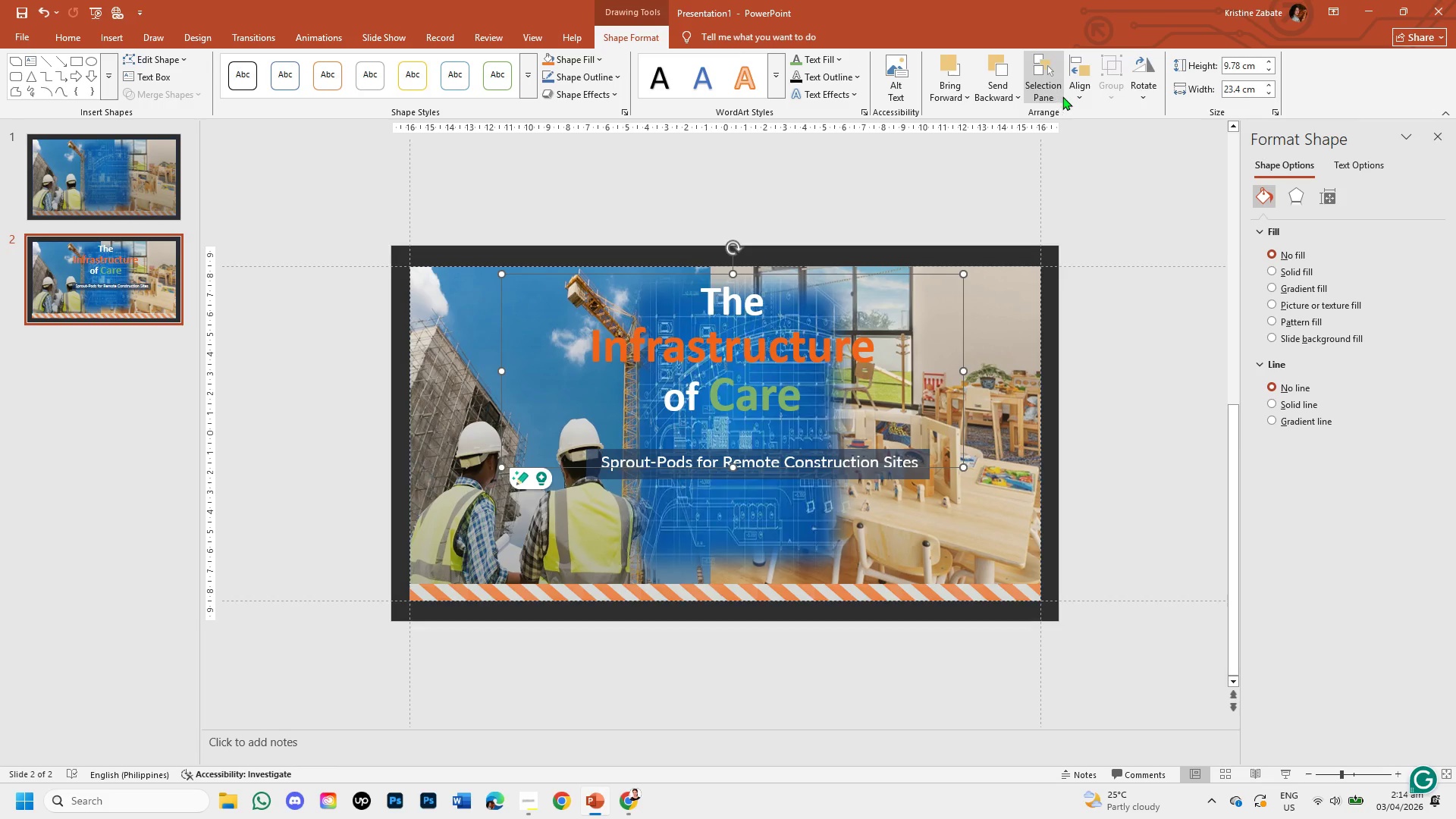 
left_click([1072, 96])
 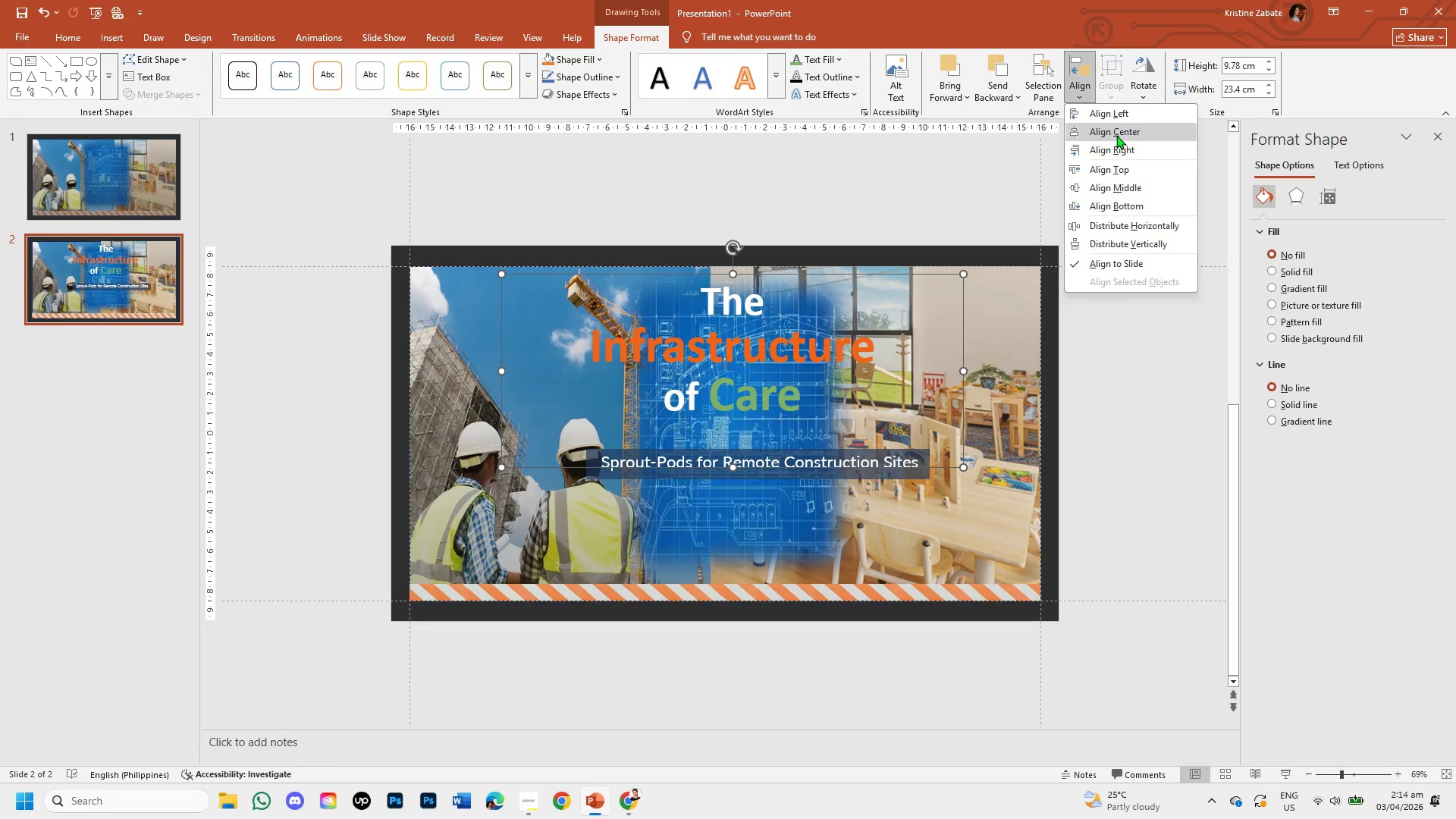 
left_click([1116, 133])
 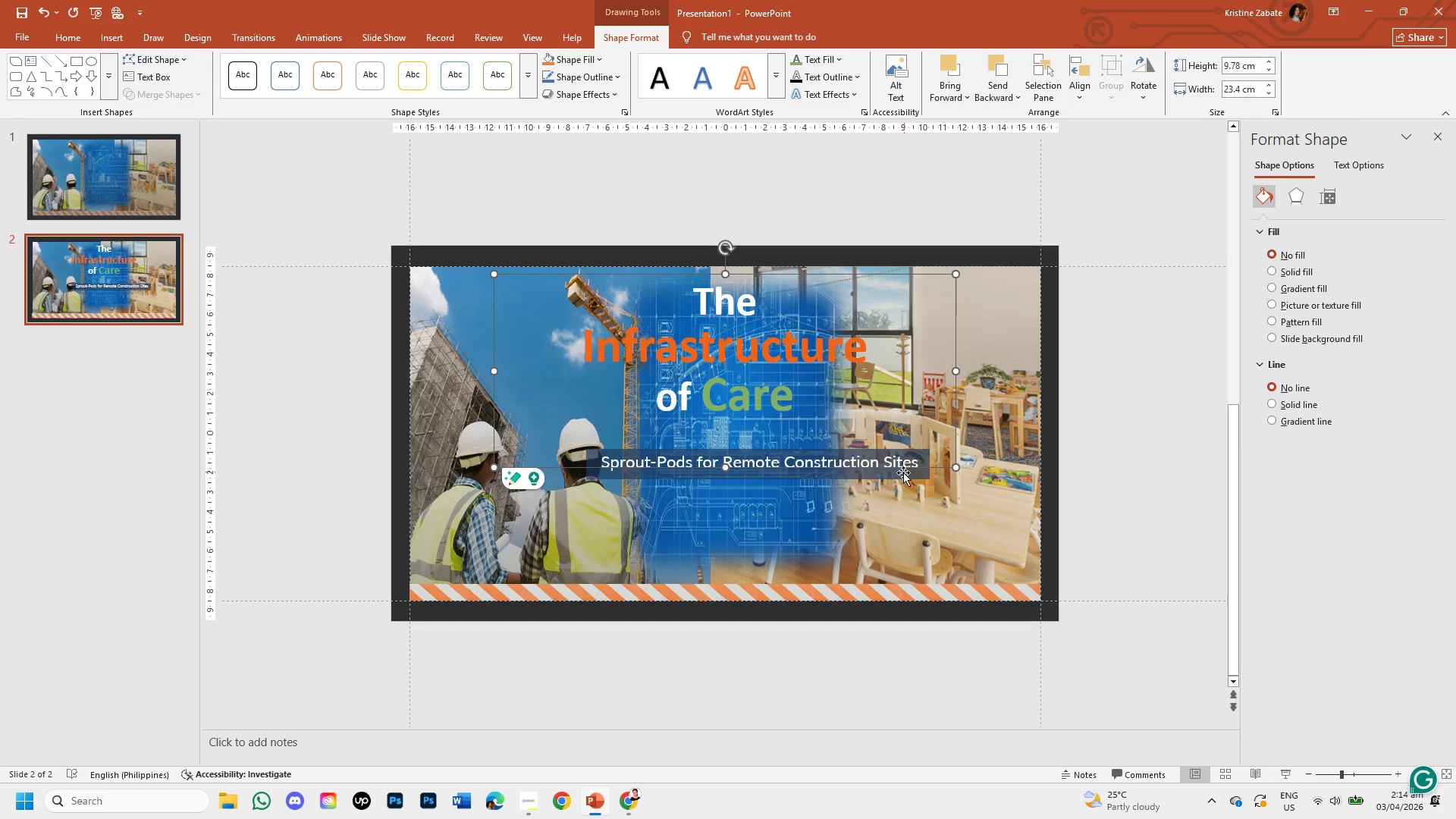 
left_click([902, 474])
 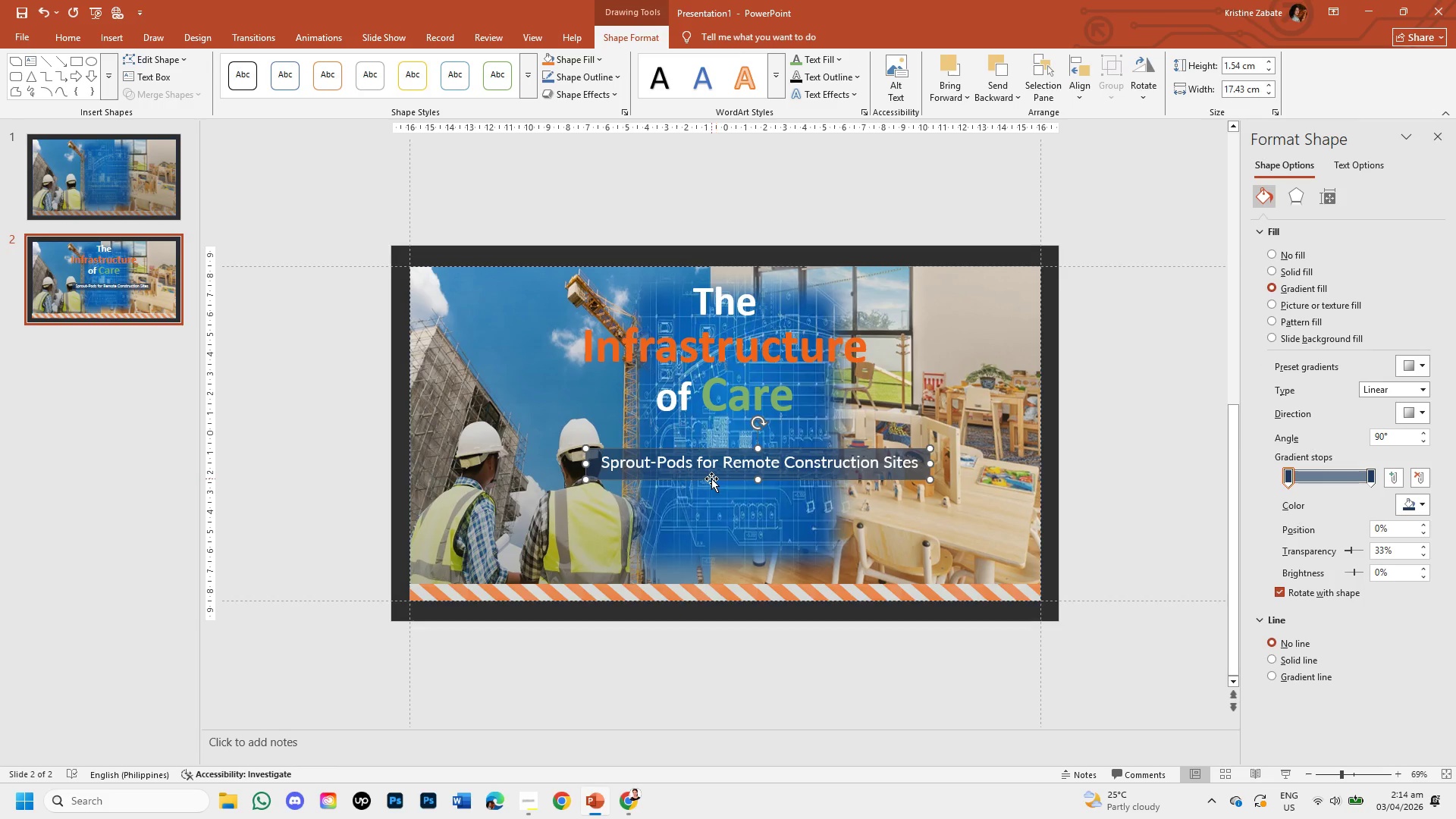 
left_click_drag(start_coordinate=[709, 479], to_coordinate=[702, 450])
 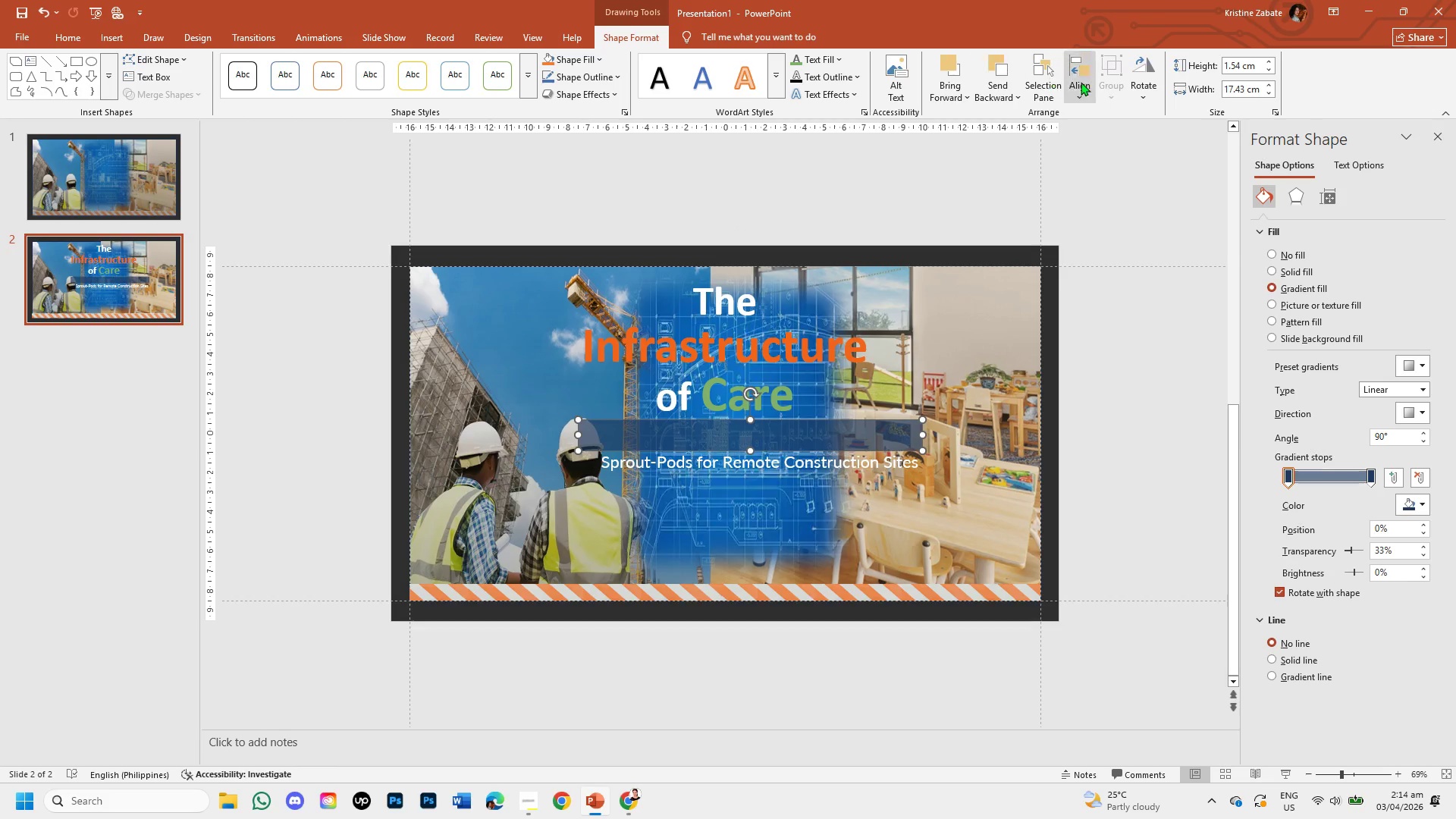 
left_click([1076, 93])
 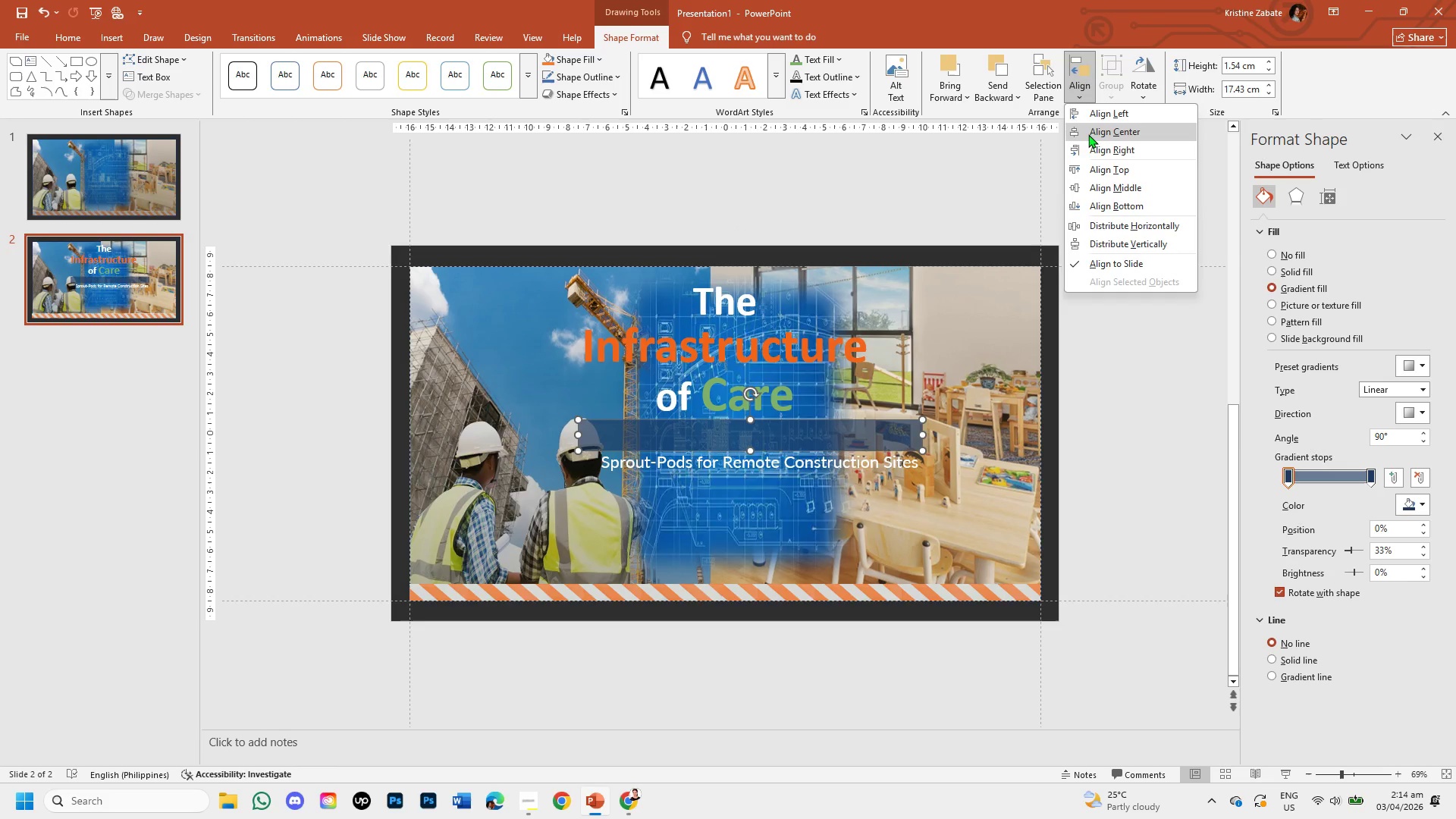 
left_click([1088, 134])
 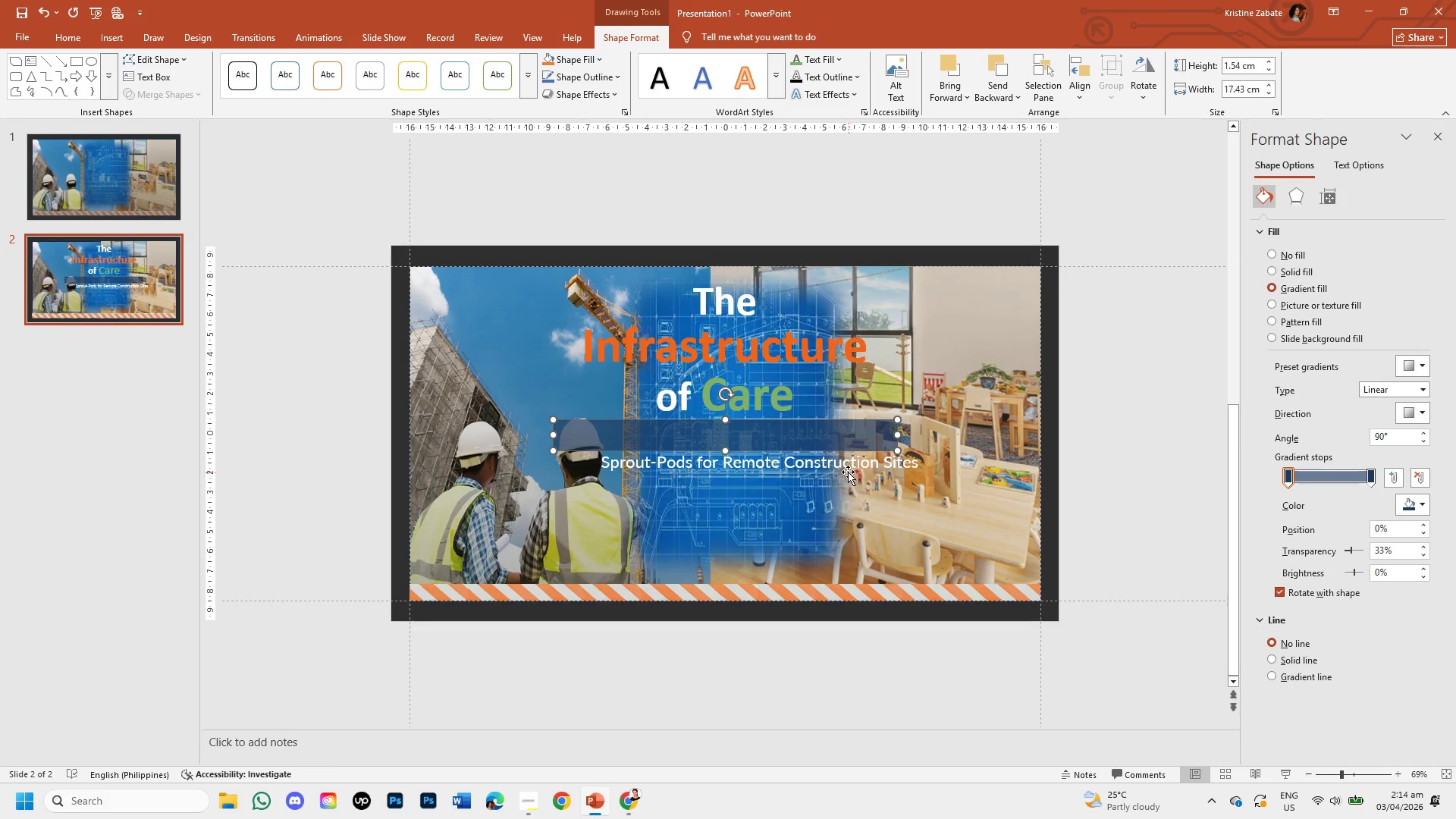 
left_click([843, 470])
 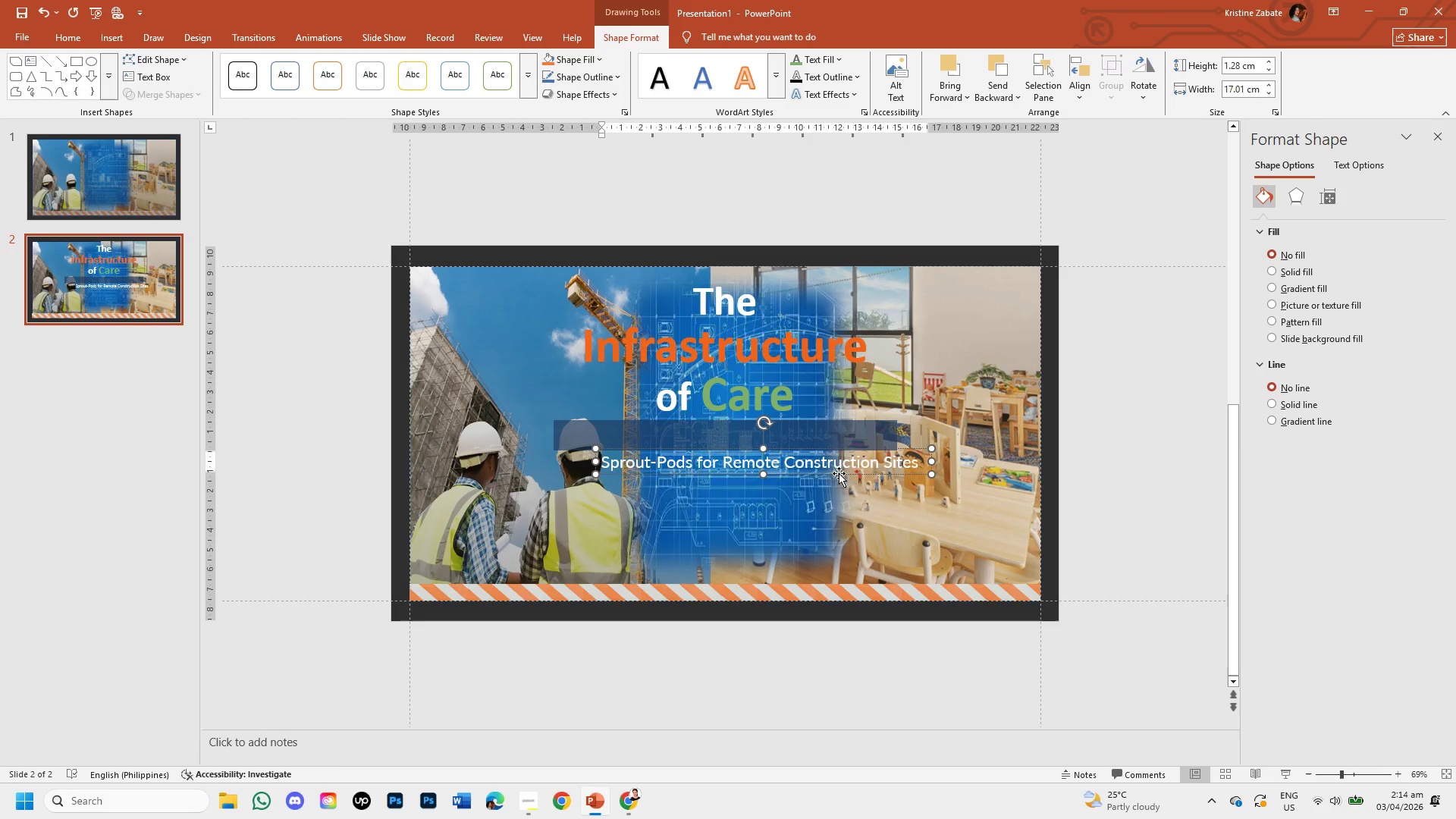 
left_click_drag(start_coordinate=[837, 473], to_coordinate=[805, 445])
 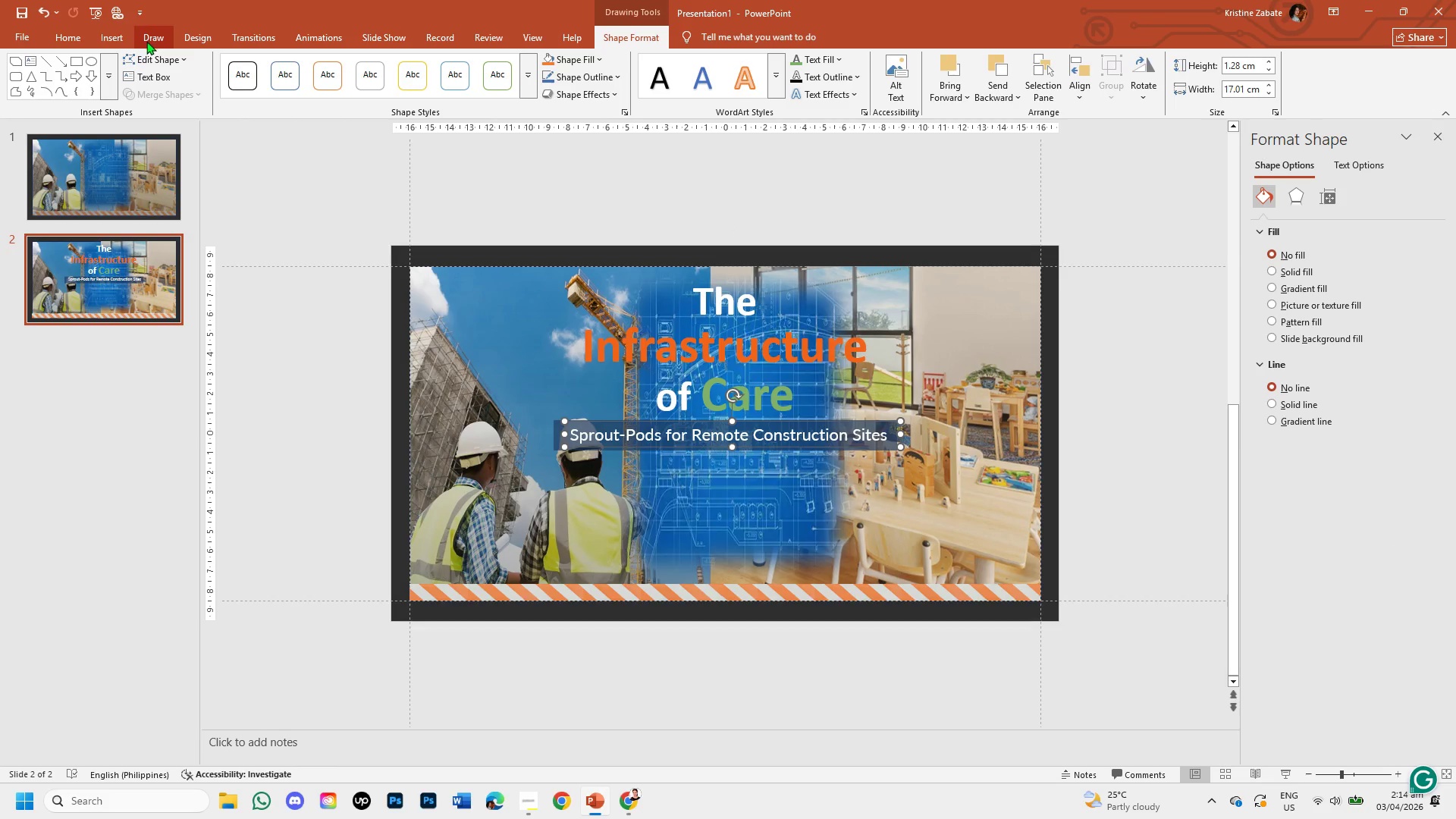 
left_click([124, 42])
 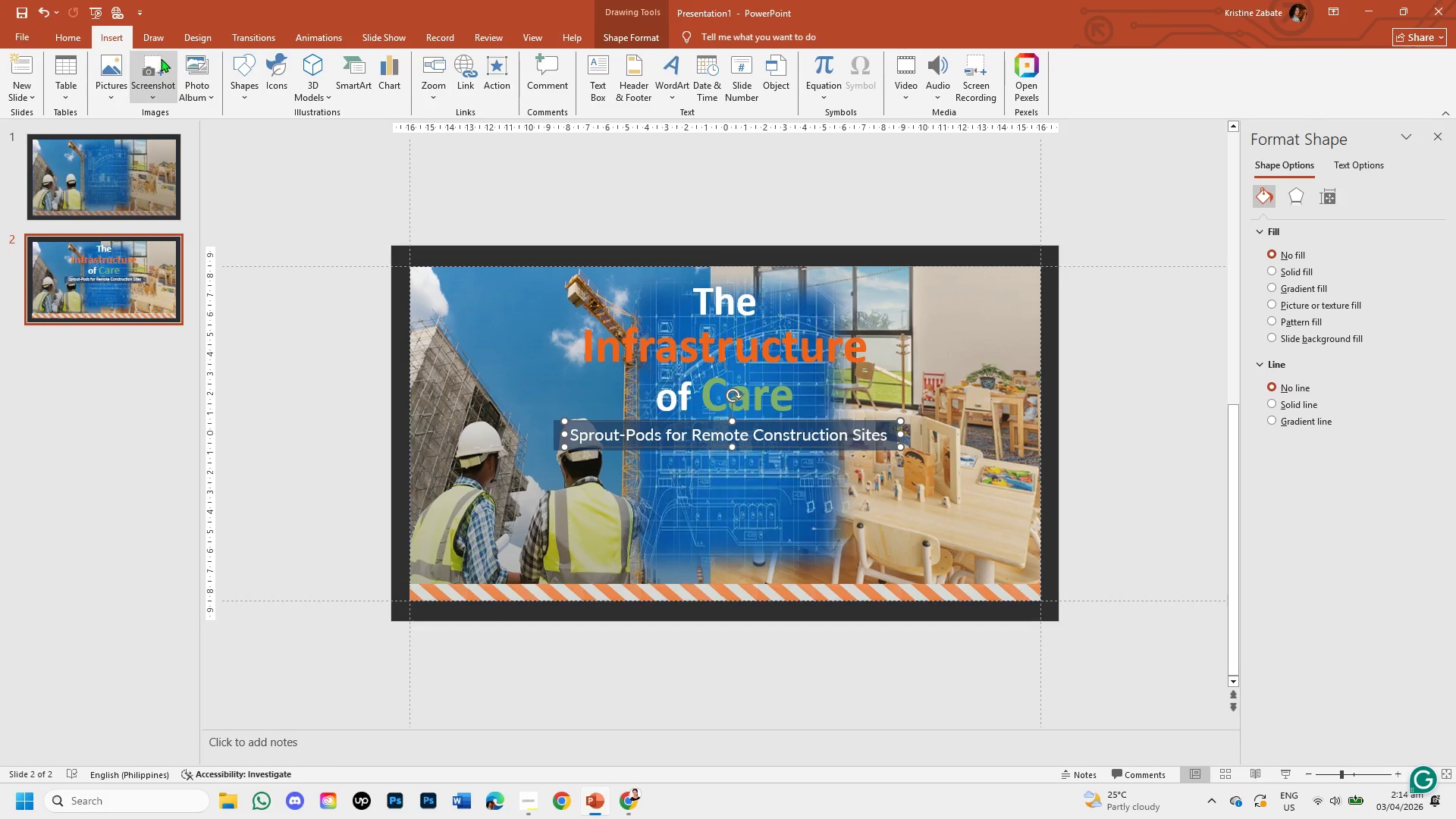 
left_click([71, 35])
 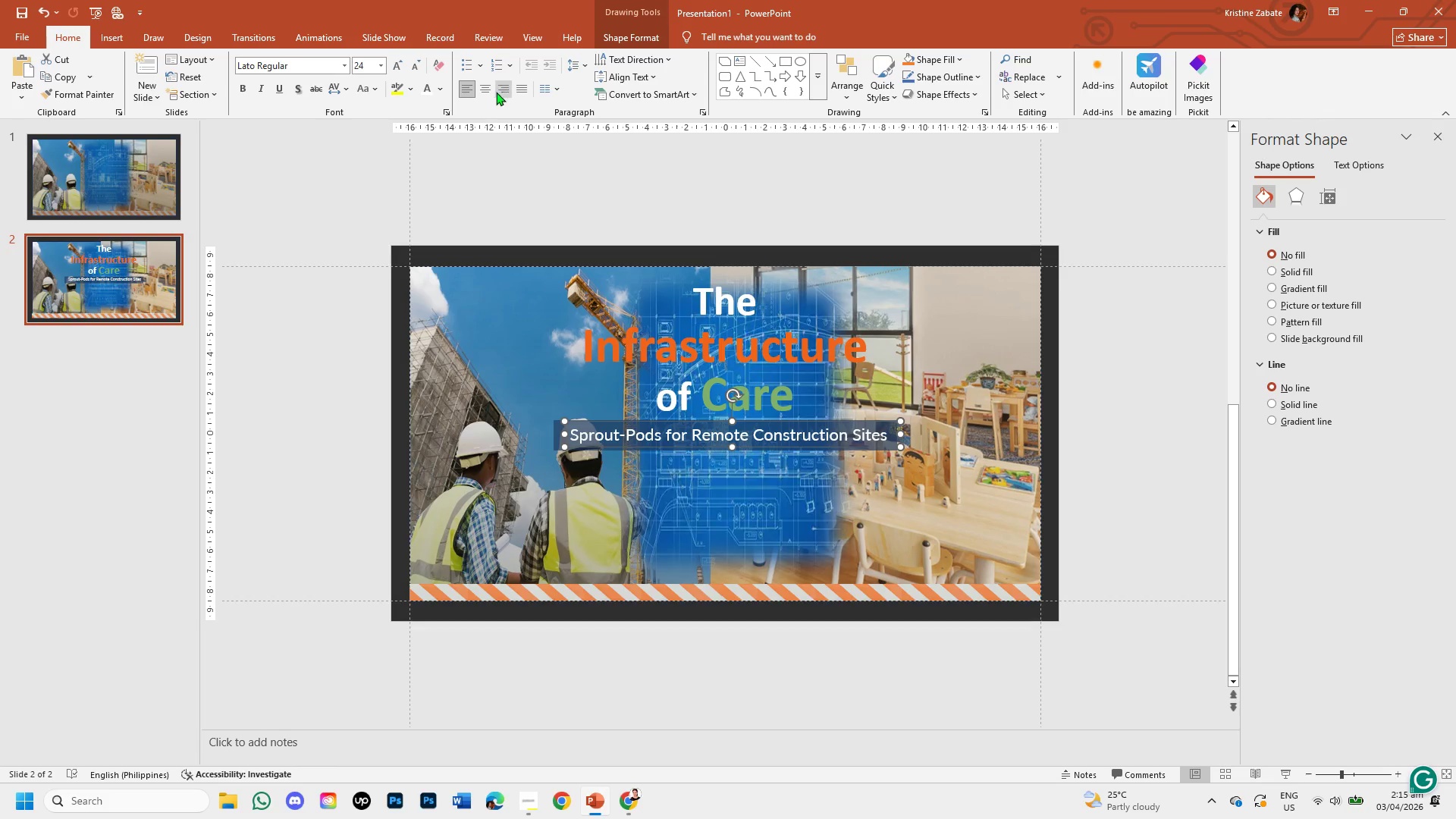 
left_click([482, 89])
 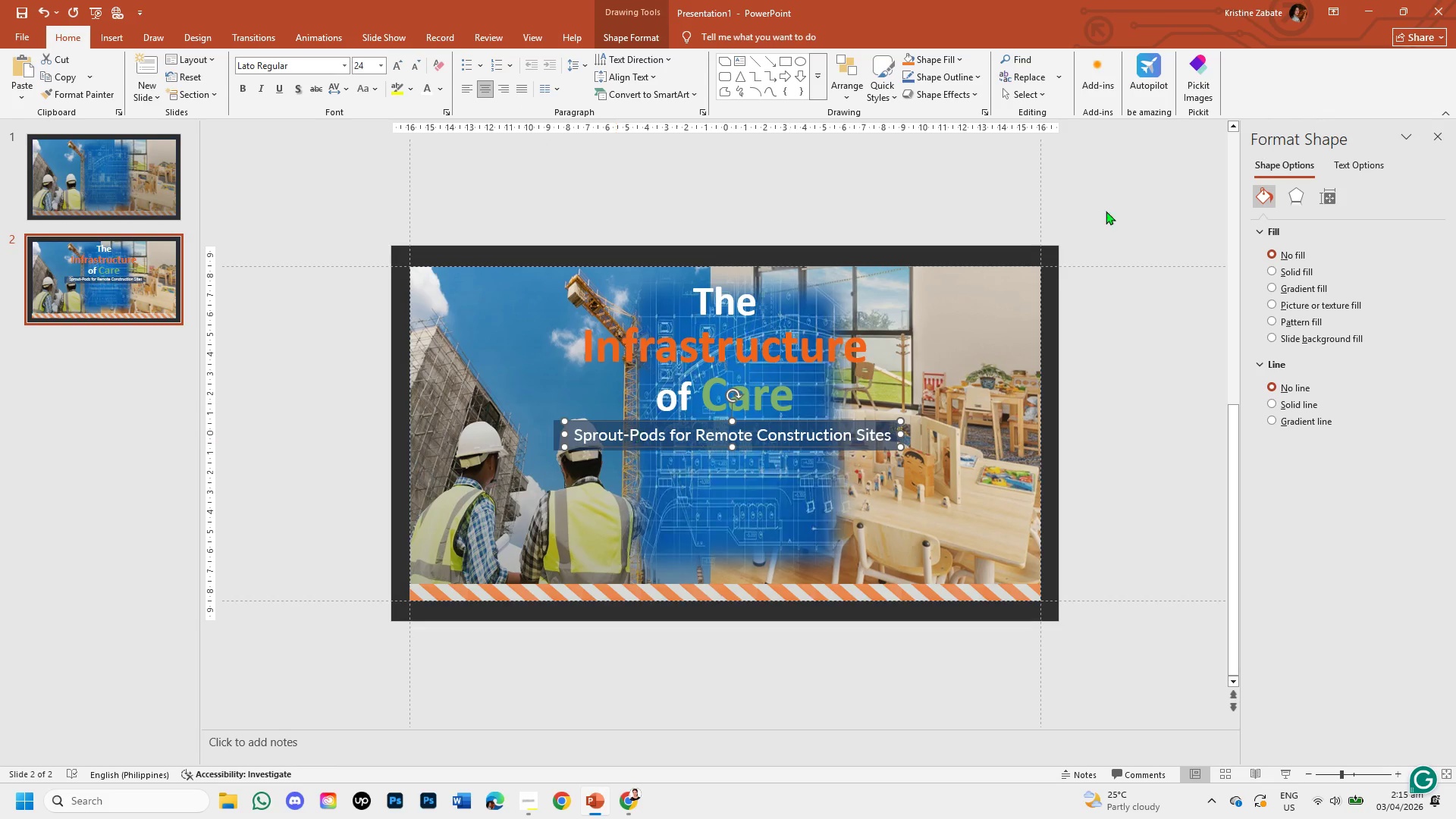 
left_click([626, 39])
 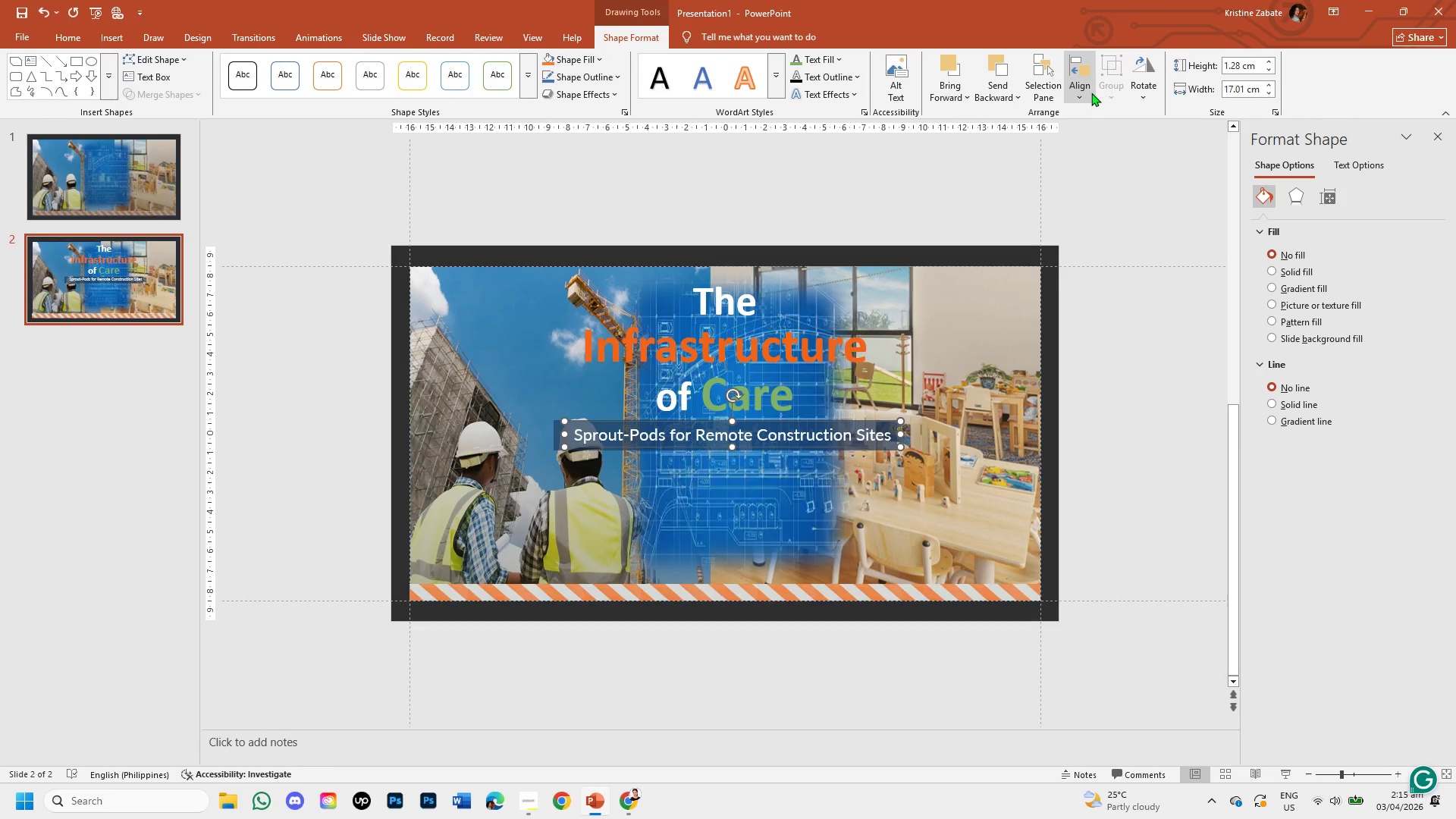 
left_click([1091, 93])
 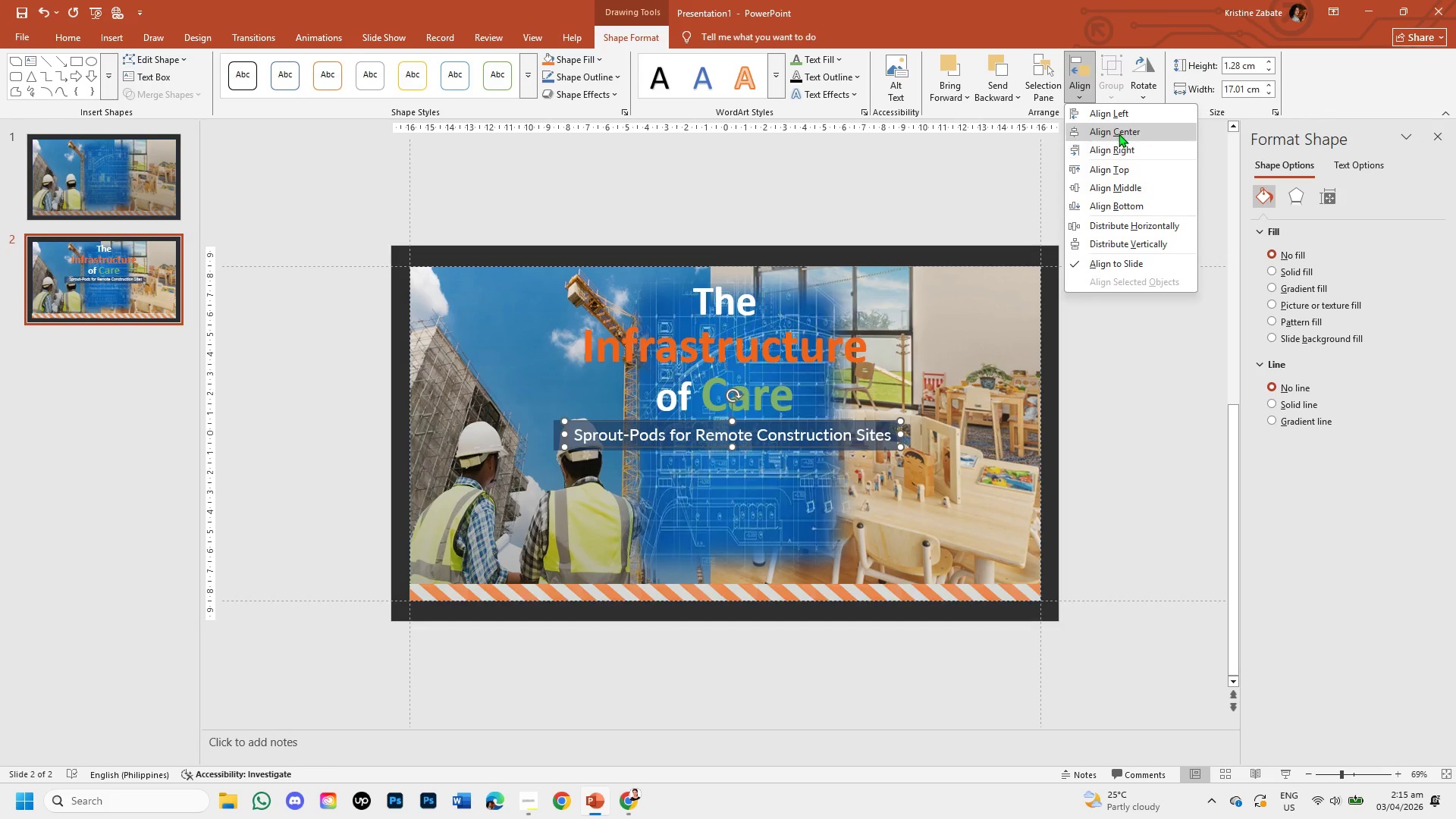 
left_click([1119, 133])
 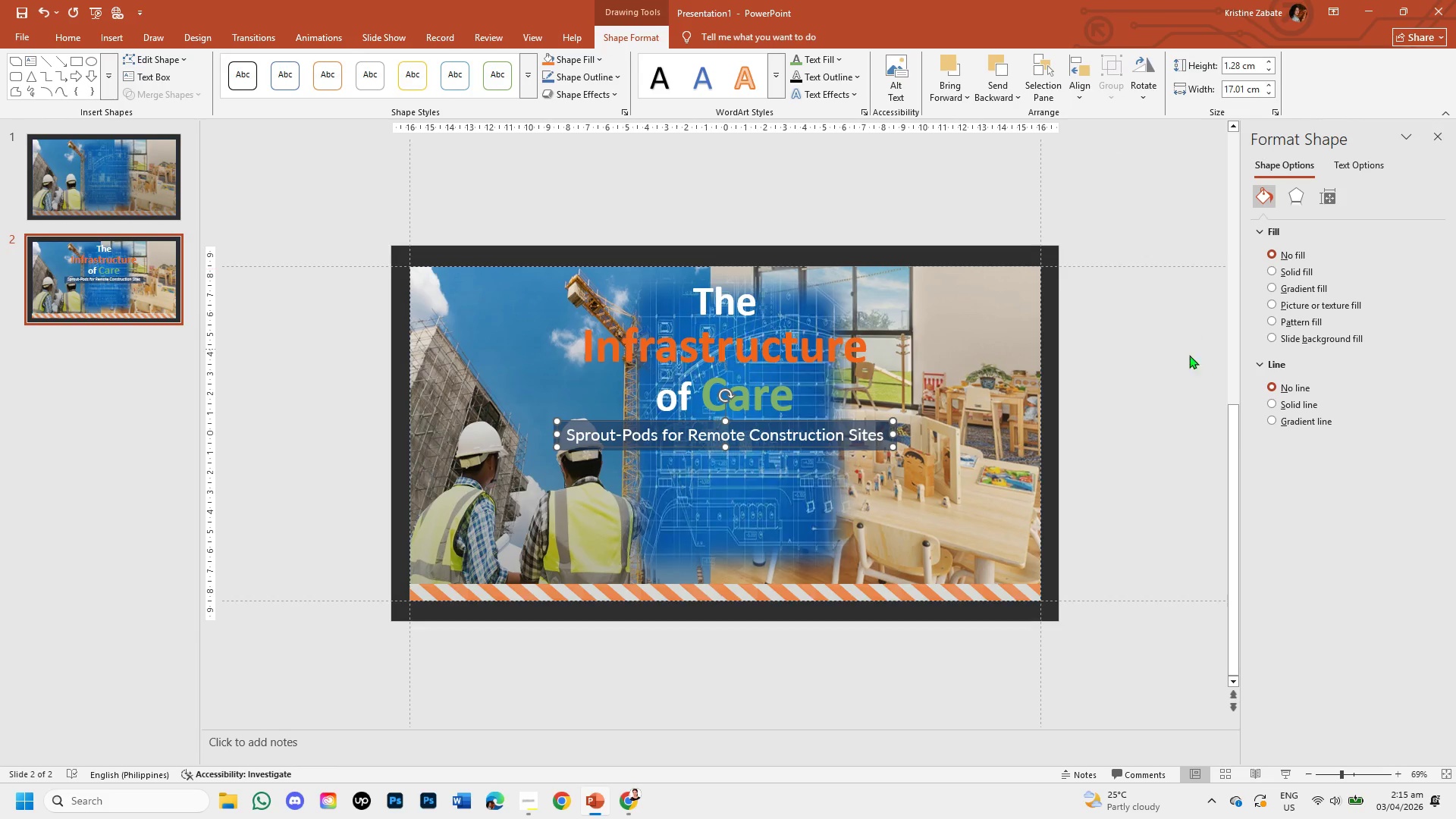 
left_click([1181, 401])
 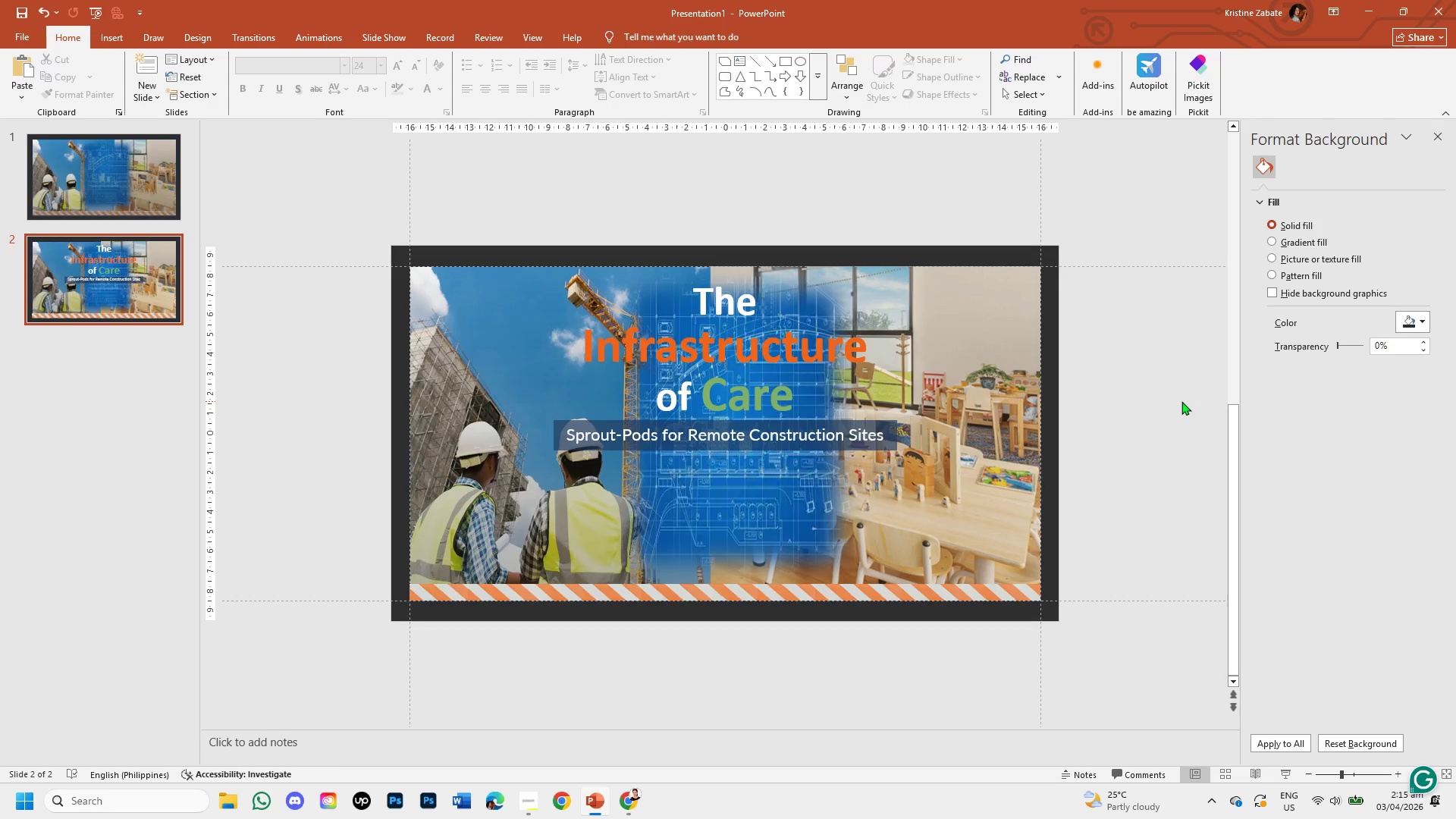 
wait(18.88)
 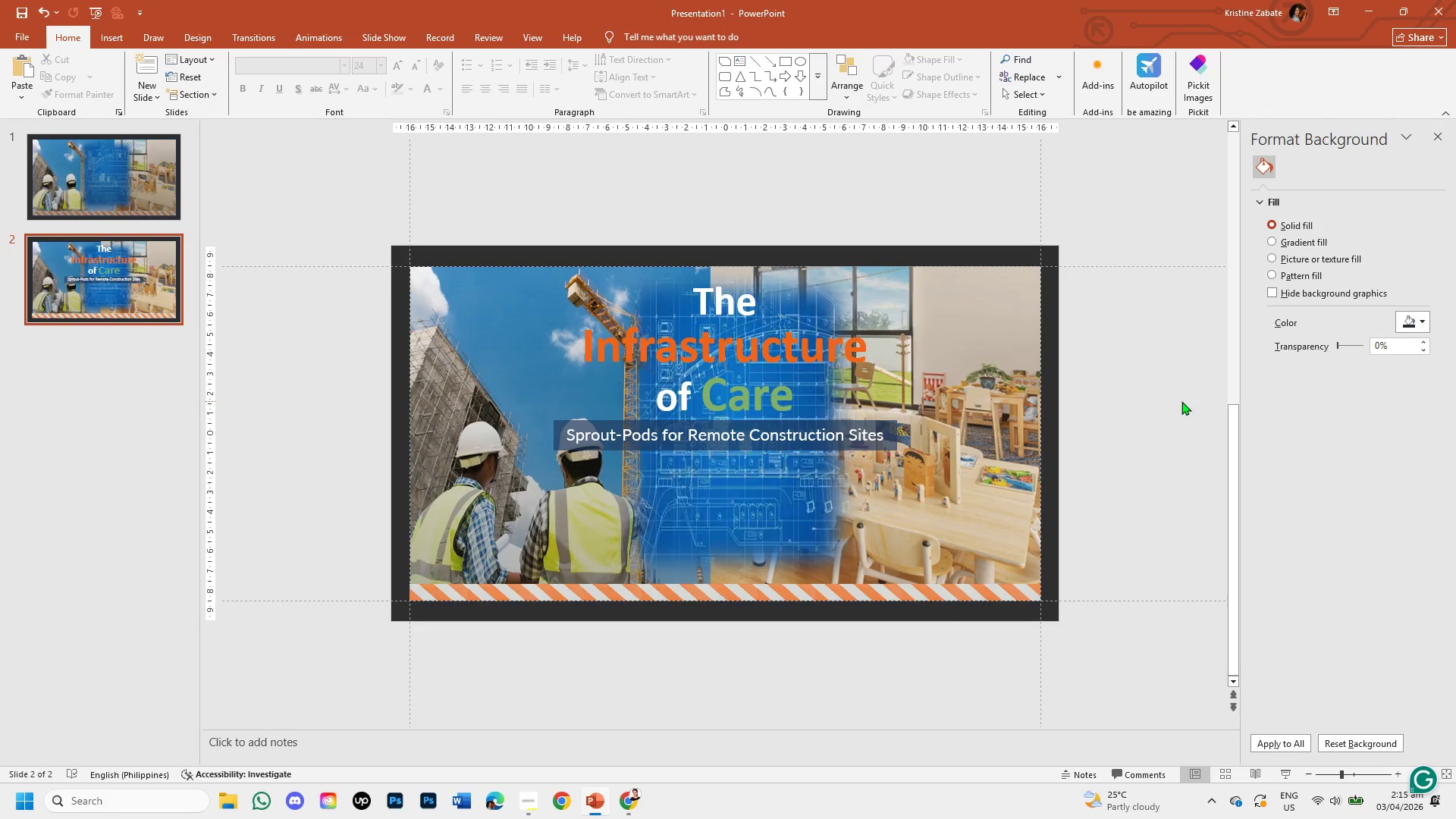 
mouse_move([642, 758])
 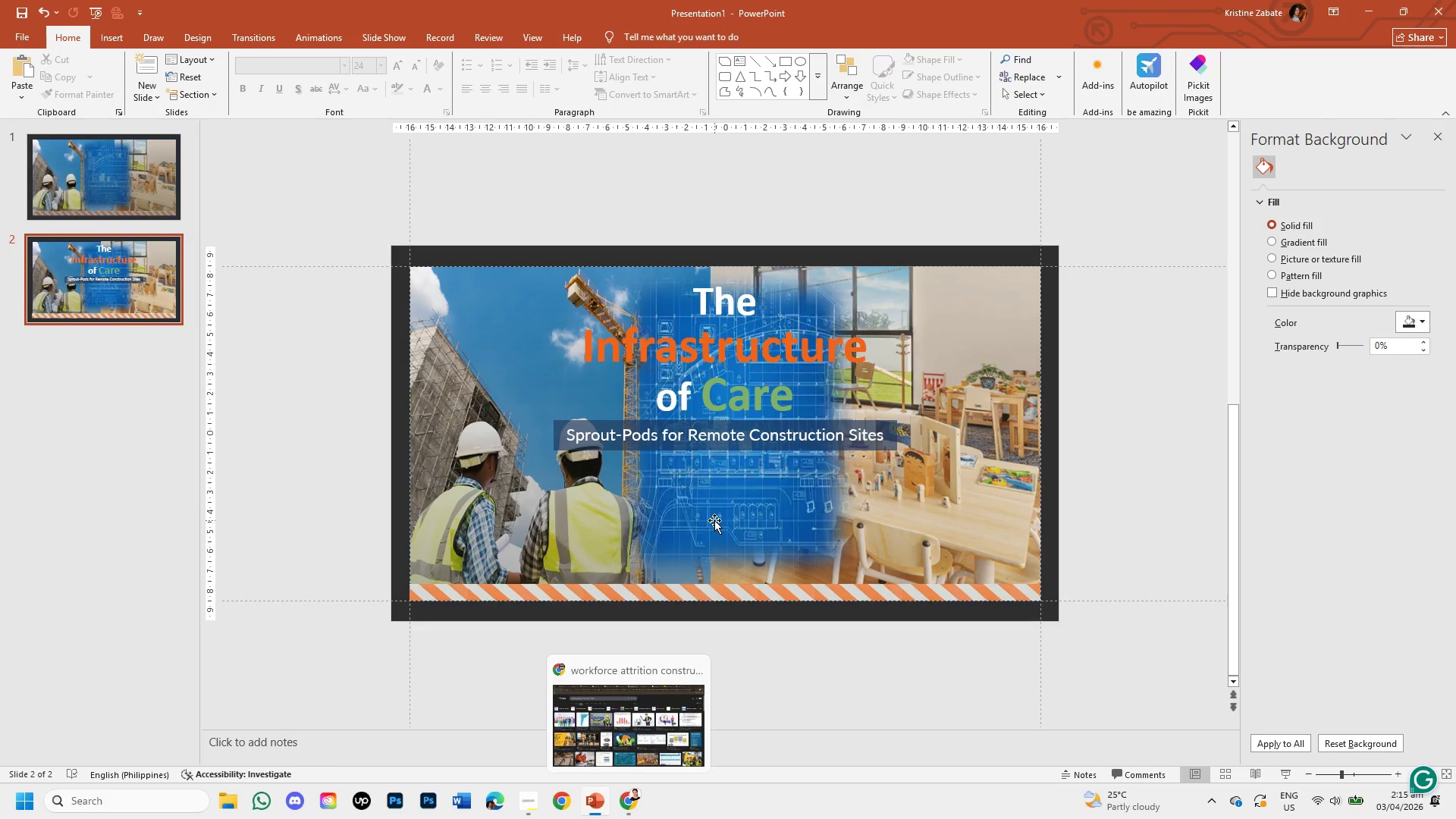 
left_click([714, 520])
 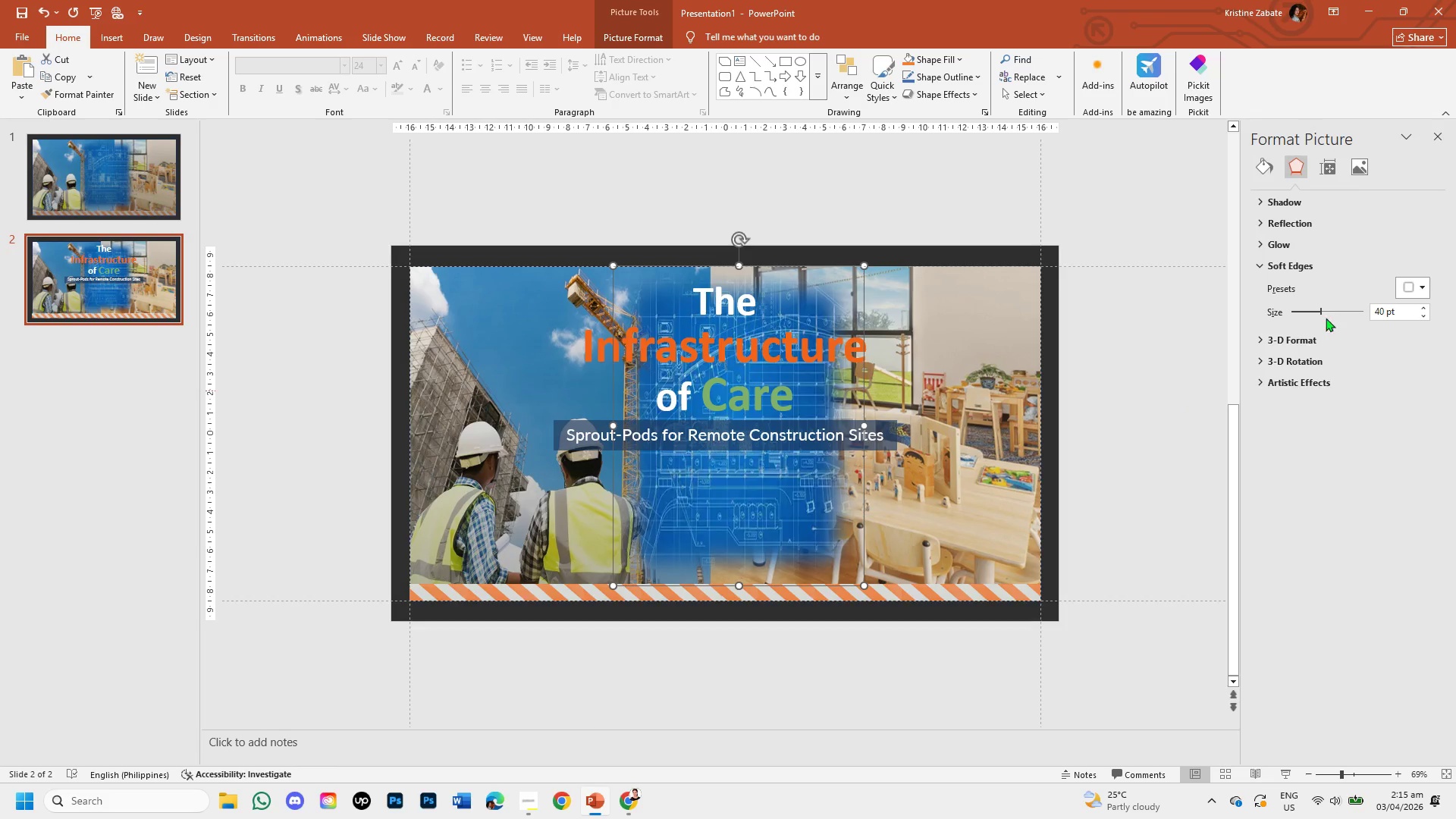 
left_click_drag(start_coordinate=[1318, 311], to_coordinate=[1319, 316])
 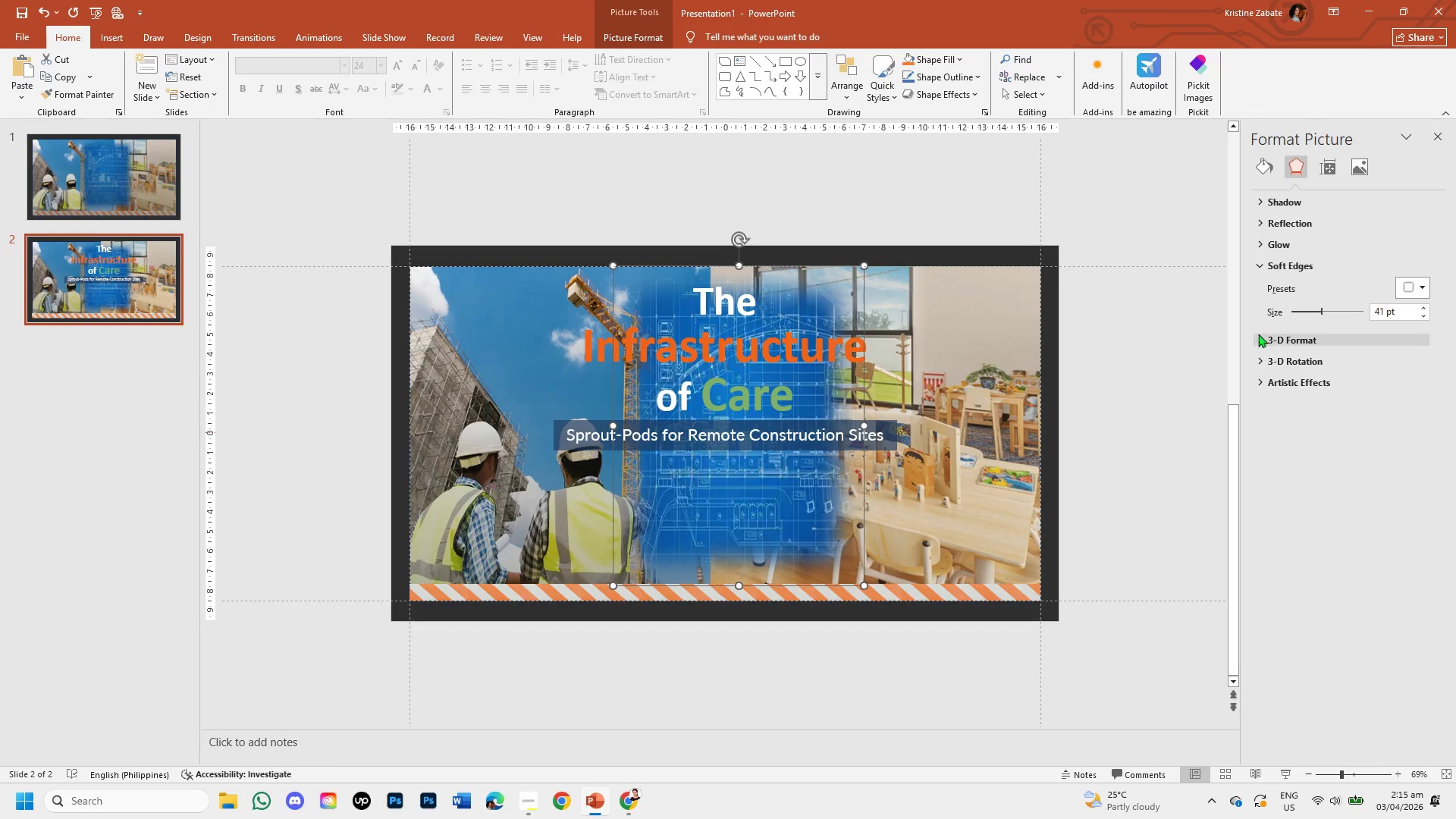 
wait(15.55)
 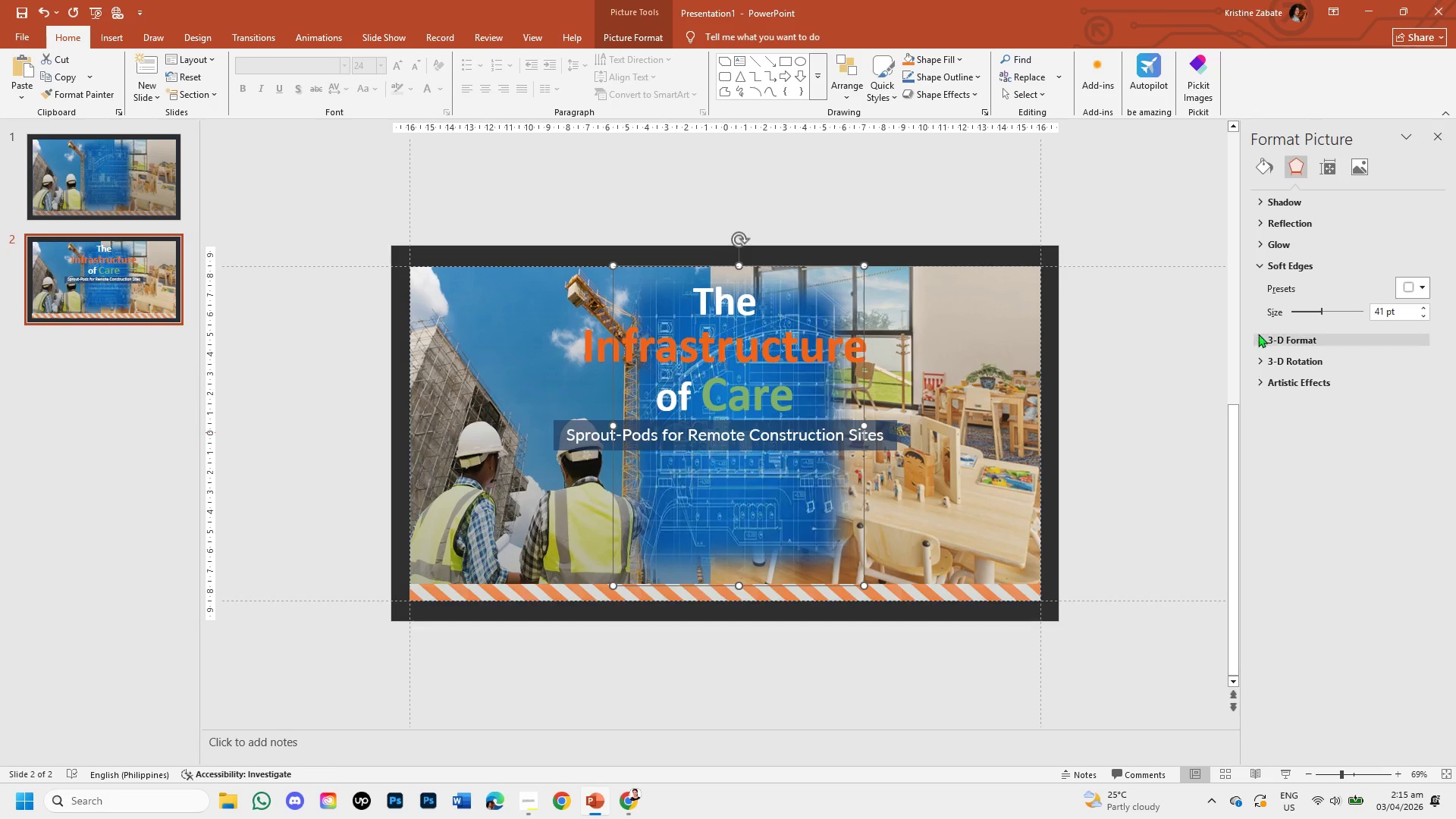 
left_click_drag(start_coordinate=[1078, 544], to_coordinate=[620, 804])
 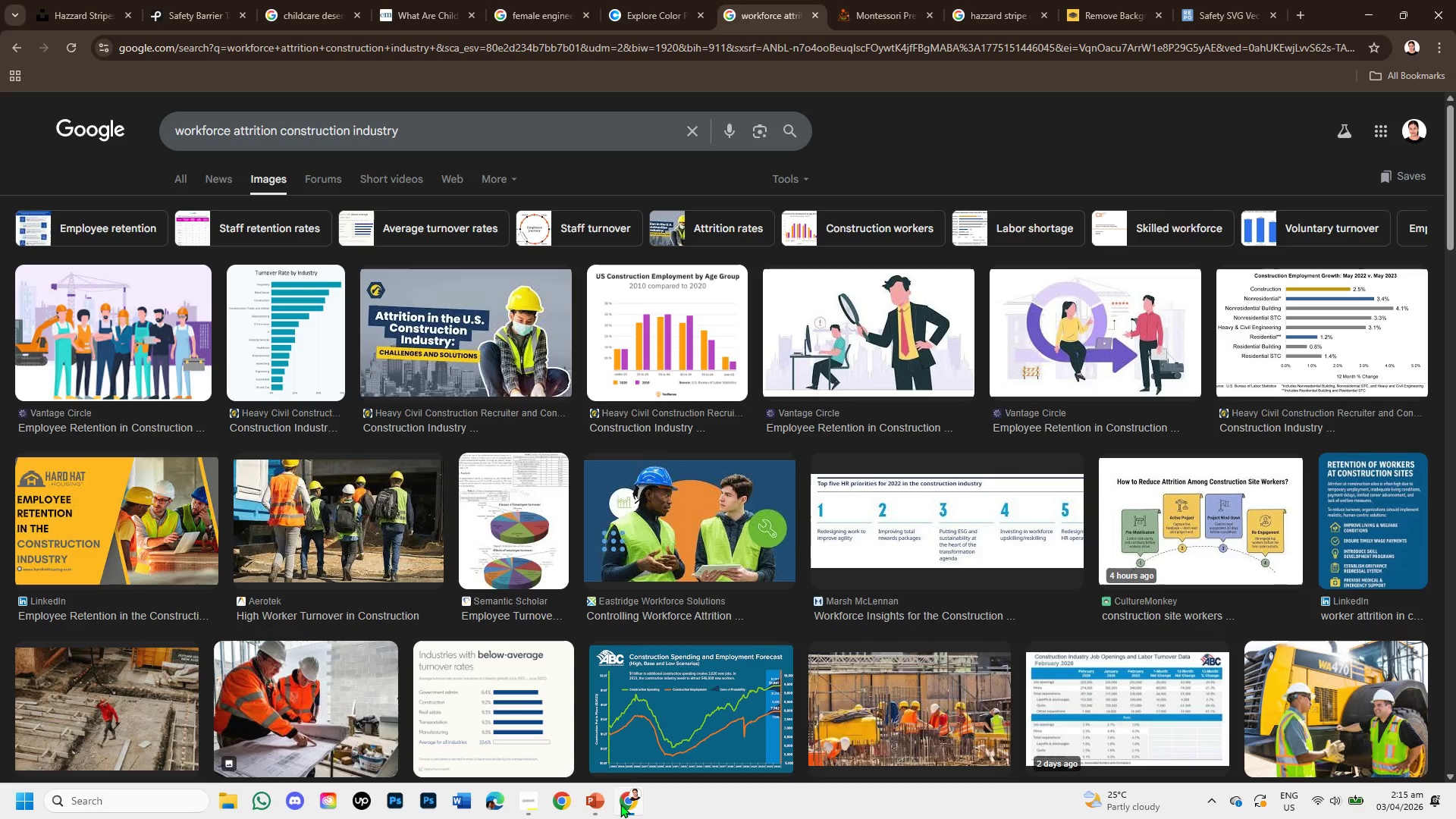 
left_click([620, 804])
 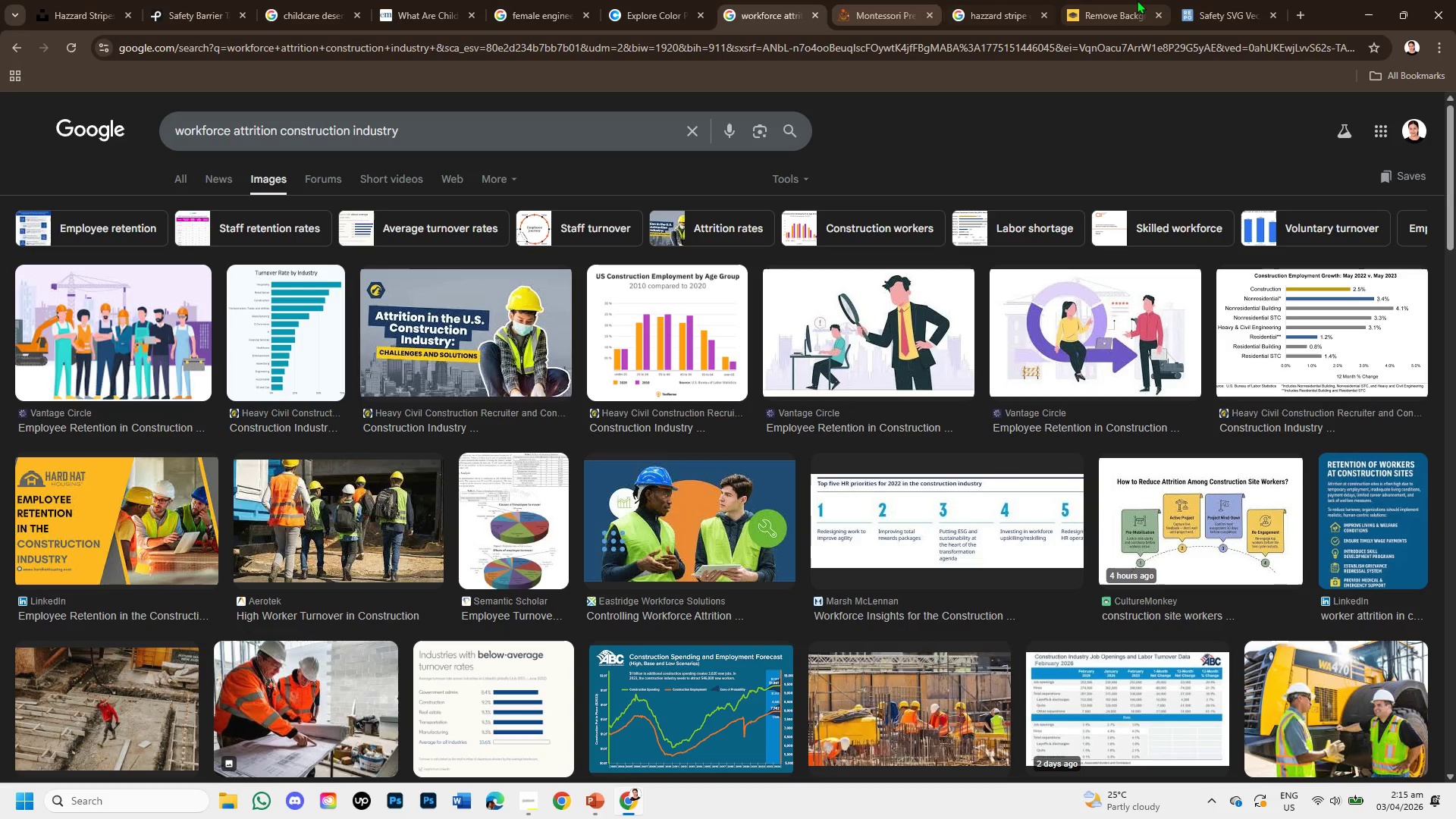 
left_click([1190, 11])
 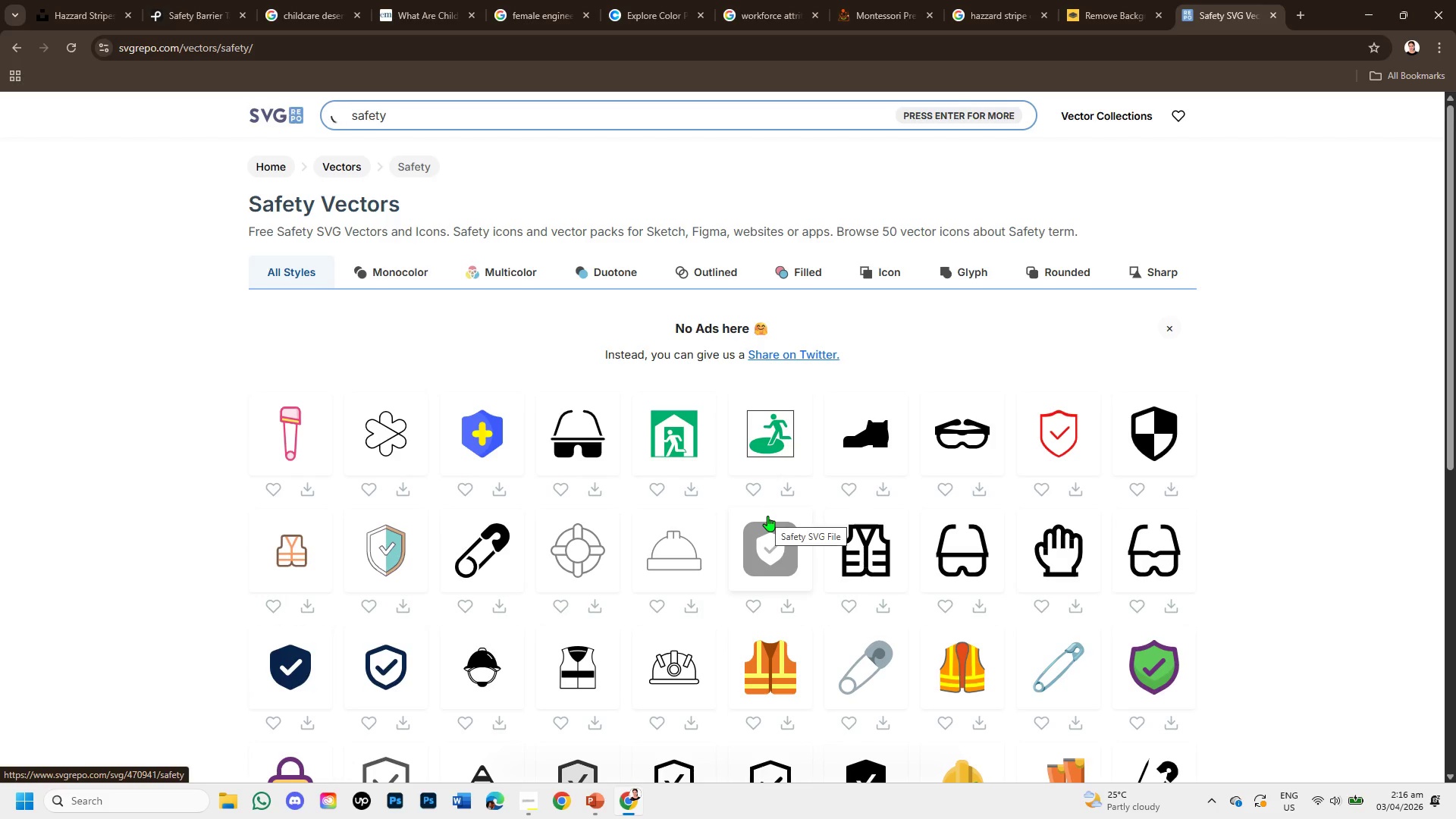 
scroll: coordinate [785, 588], scroll_direction: down, amount: 2.0
 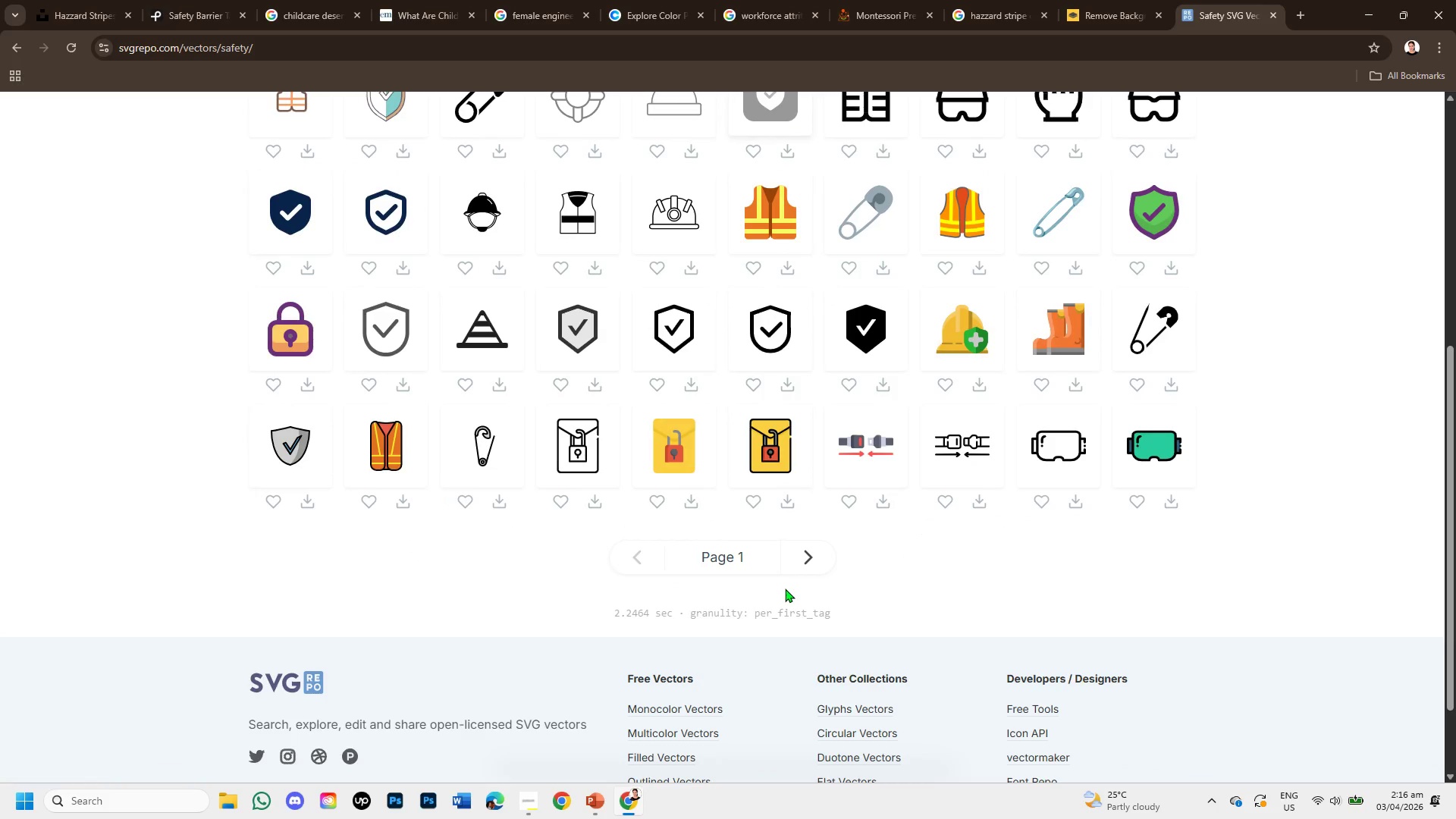 
scroll: coordinate [783, 607], scroll_direction: up, amount: 2.0
 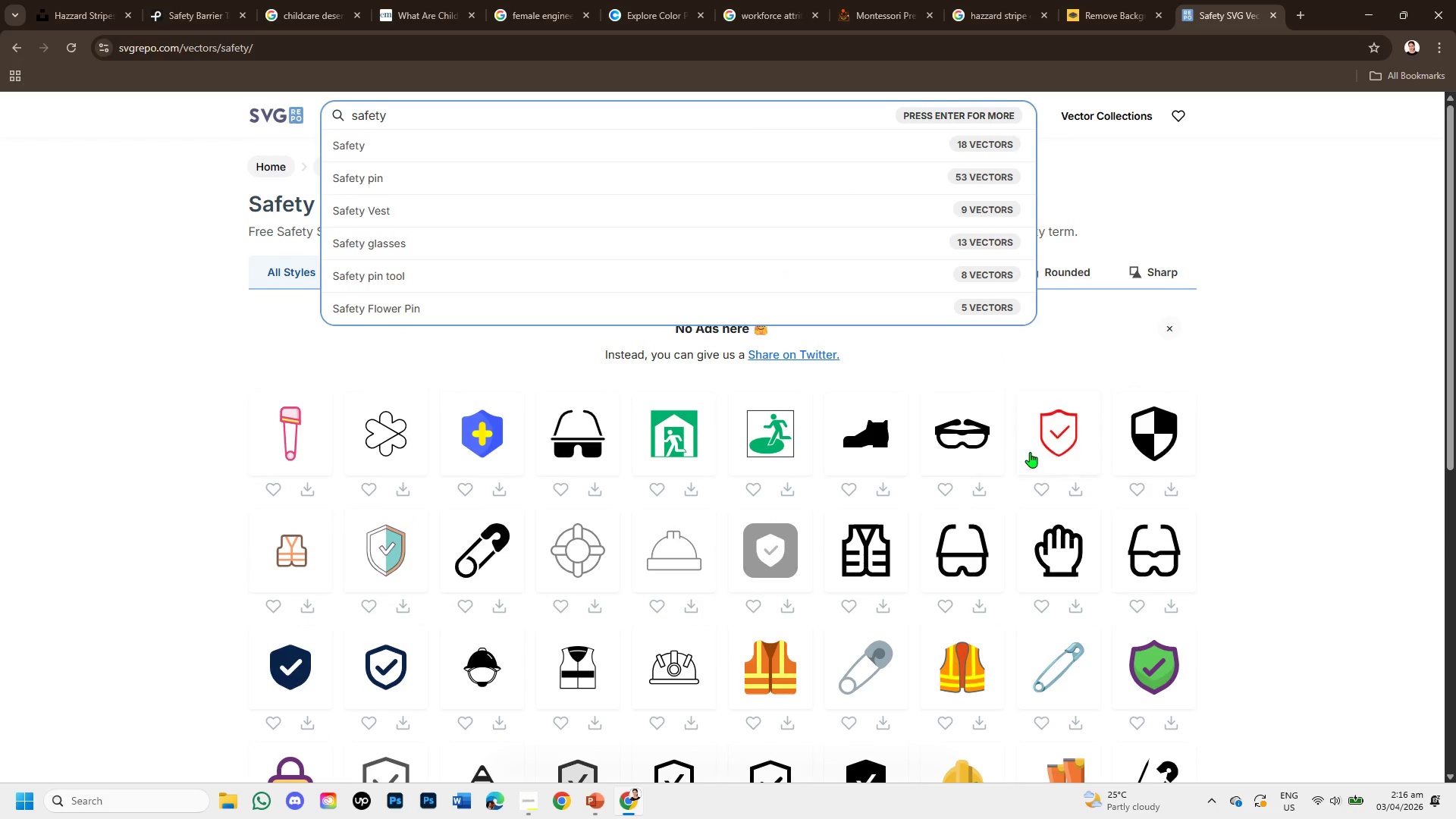 
left_click([1041, 439])
 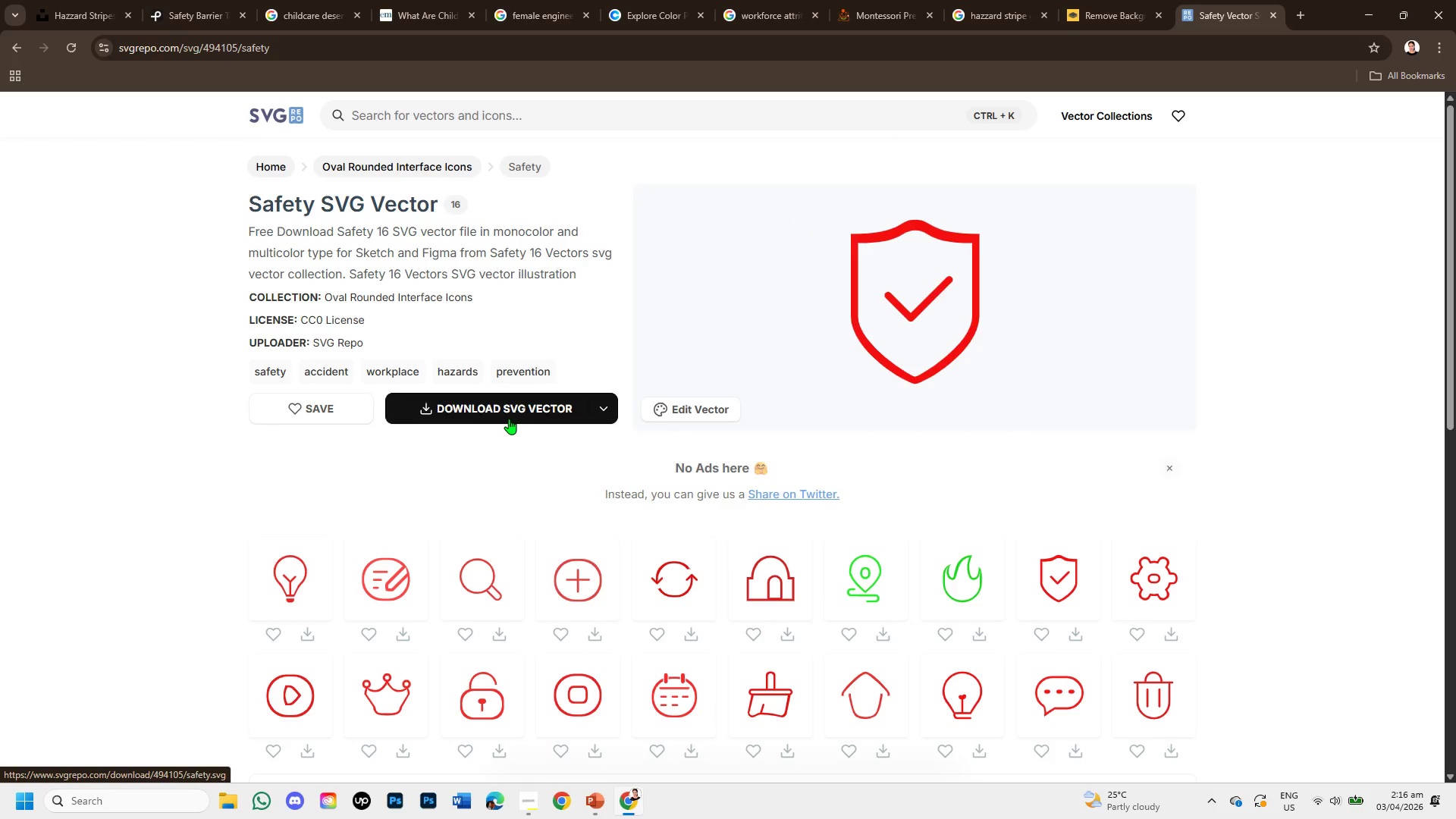 
wait(5.05)
 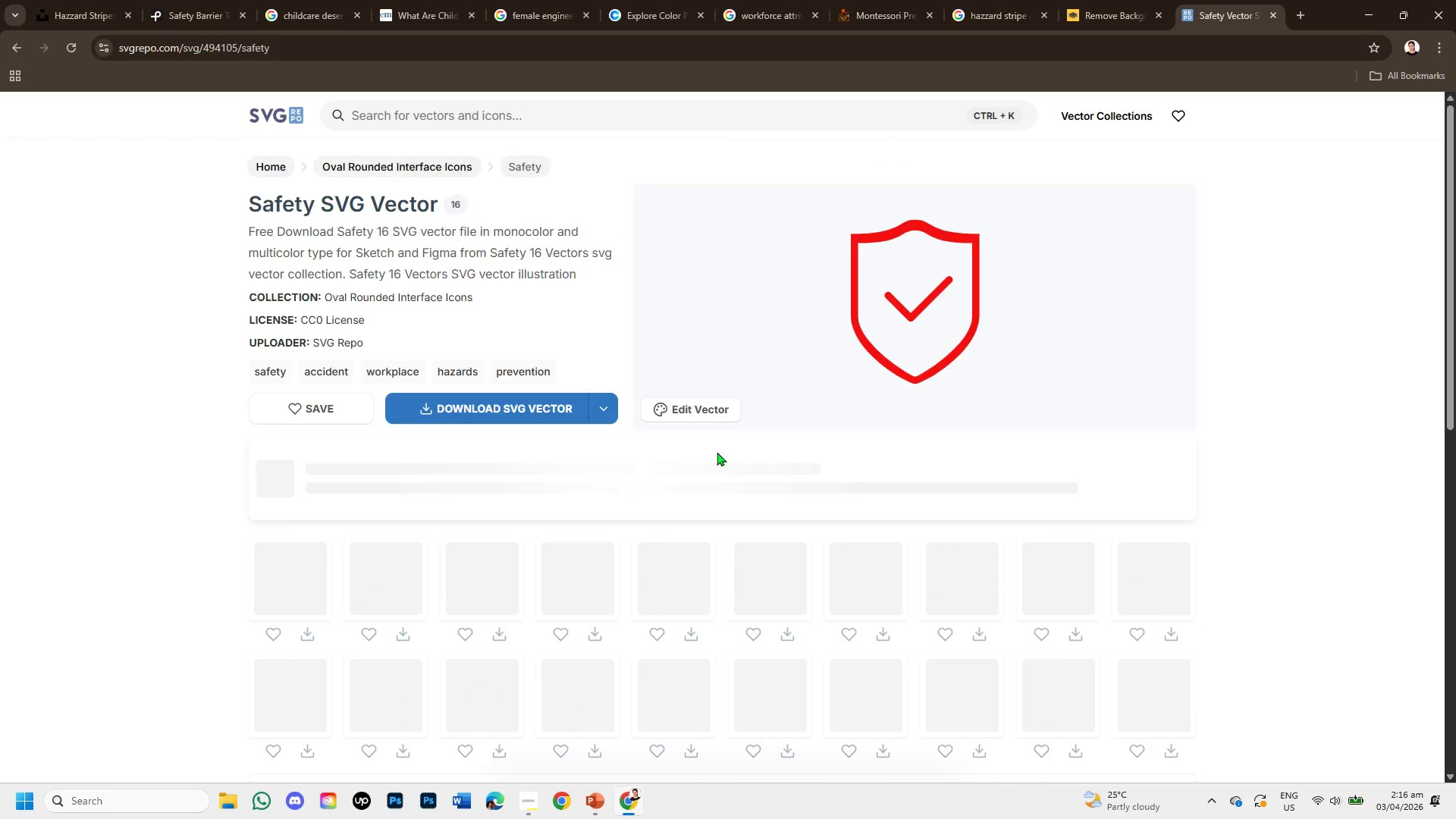 
left_click([505, 414])
 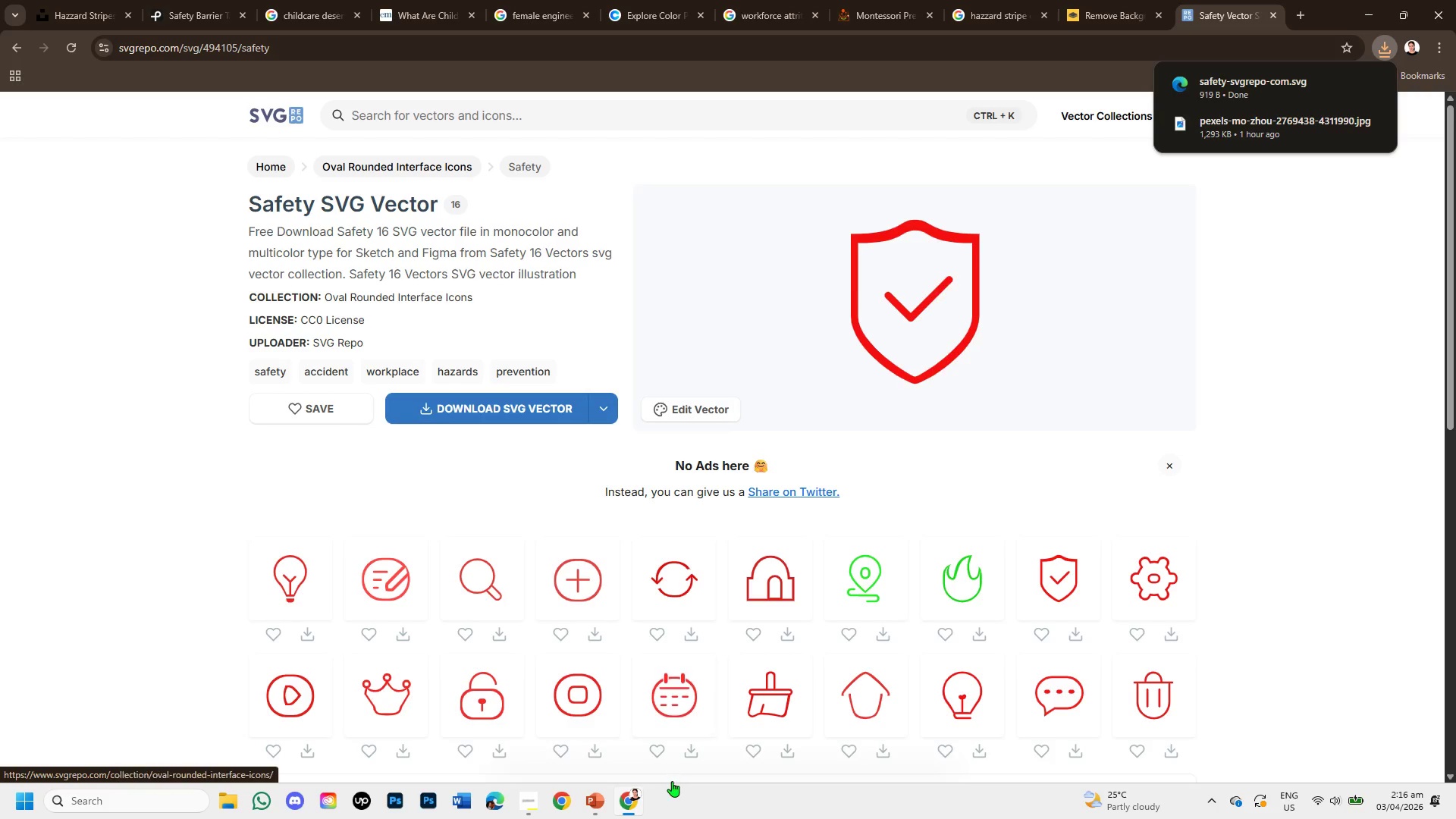 
left_click([598, 804])
 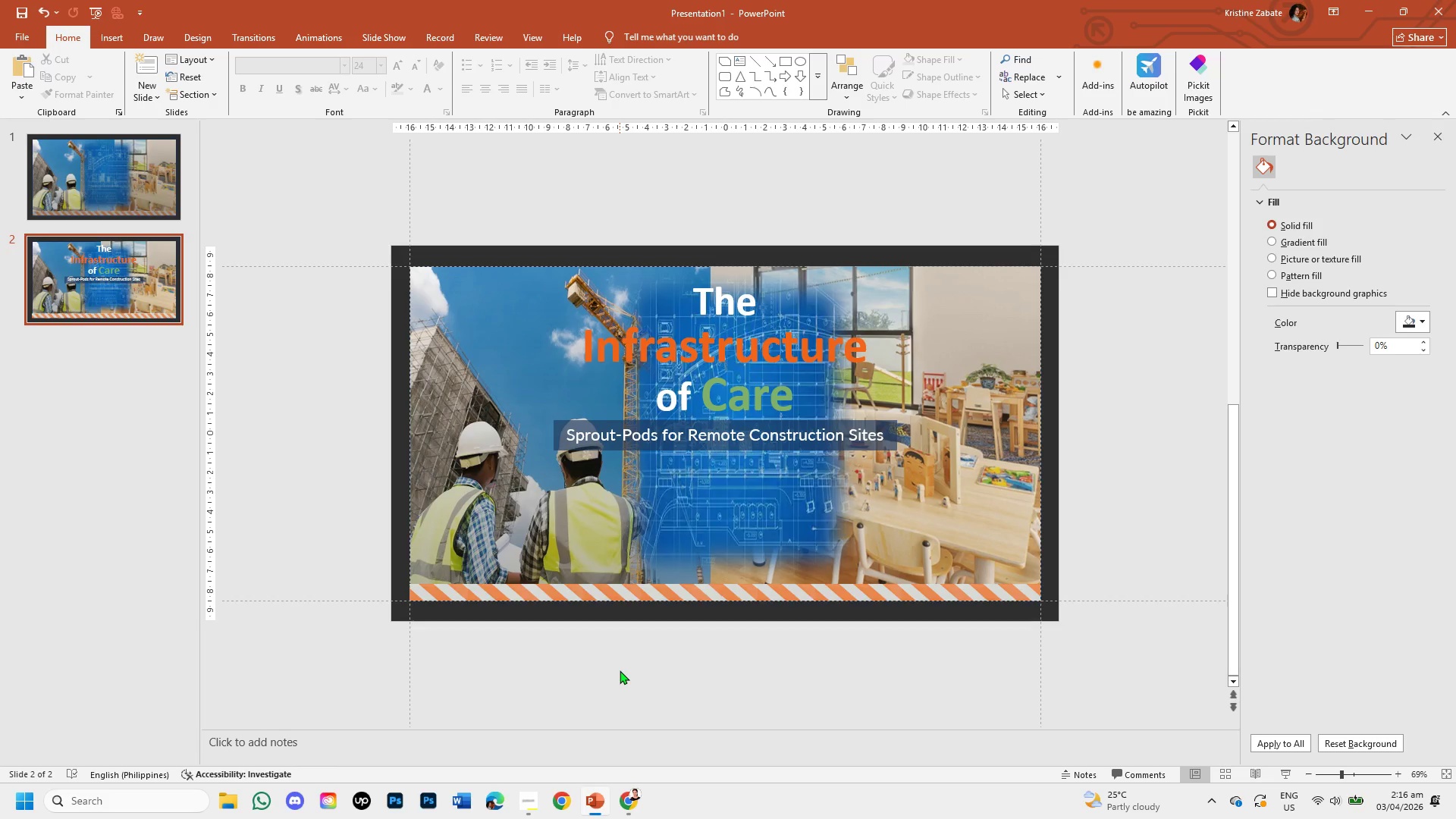 
key(Control+V)
 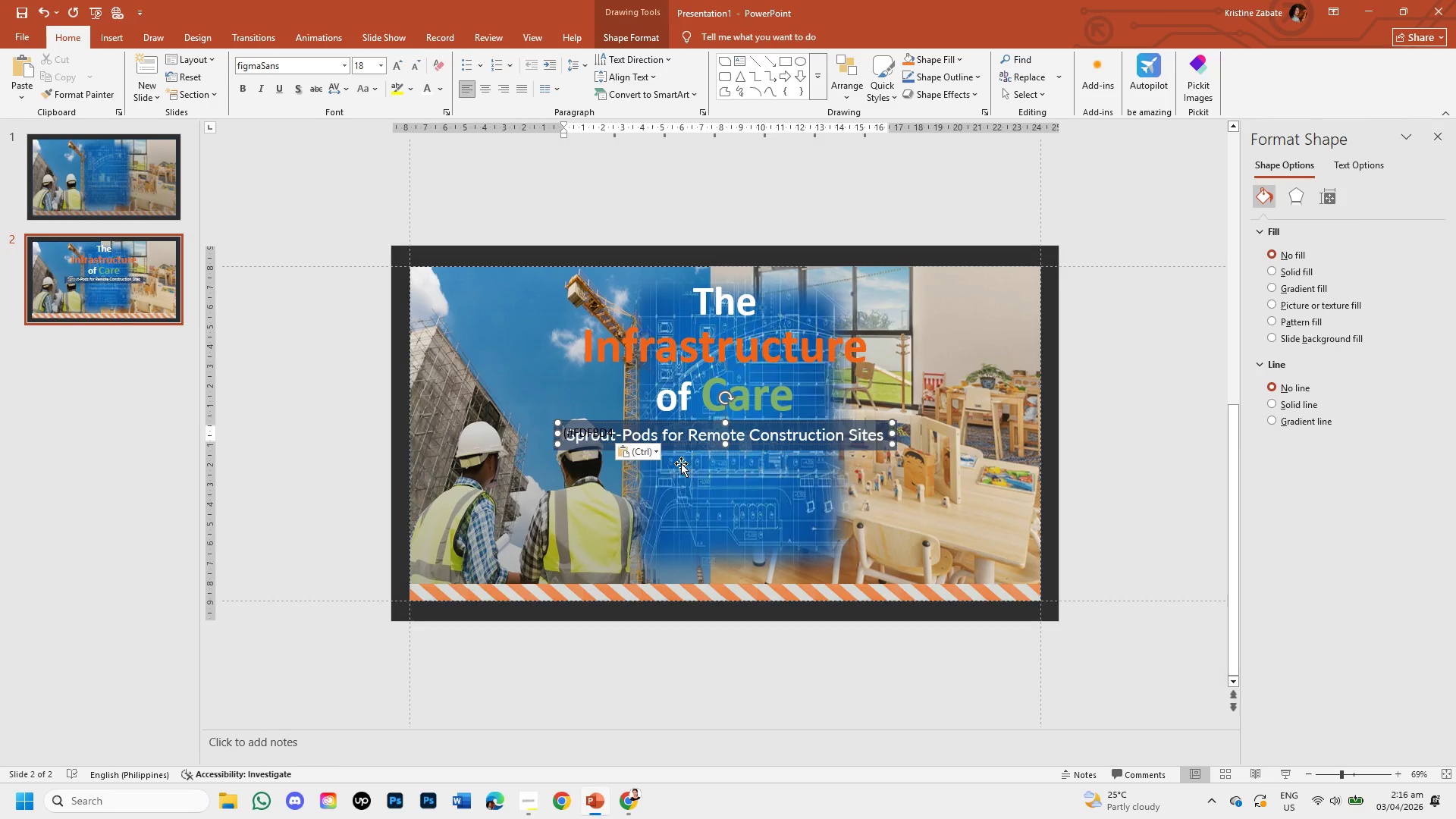 
key(Control+Z)
 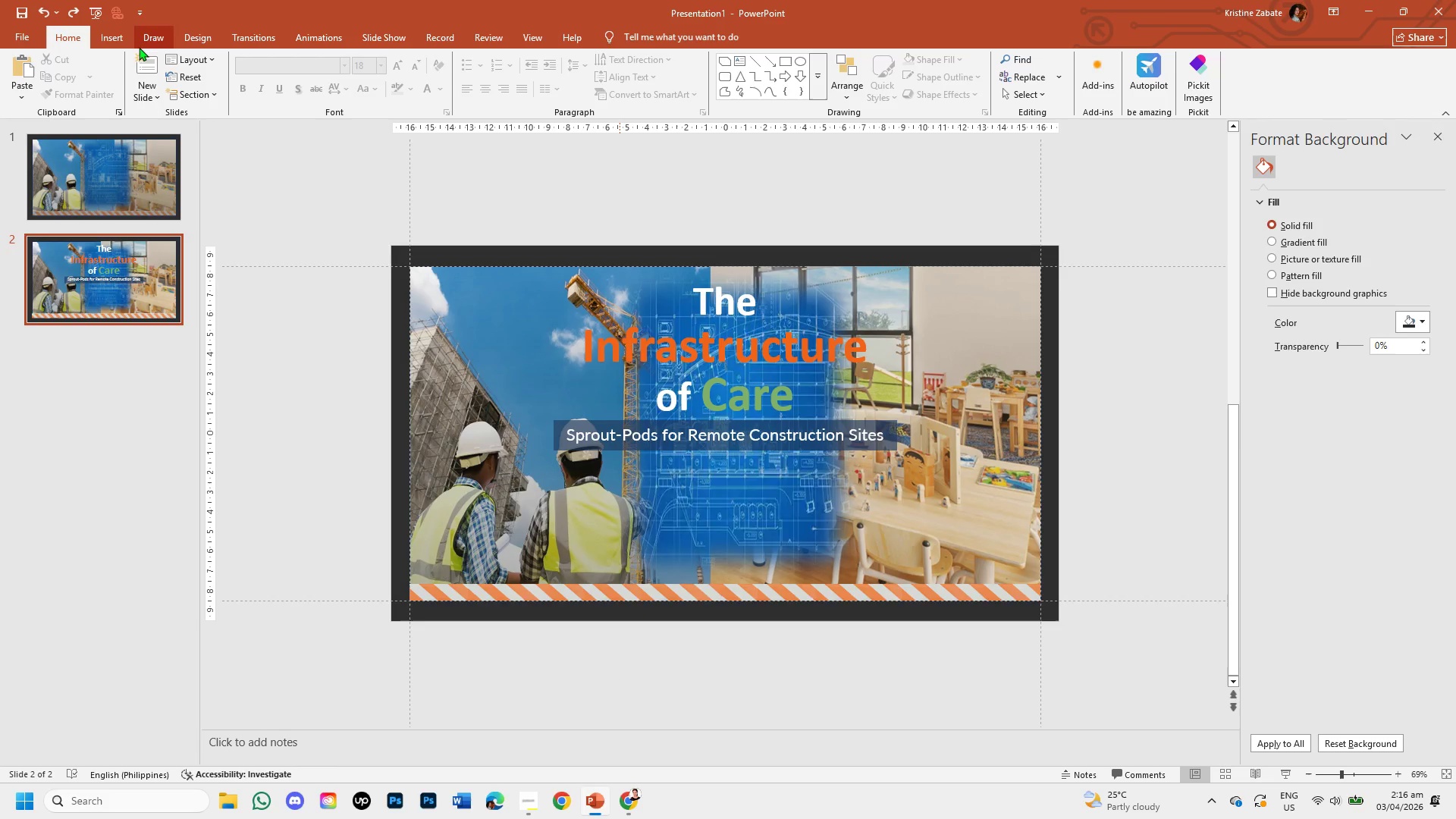 
left_click([126, 43])
 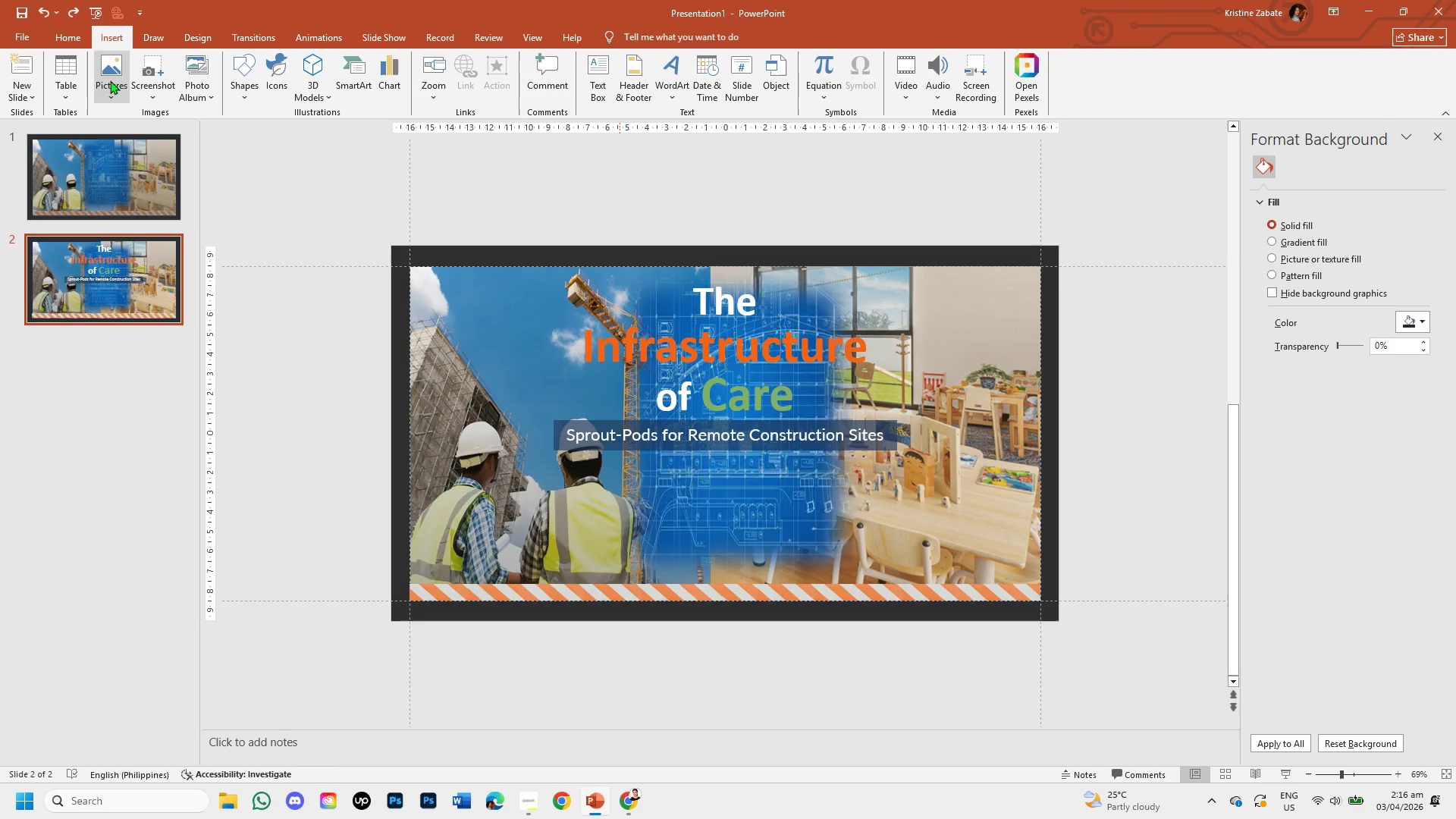 
left_click([102, 80])
 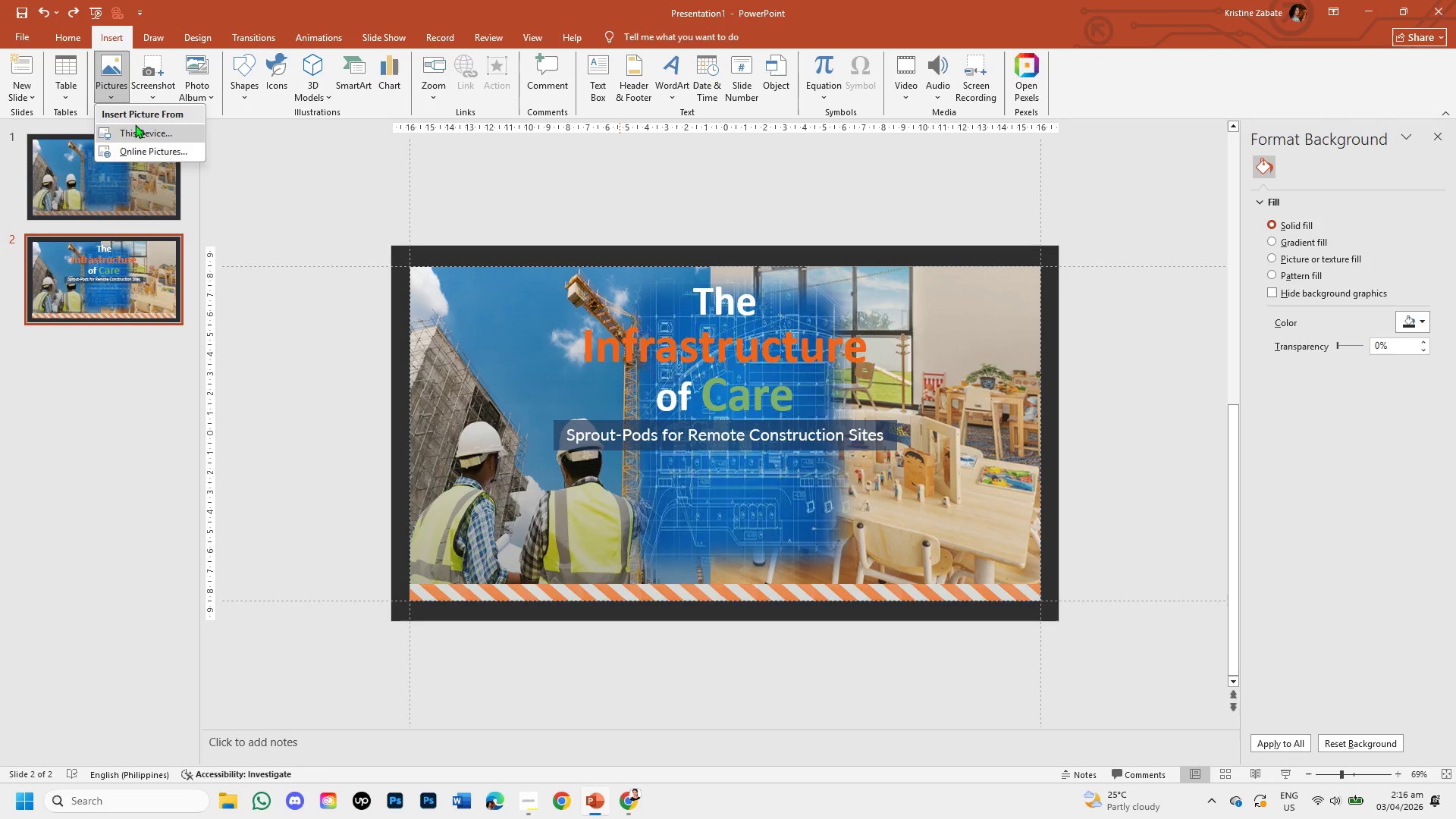 
left_click([135, 124])
 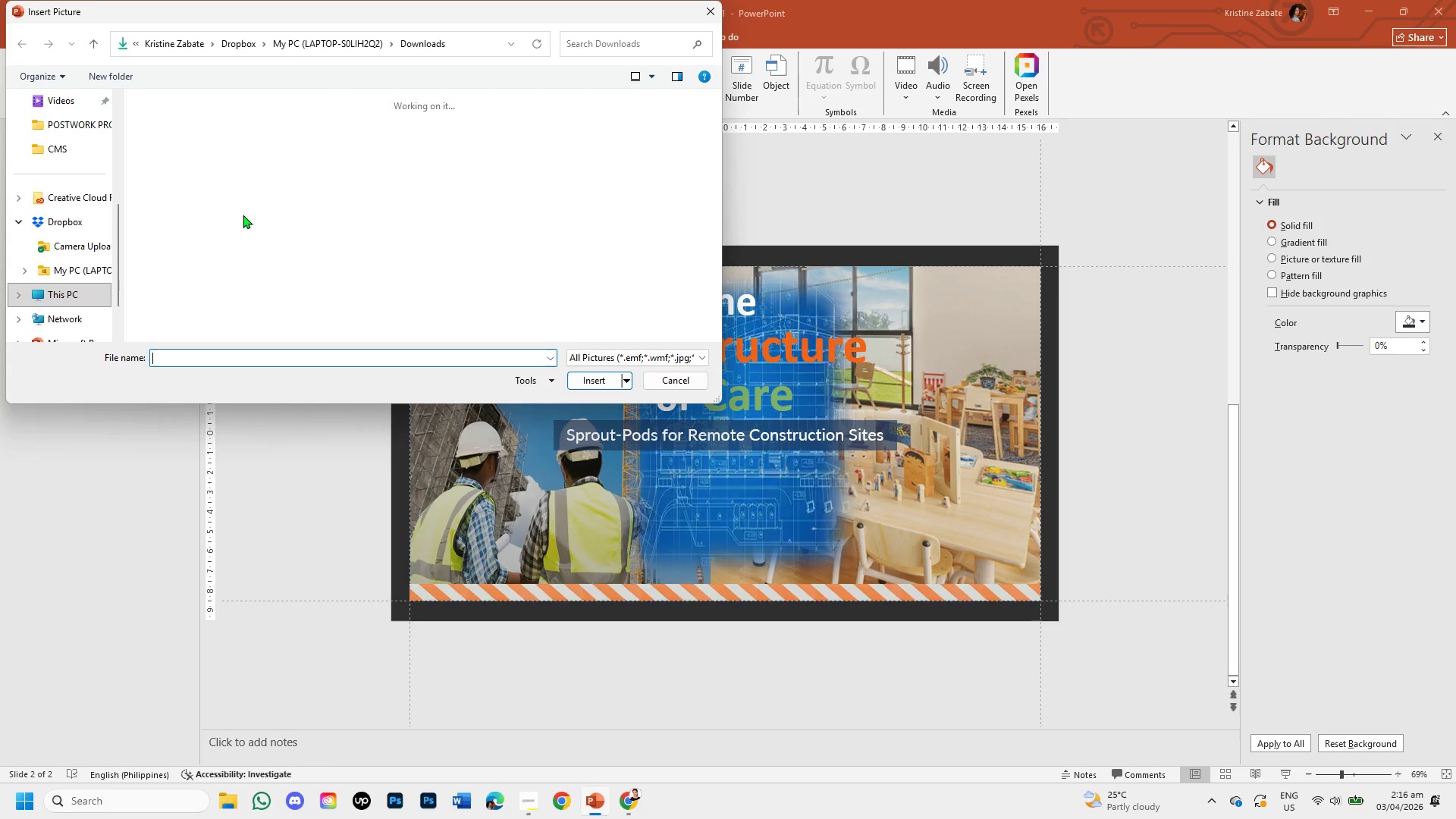 
left_click([176, 191])
 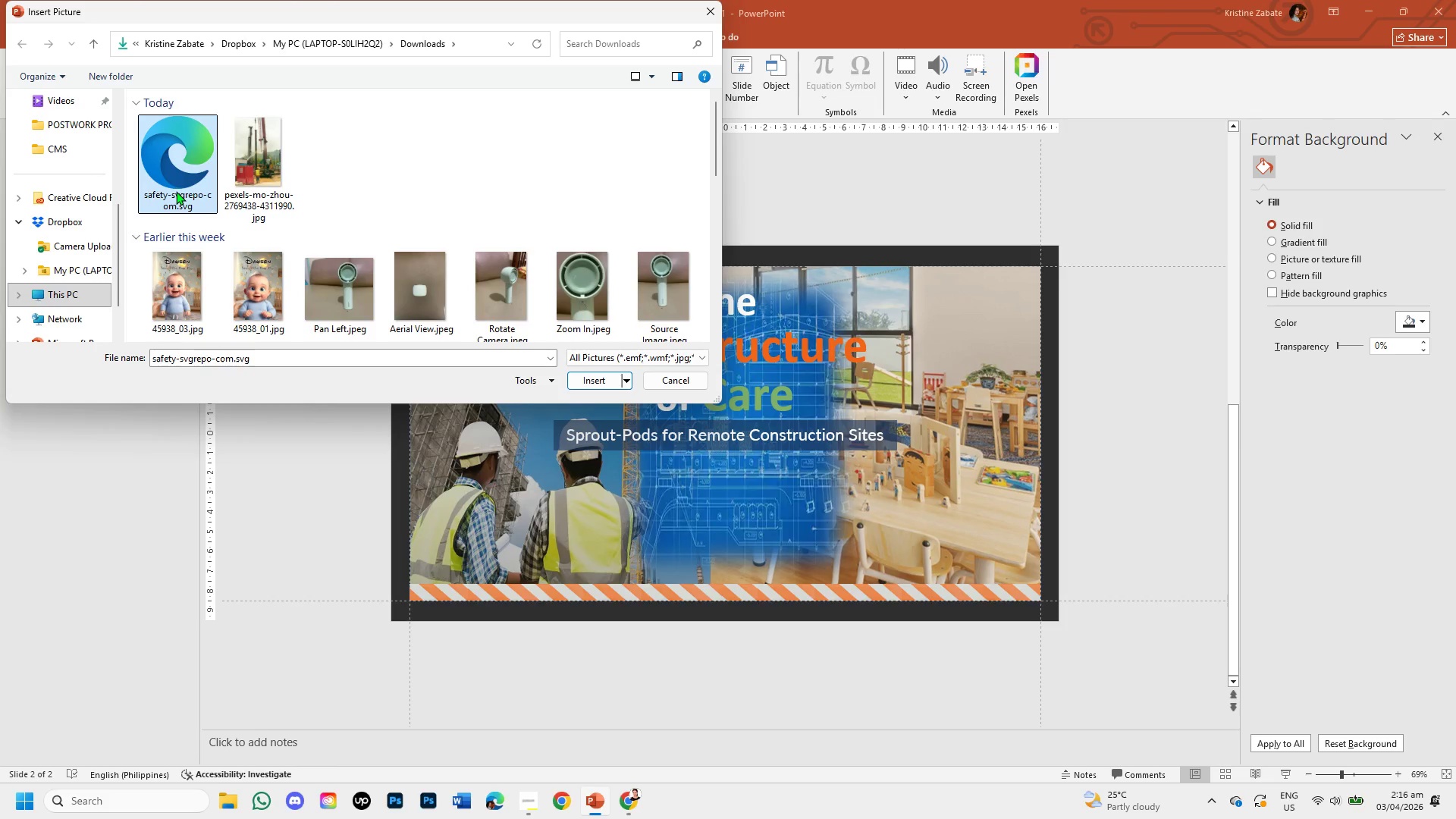 
double_click([176, 191])
 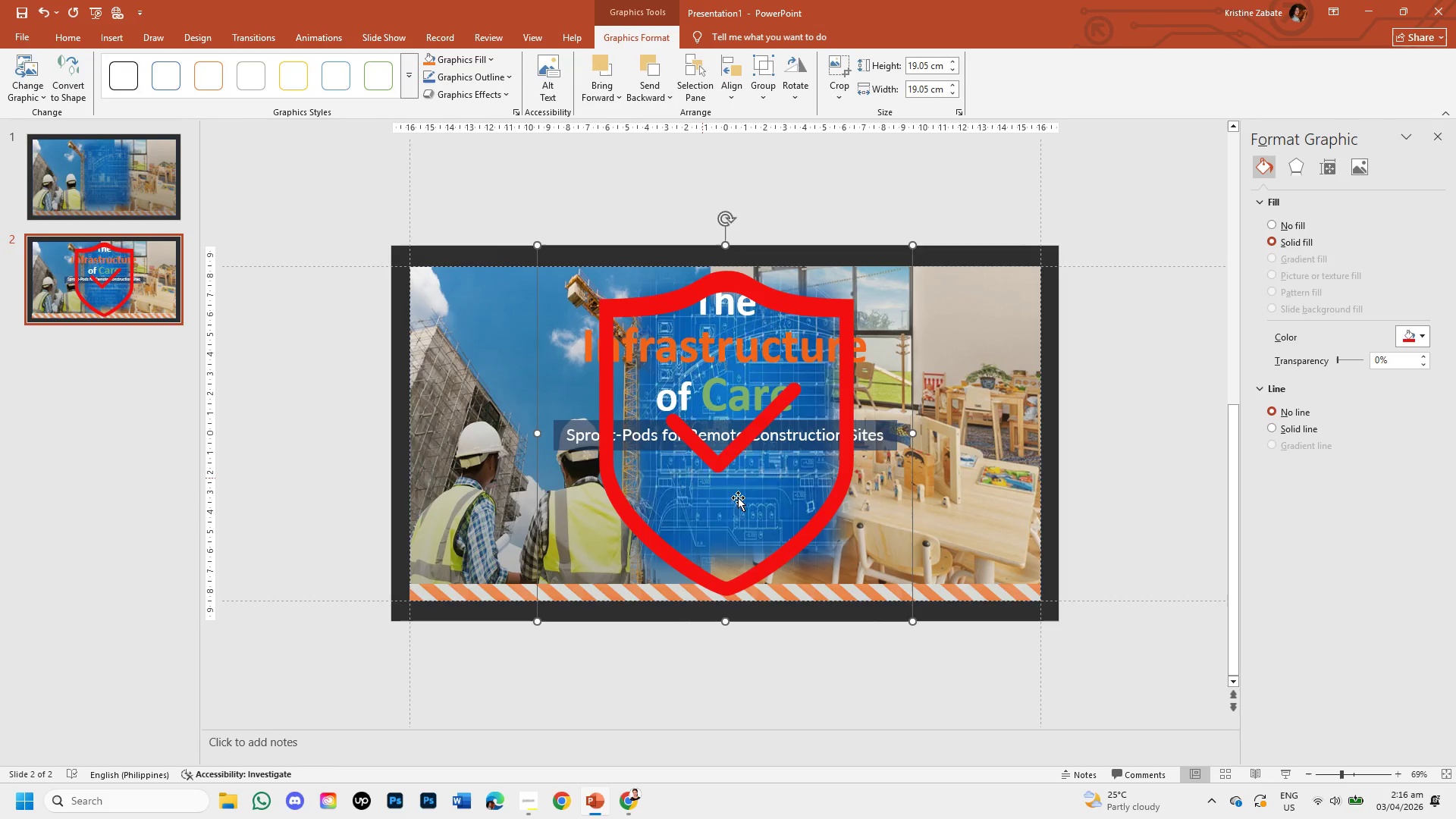 
left_click([843, 462])
 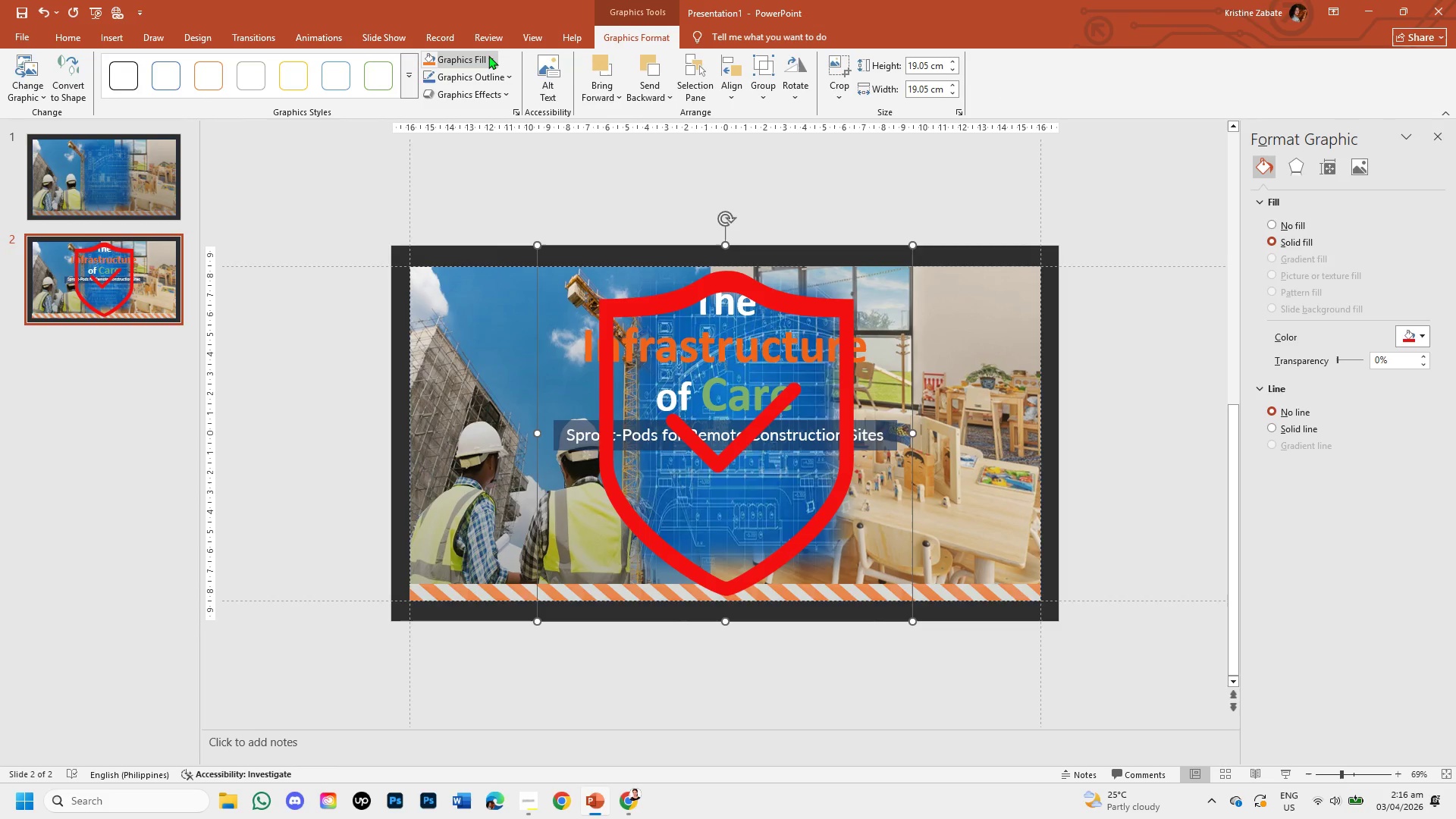 
left_click([488, 55])
 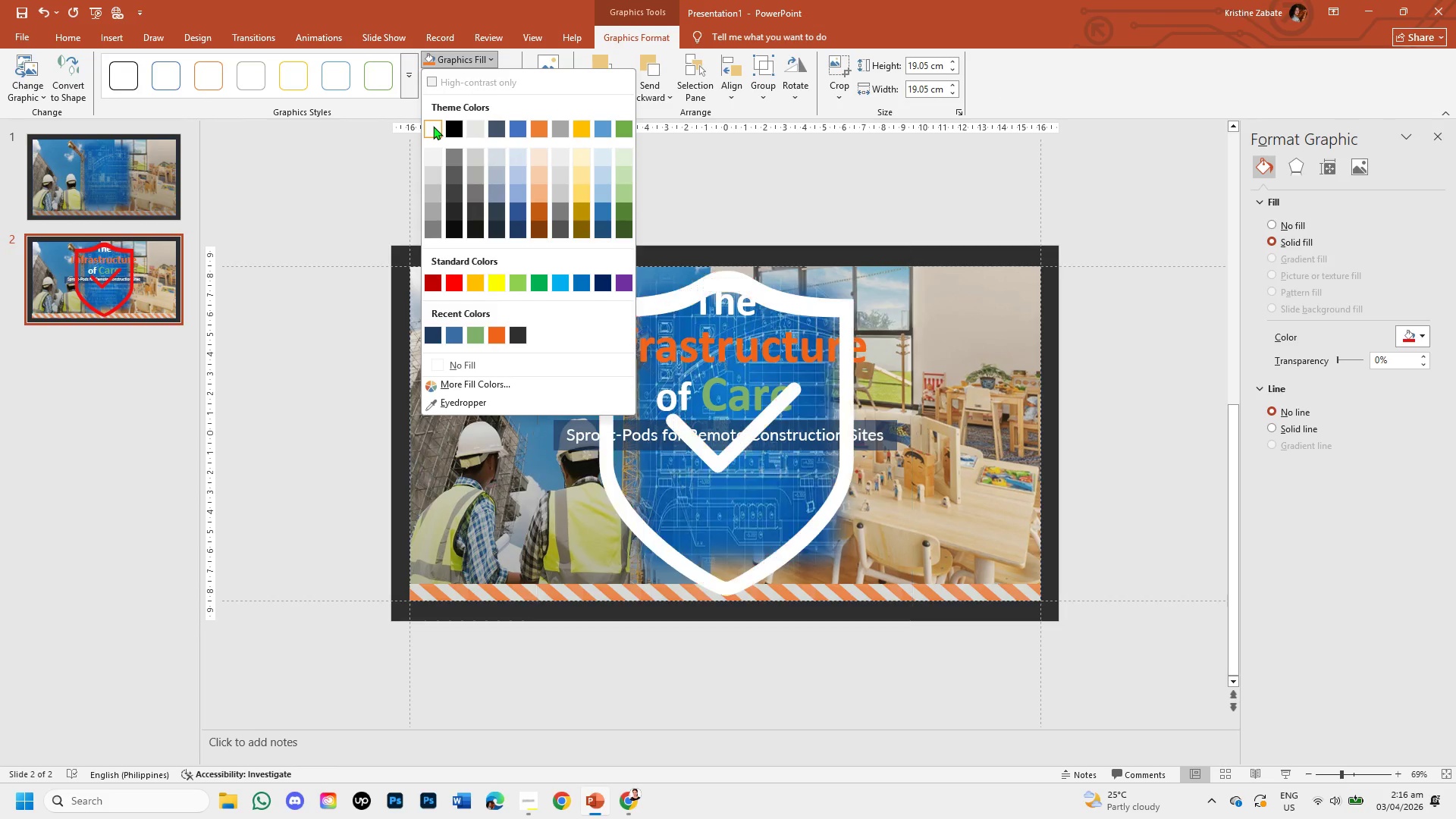 
left_click([433, 126])
 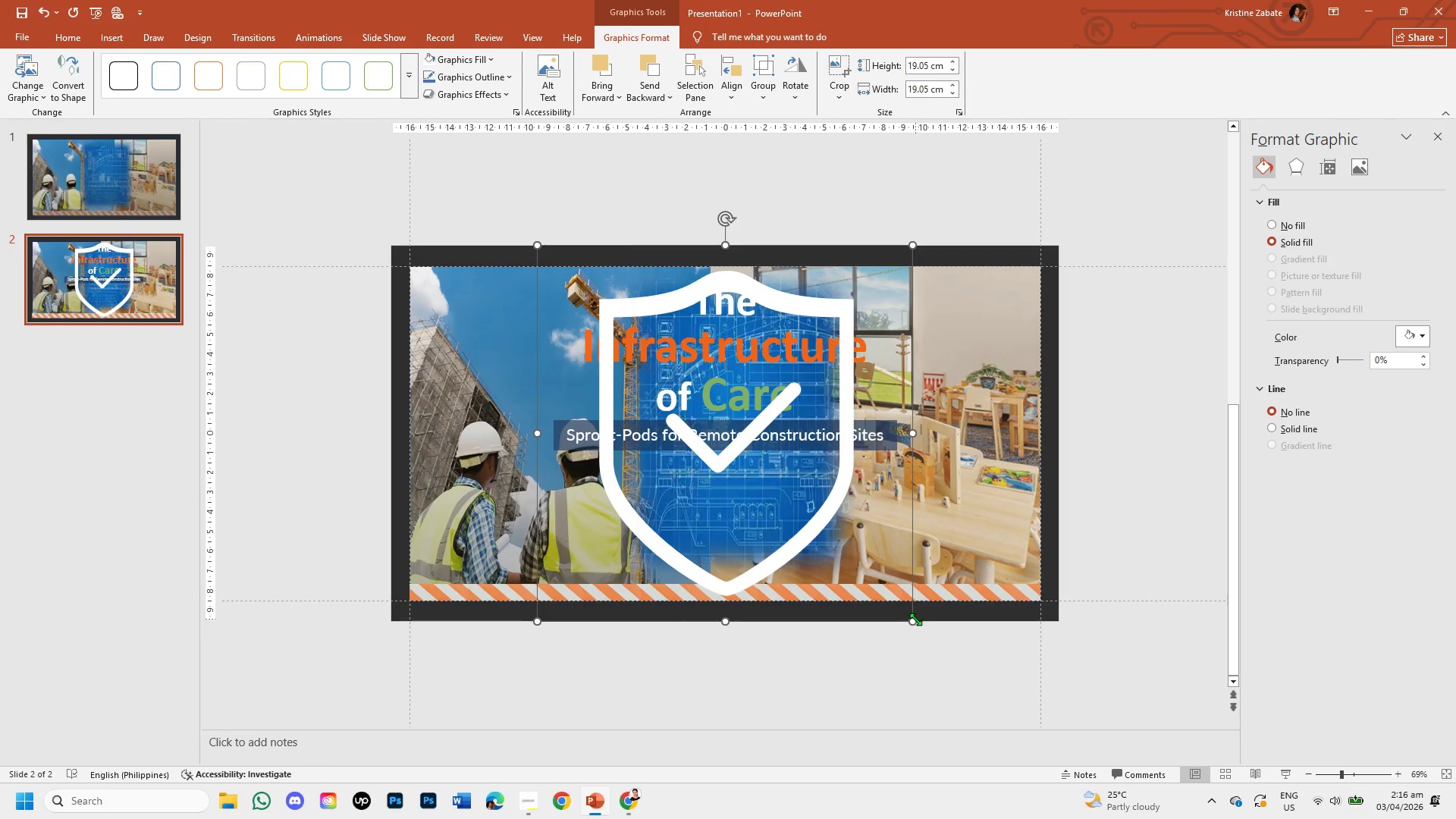 
left_click_drag(start_coordinate=[914, 619], to_coordinate=[649, 356])
 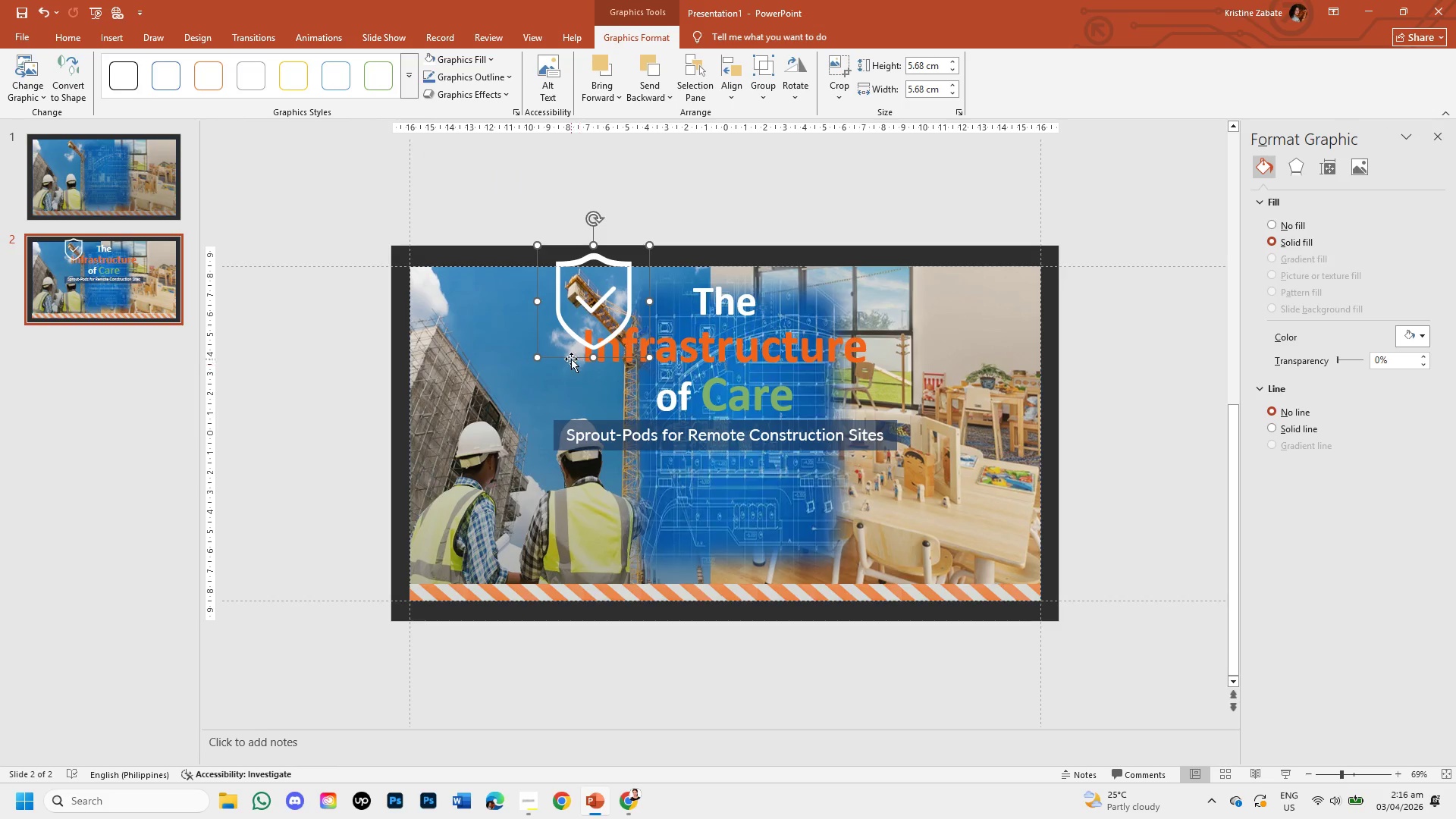 
left_click_drag(start_coordinate=[568, 355], to_coordinate=[587, 553])
 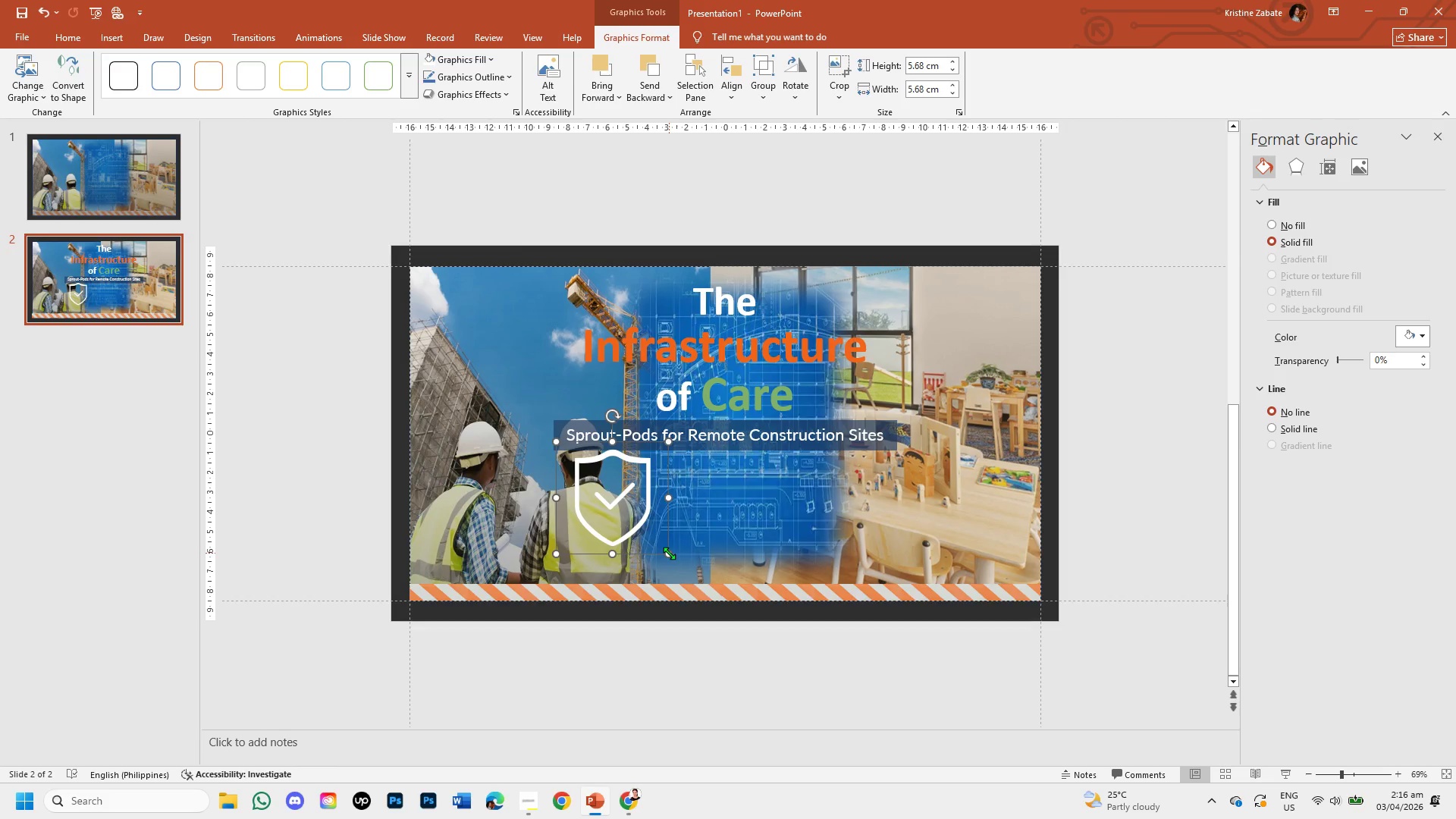 
left_click_drag(start_coordinate=[669, 555], to_coordinate=[592, 486])
 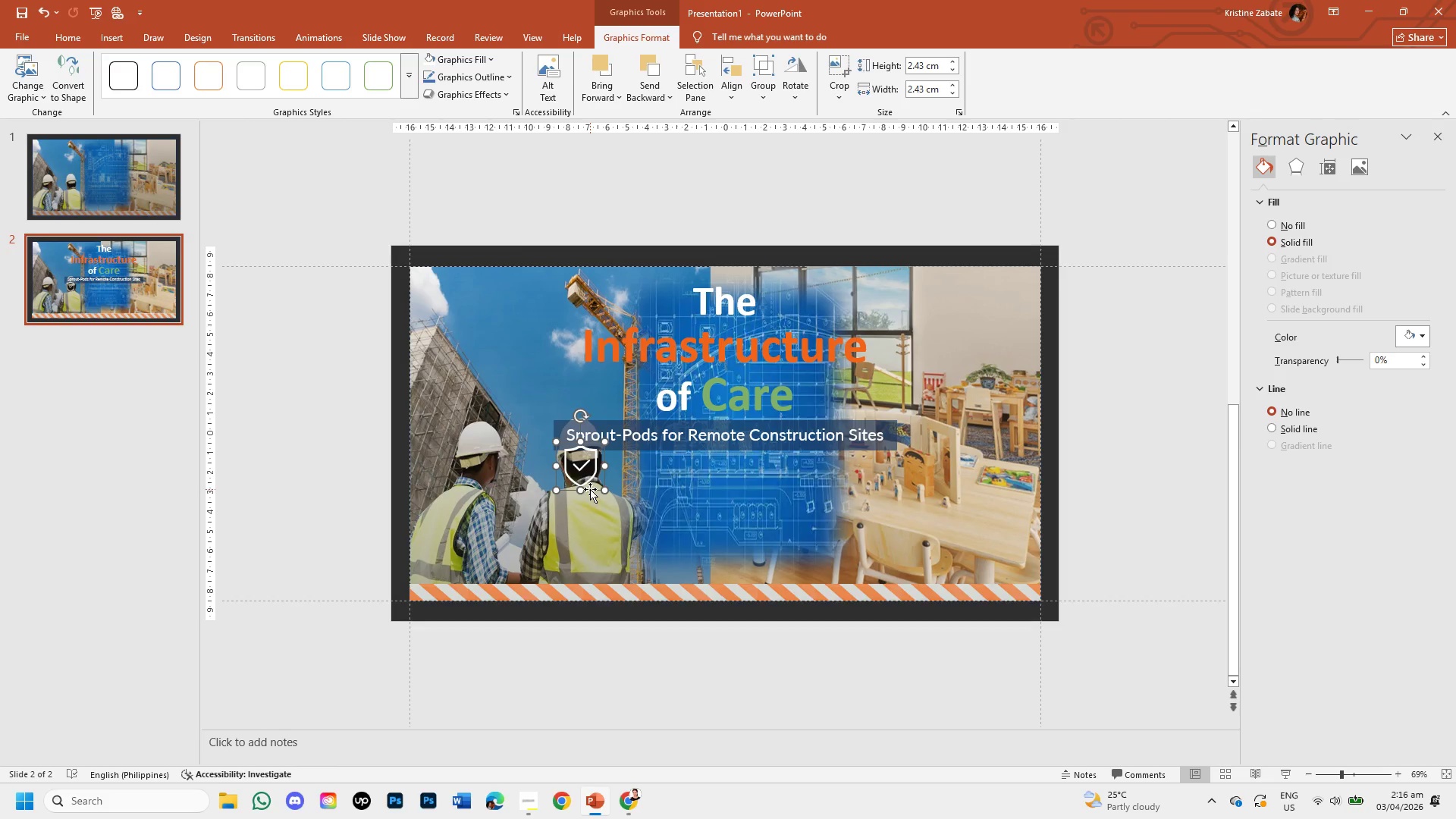 
left_click_drag(start_coordinate=[594, 488], to_coordinate=[604, 516])
 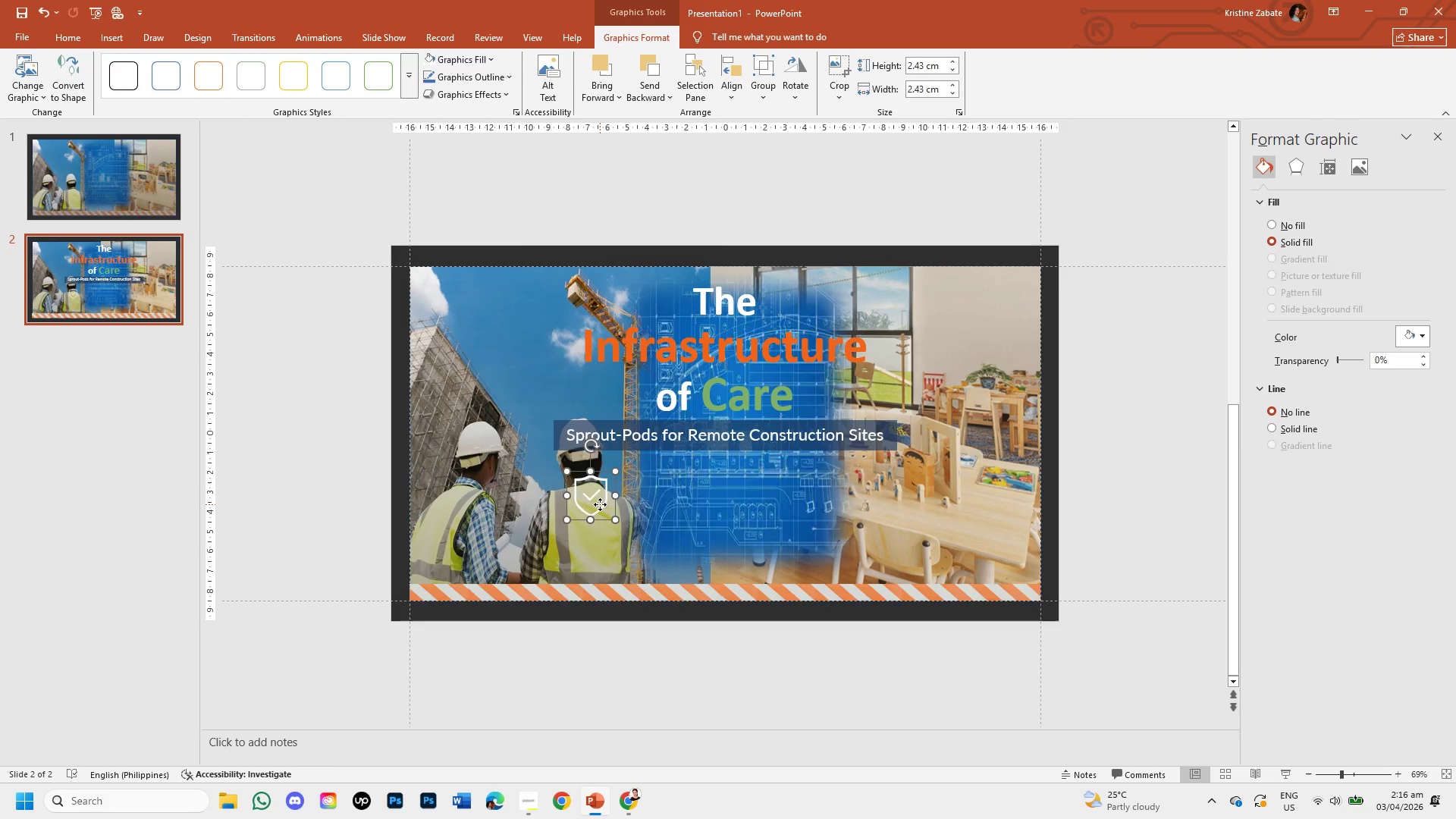 
double_click([600, 504])
 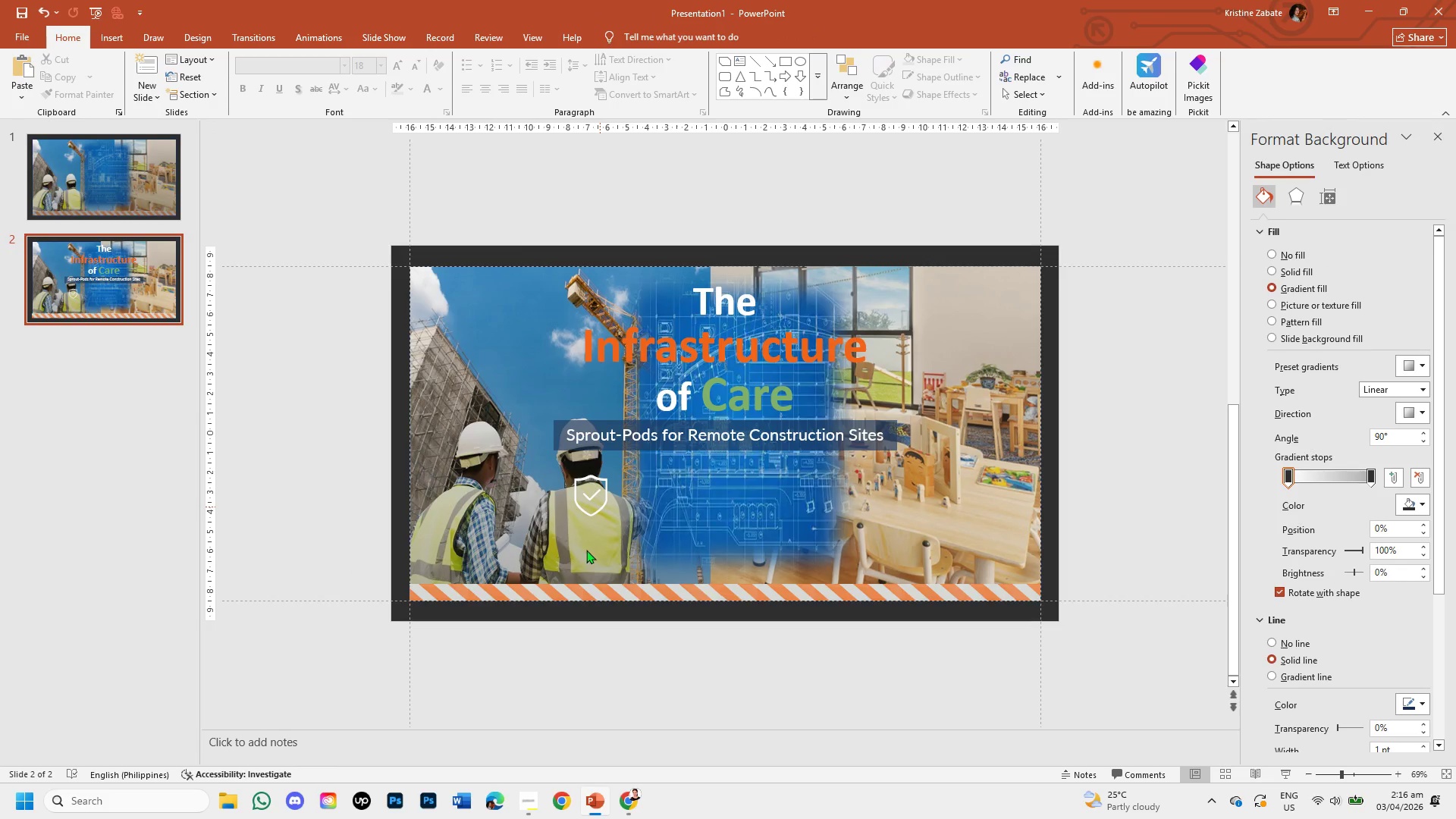 
left_click([605, 497])
 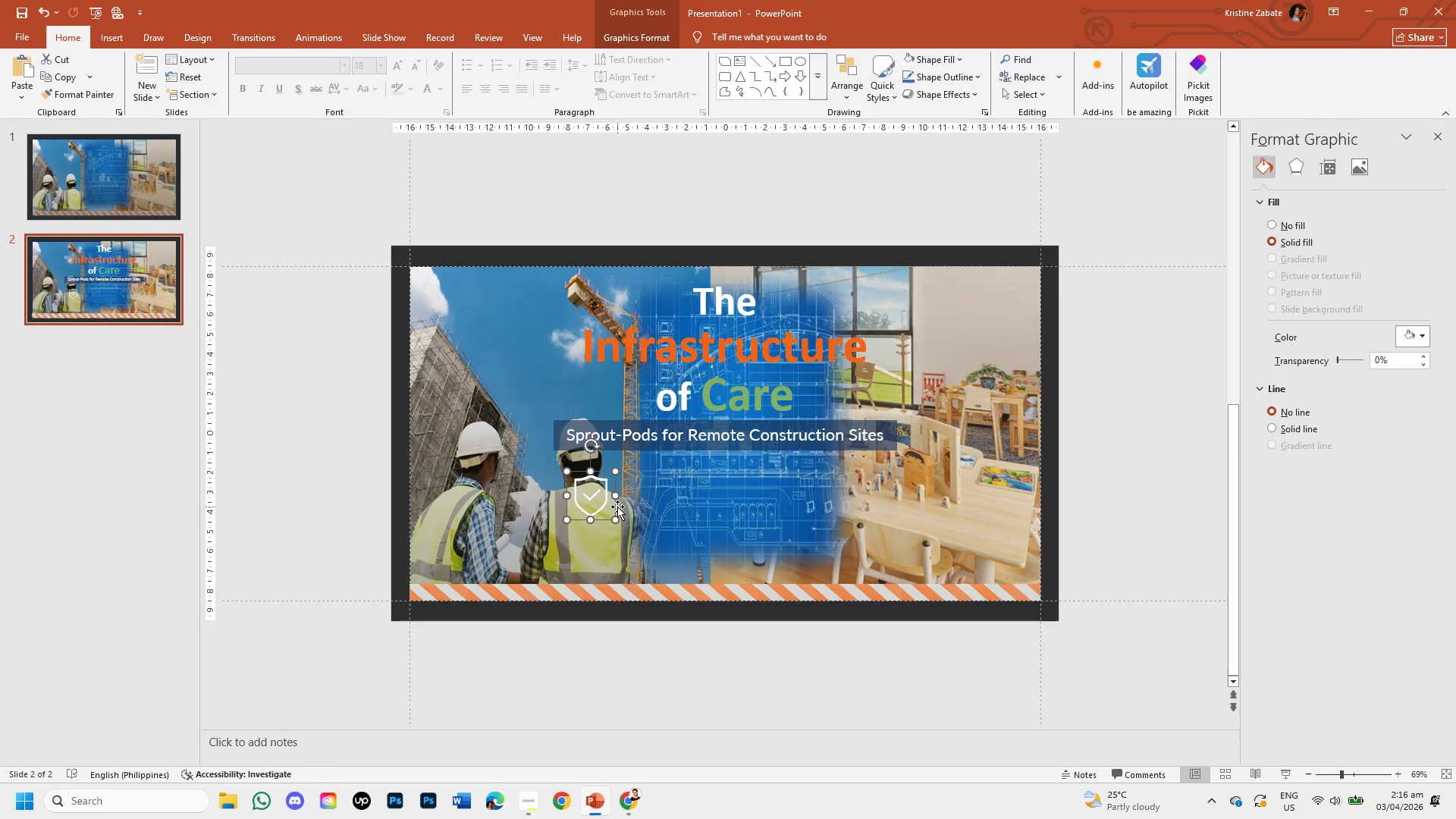 
left_click([613, 505])
 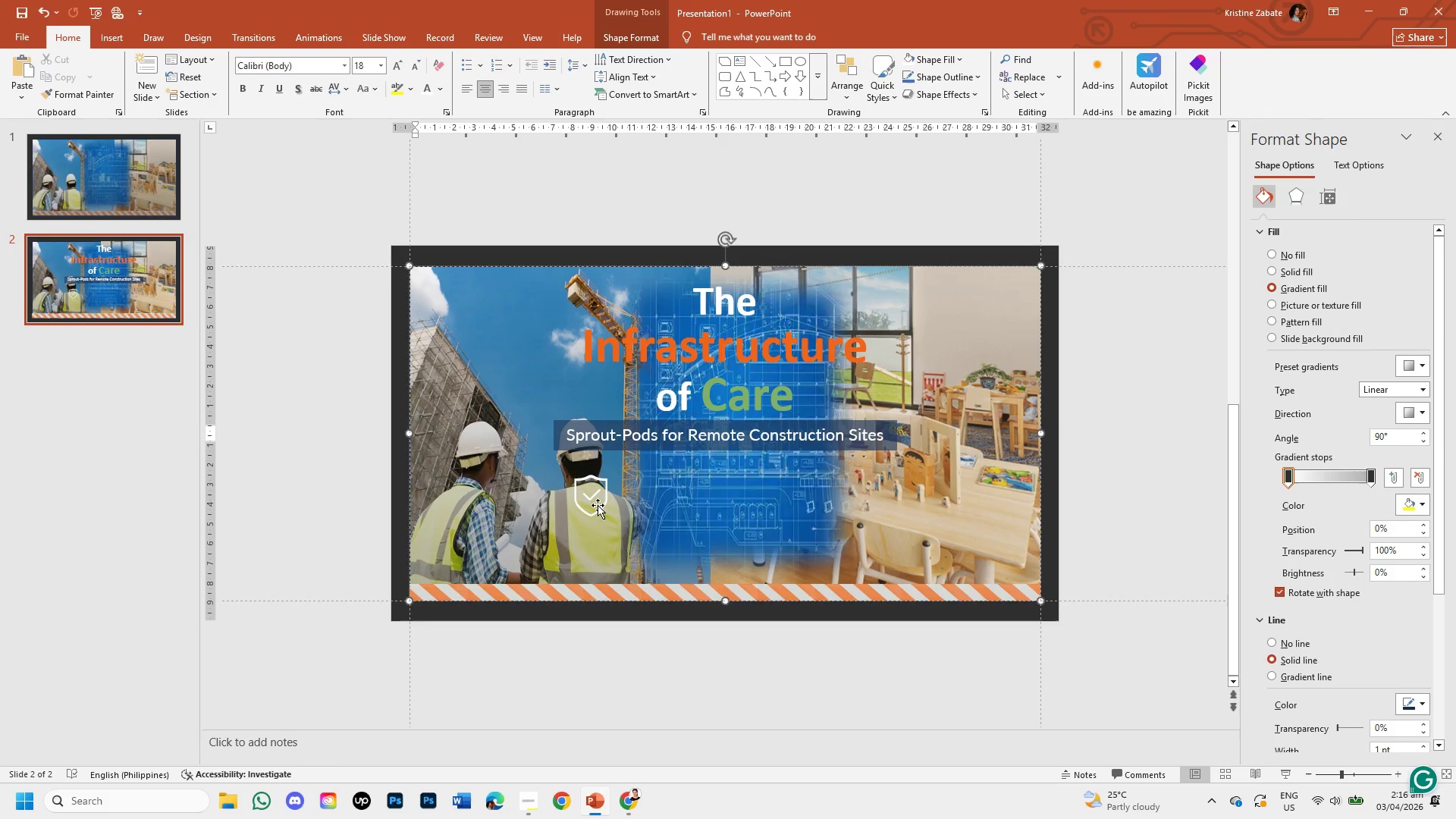 
double_click([589, 507])
 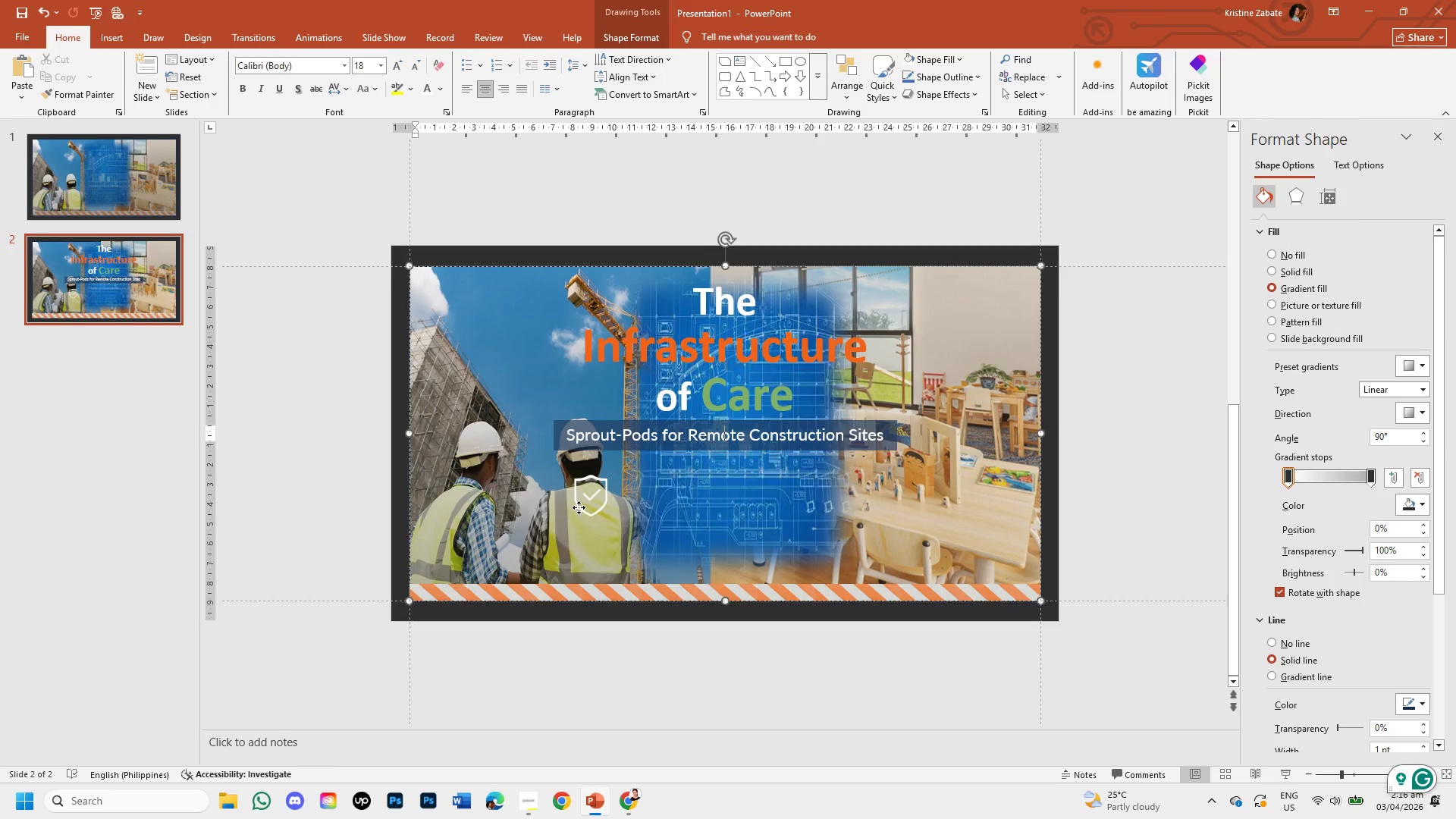 
double_click([579, 507])
 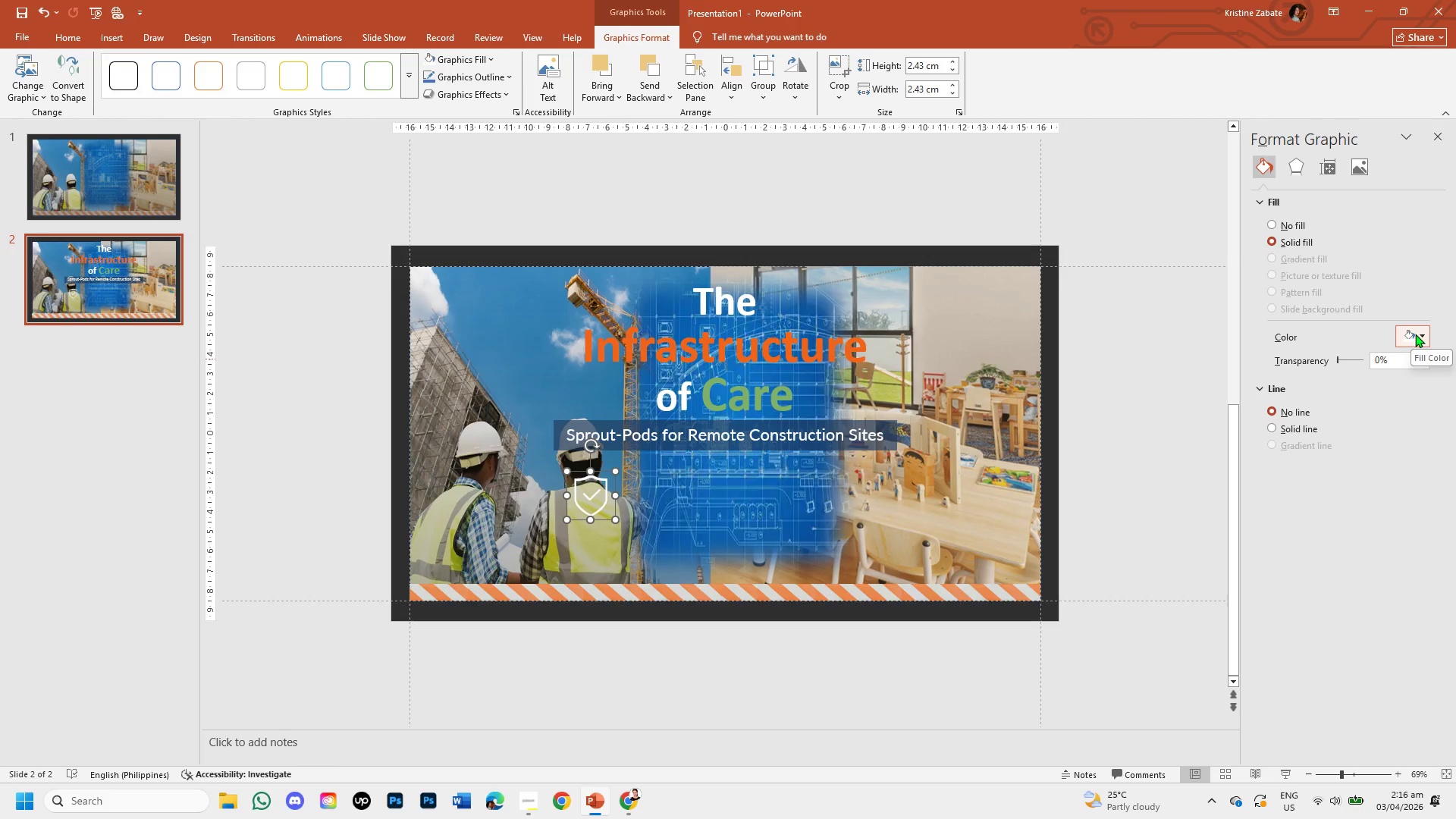 
wait(5.62)
 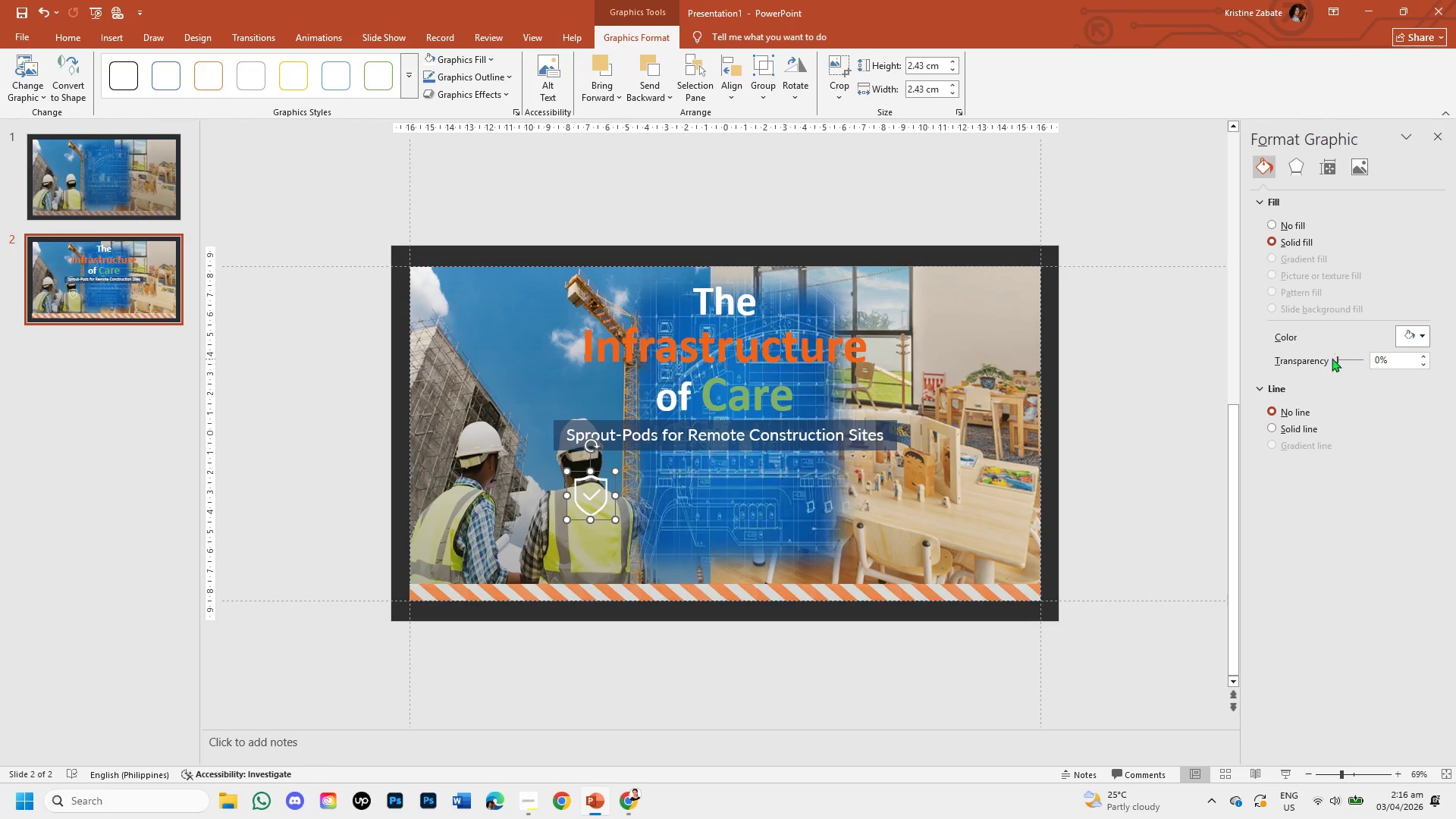 
left_click([1297, 175])
 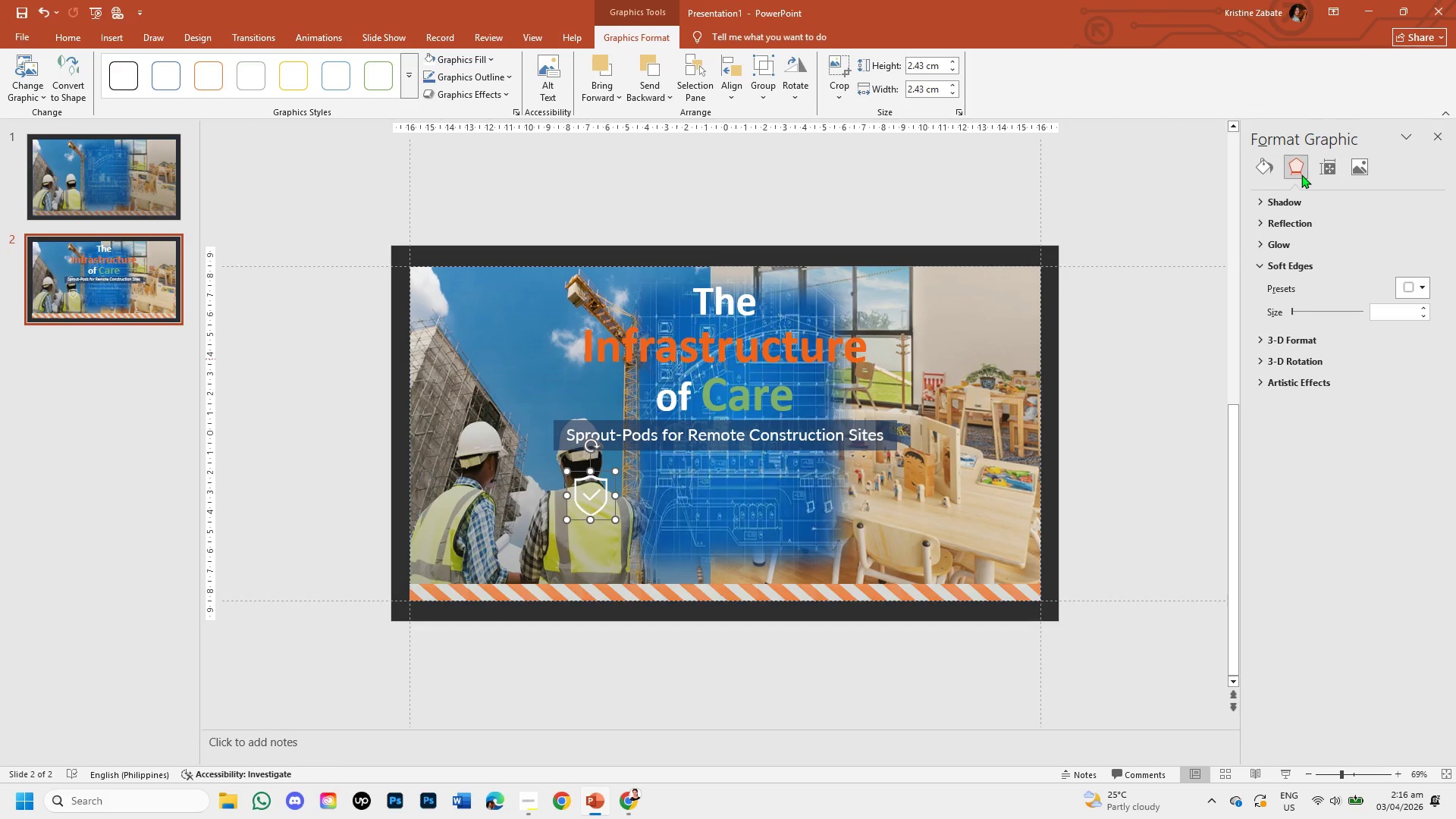 
left_click([1328, 171])
 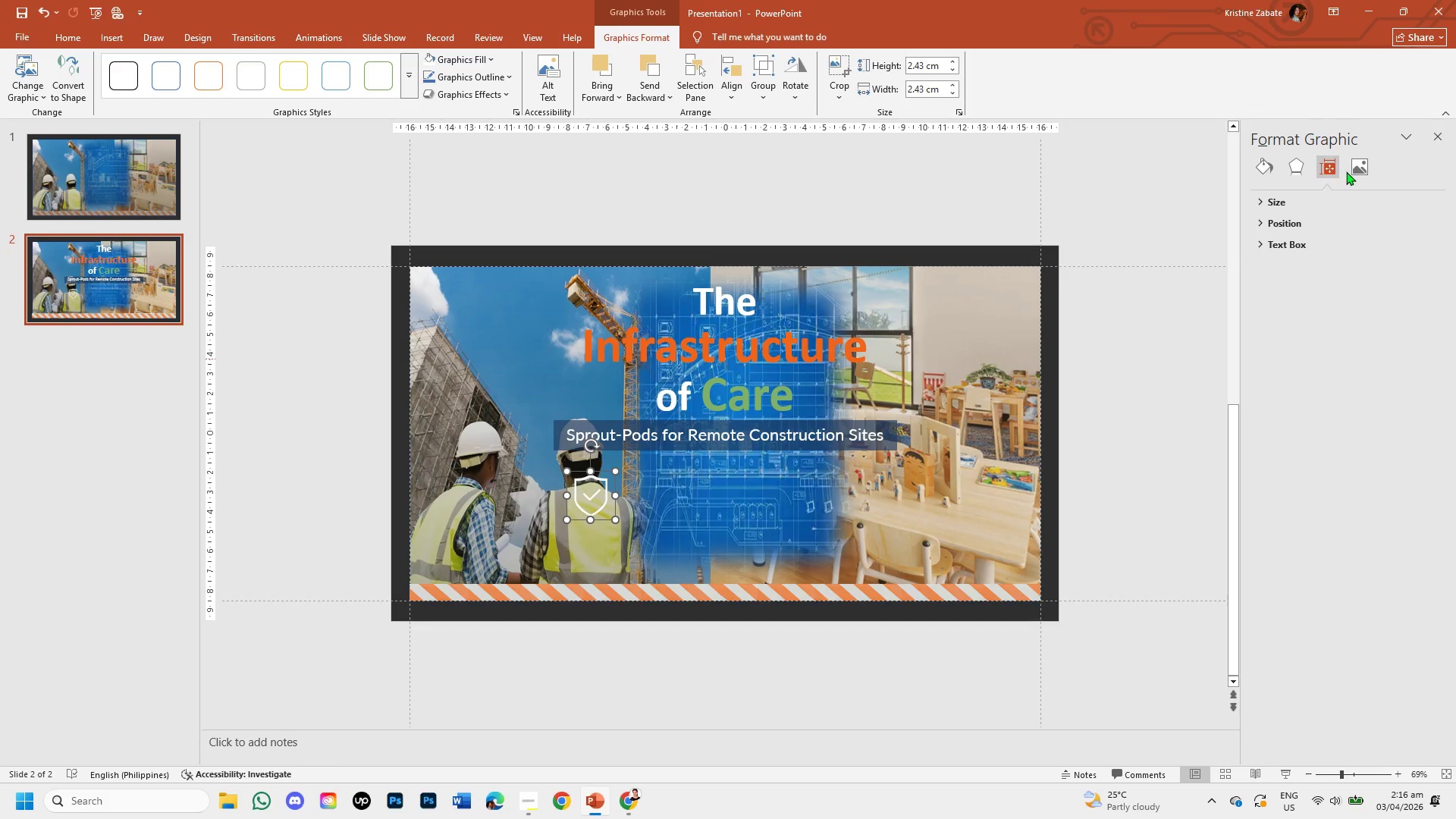 
left_click([1355, 171])
 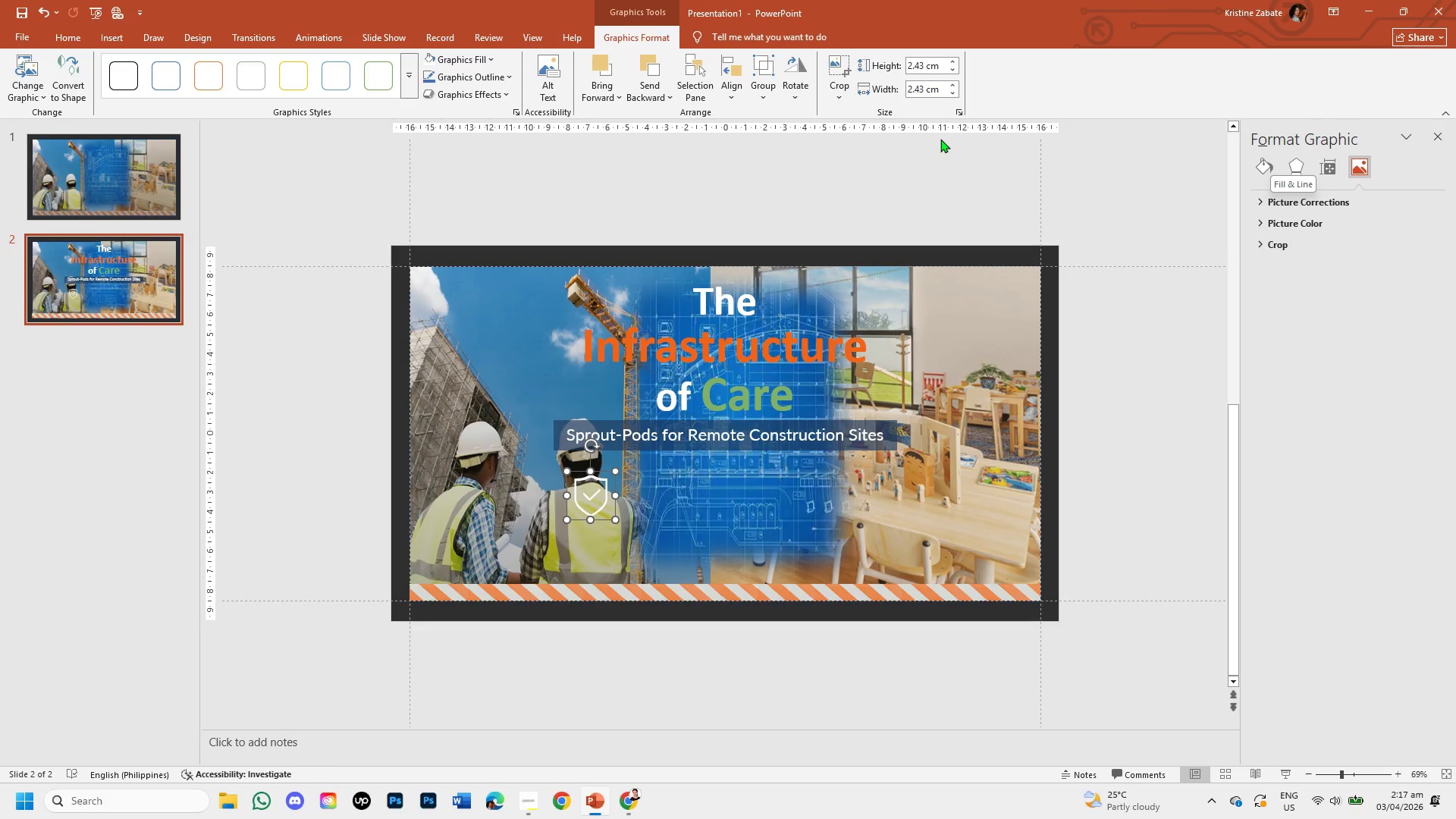 
left_click([507, 83])
 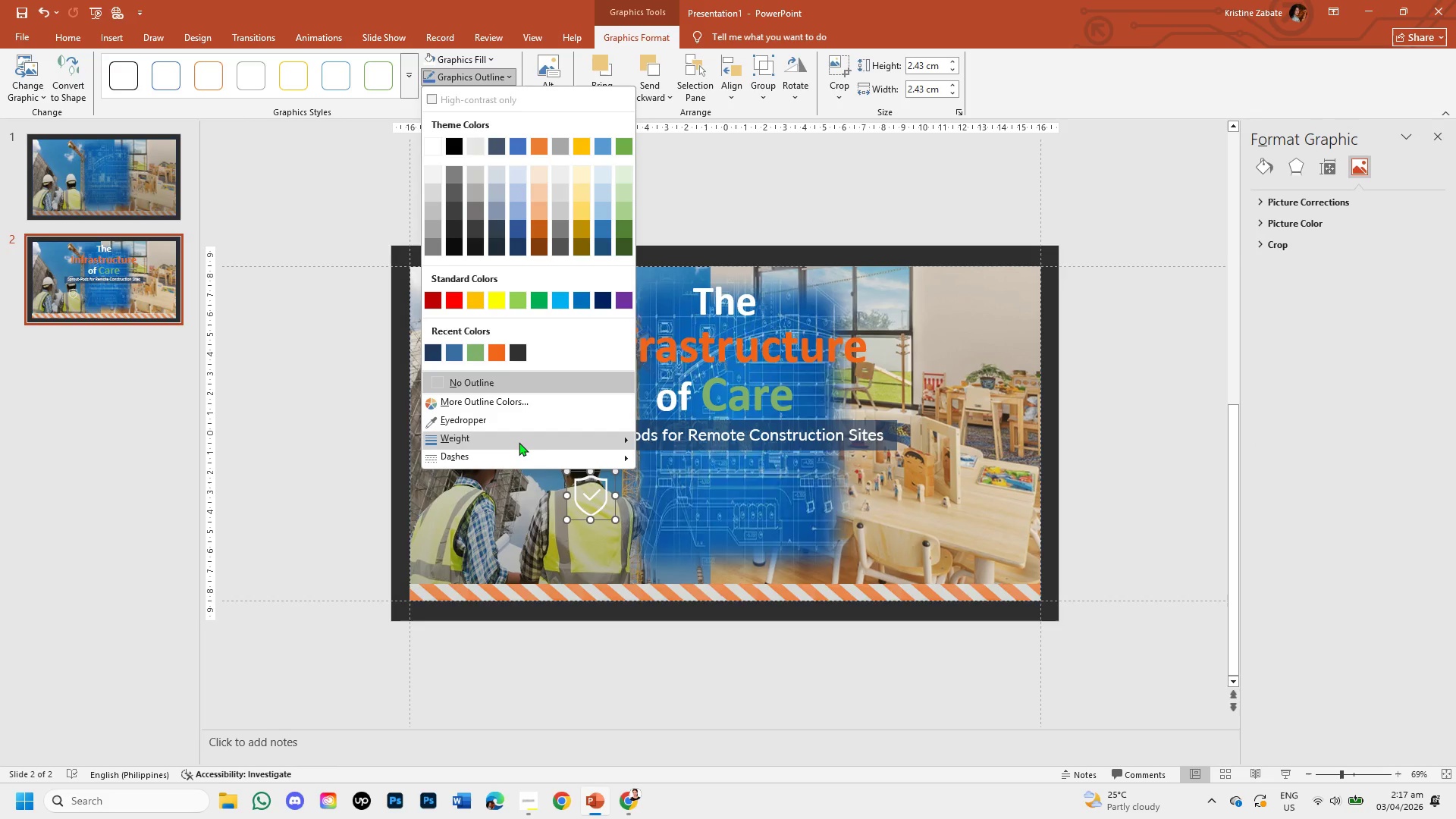 
left_click([519, 442])
 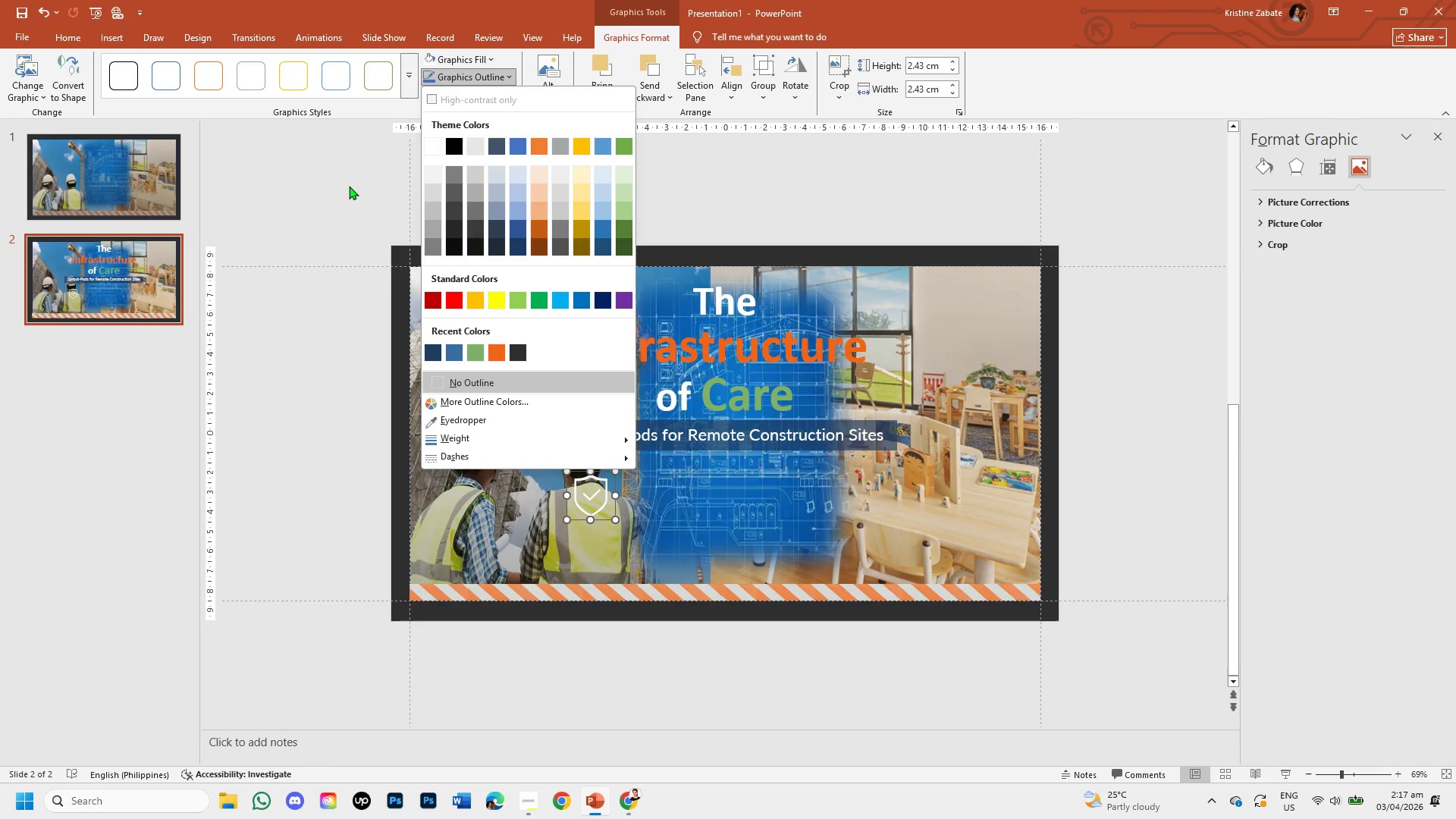 
wait(6.03)
 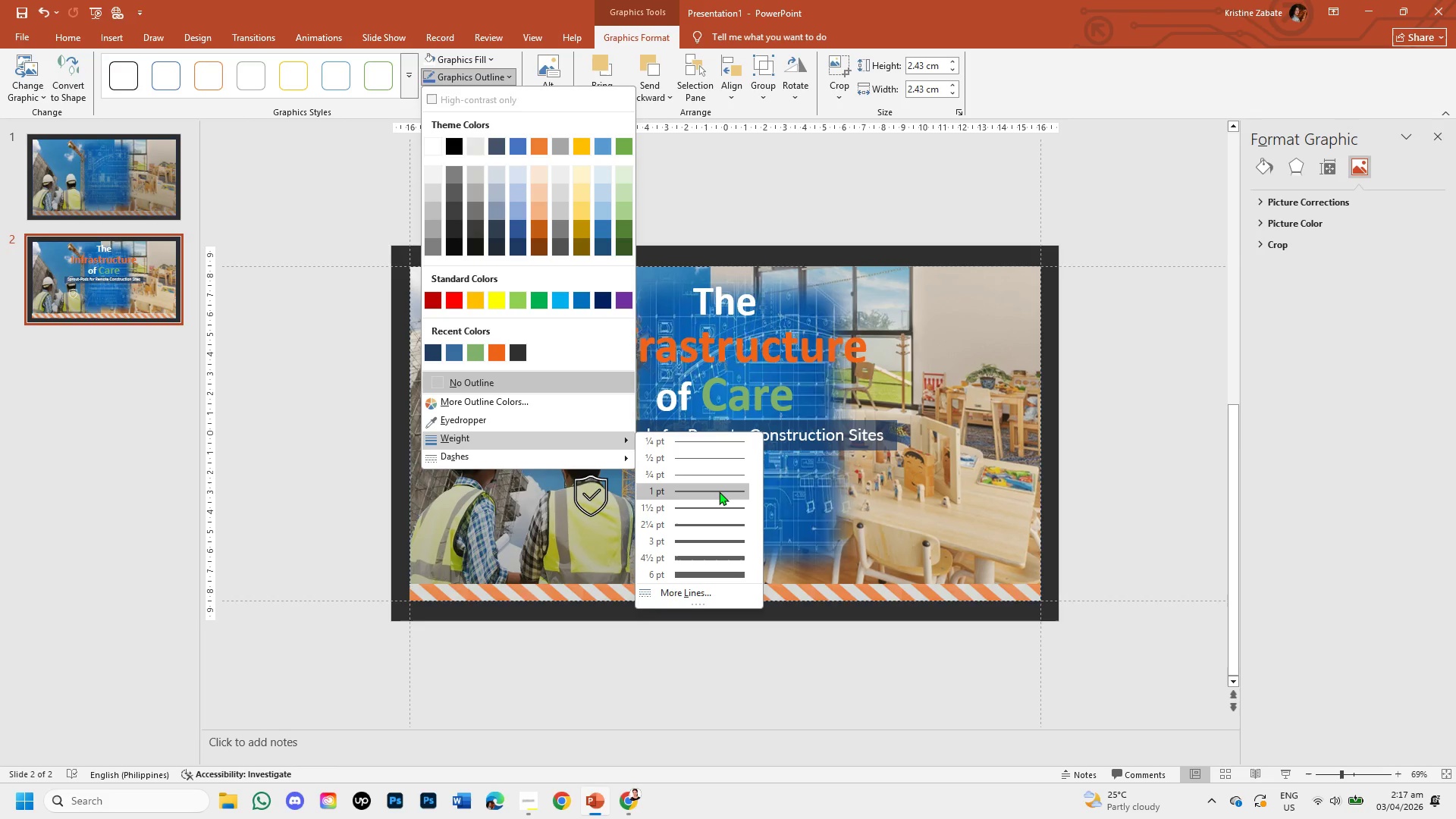 
left_click([439, 381])
 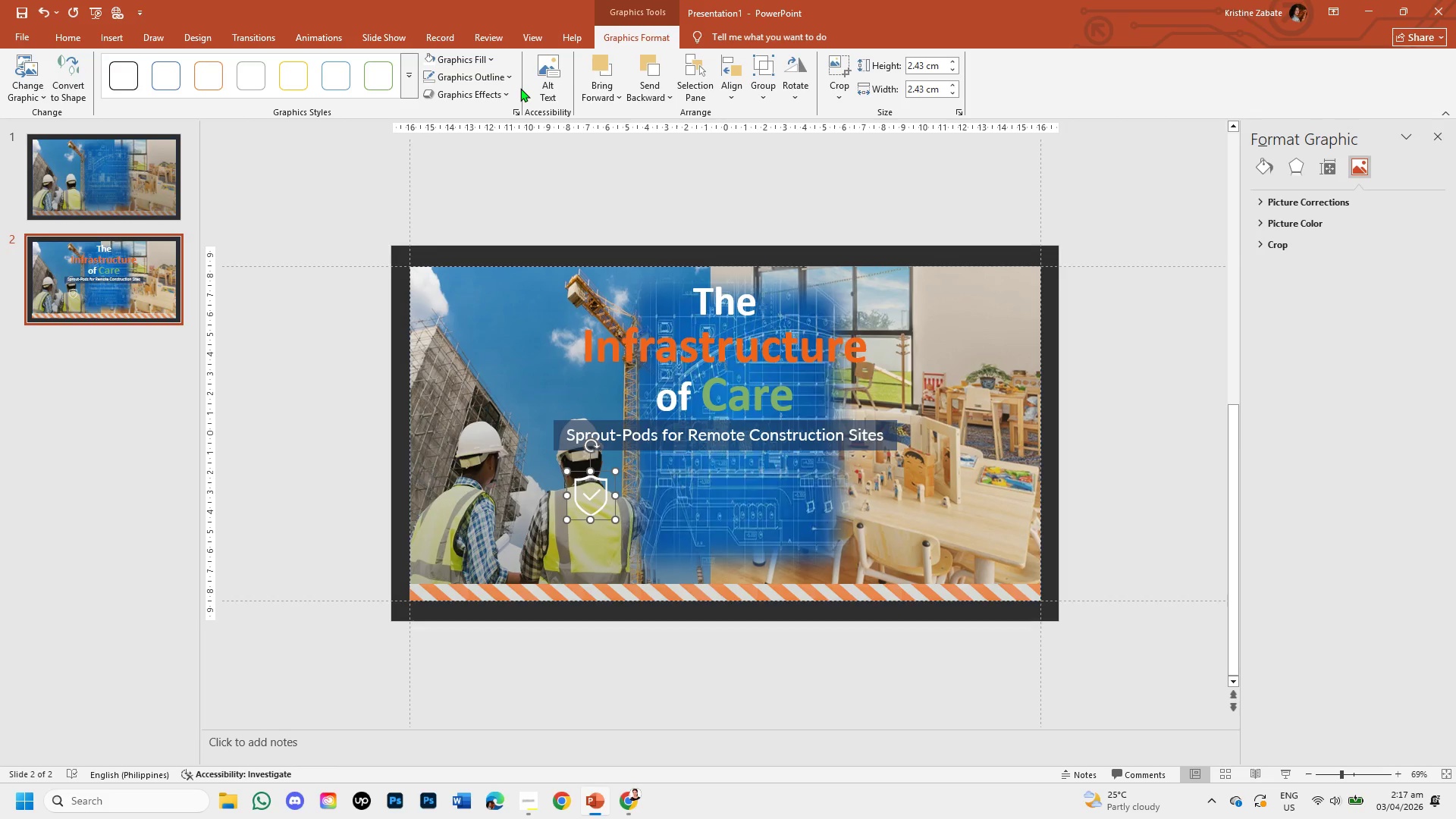 
left_click([515, 74])
 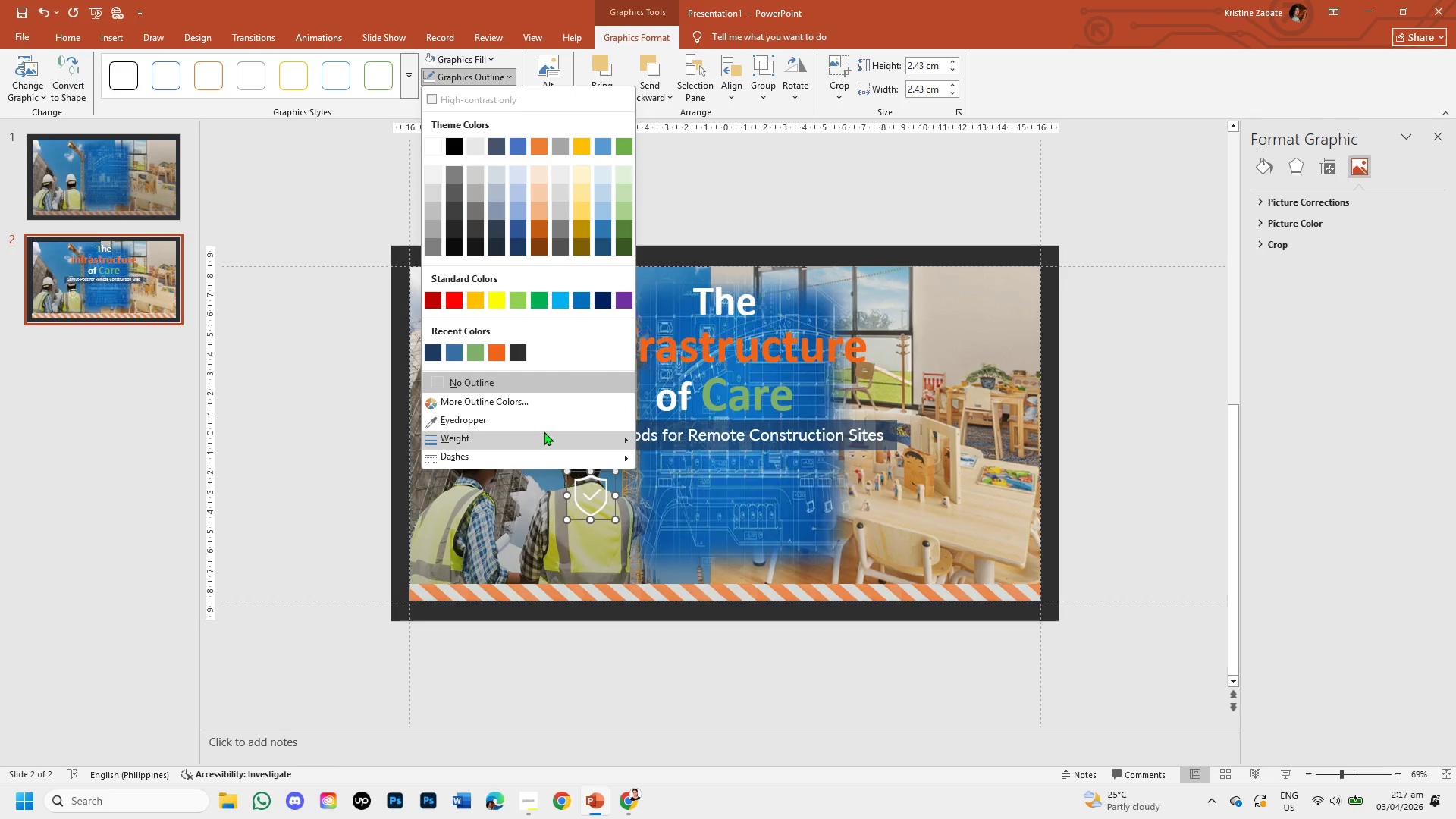 
left_click([543, 431])
 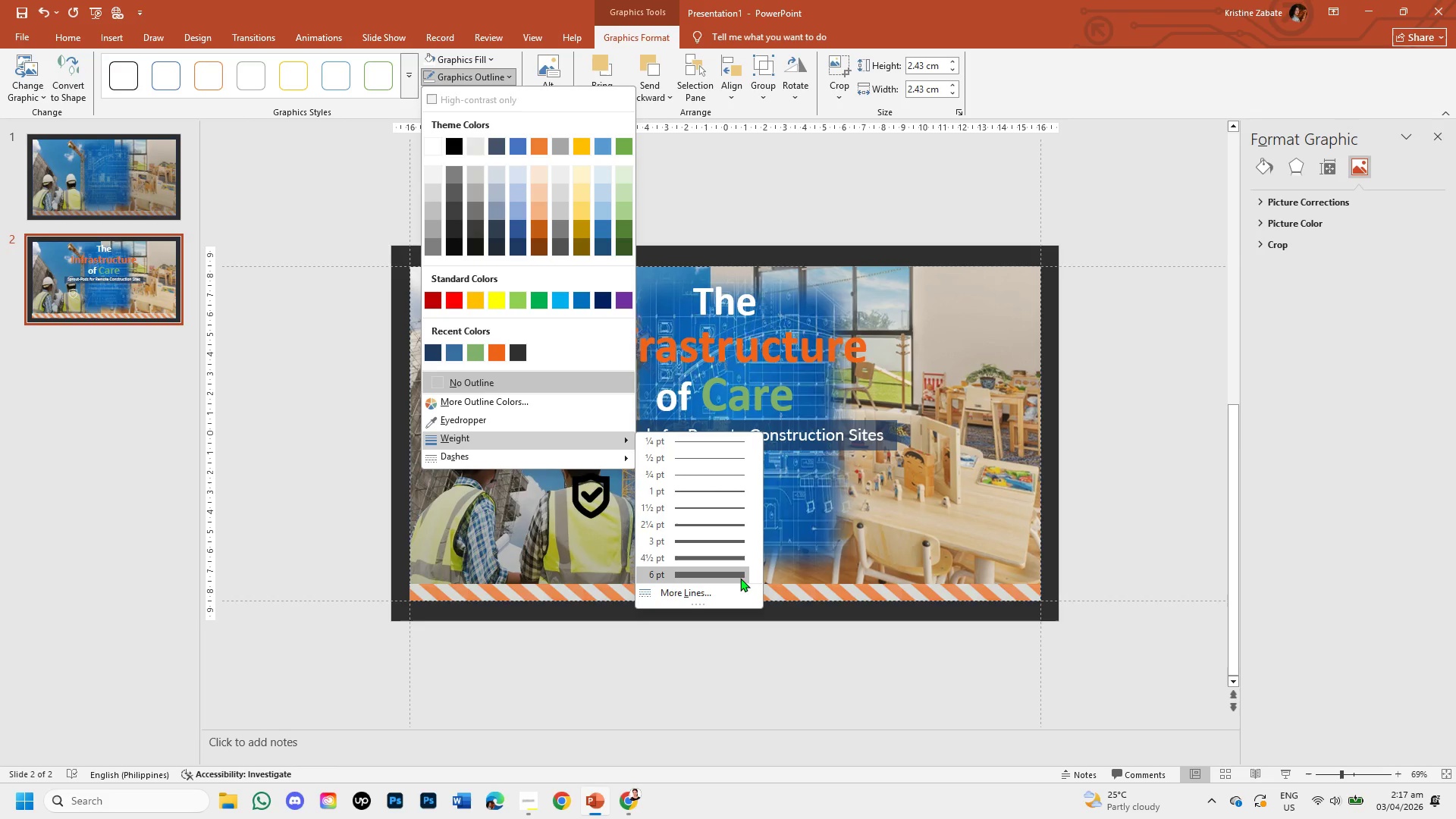 
wait(5.62)
 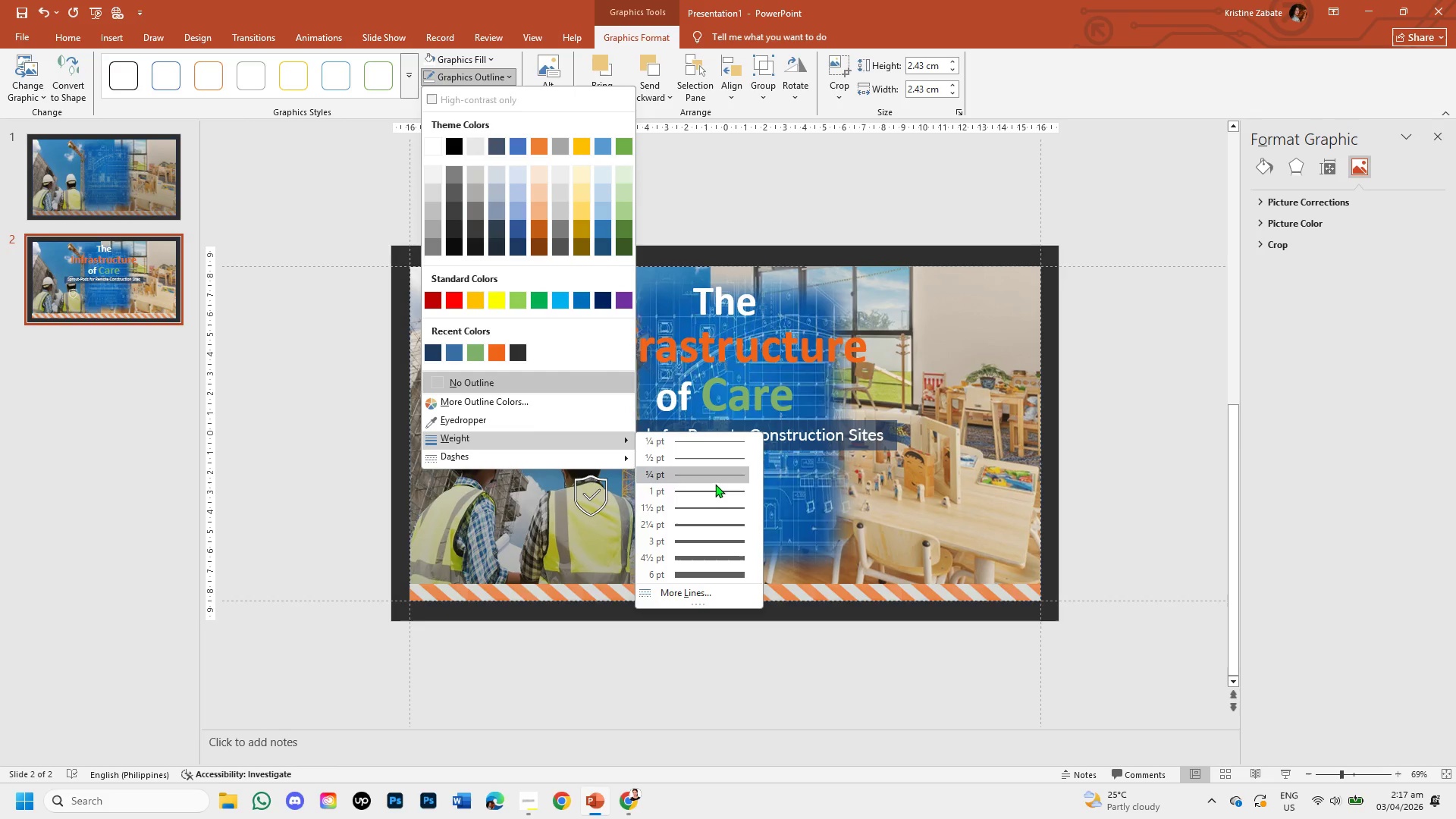 
left_click([740, 578])
 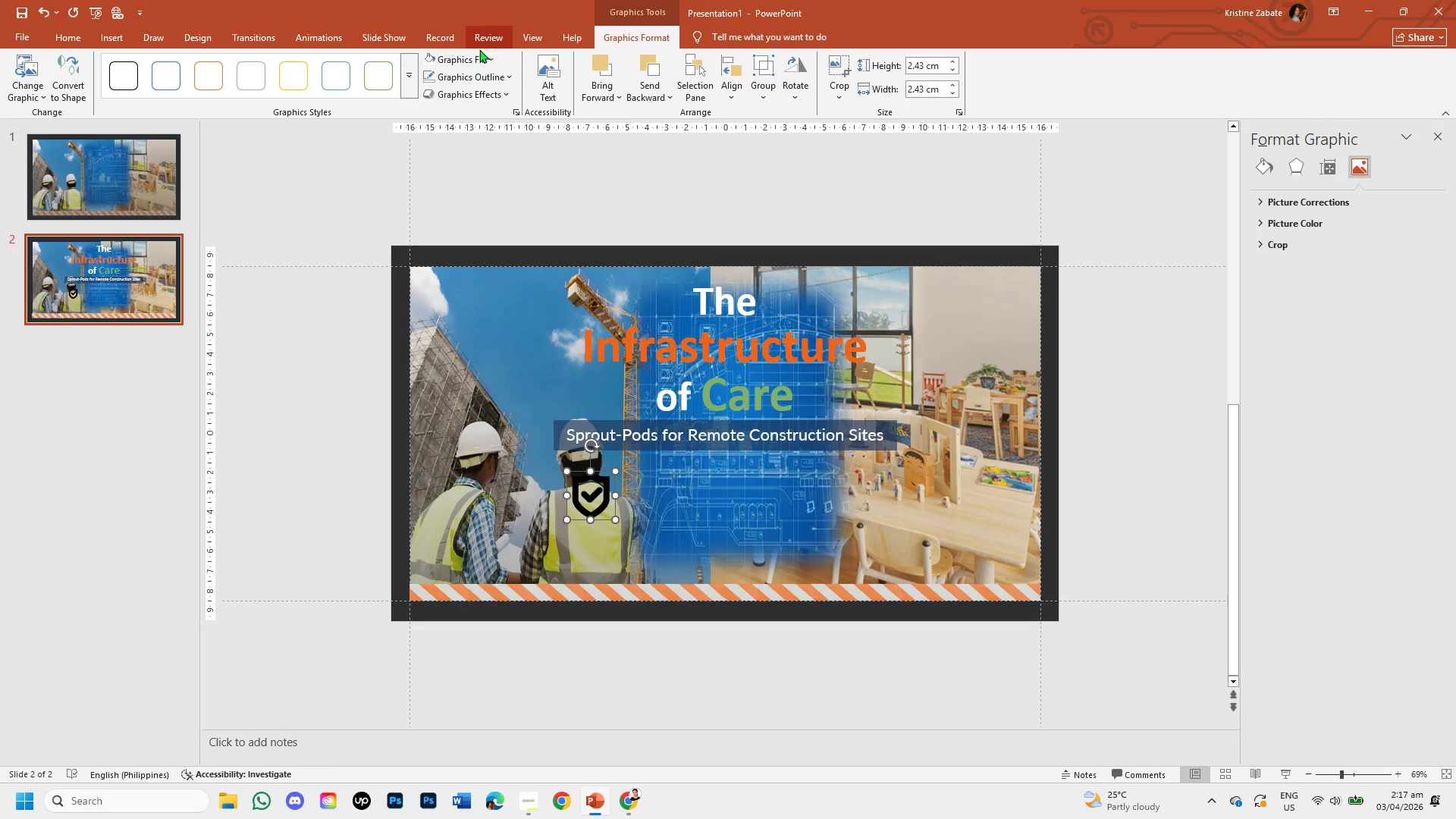 
left_click([490, 63])
 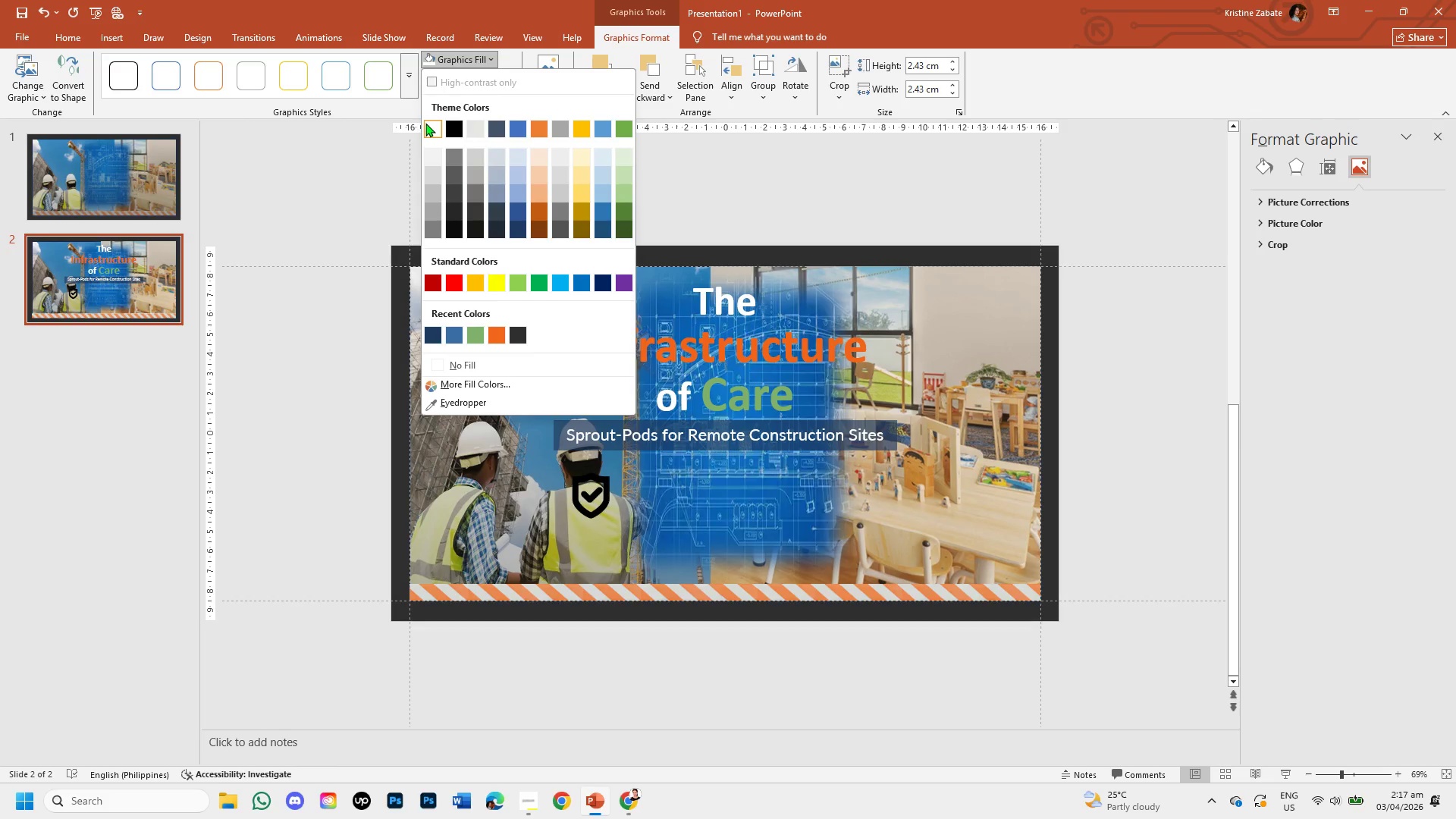 
left_click([429, 127])
 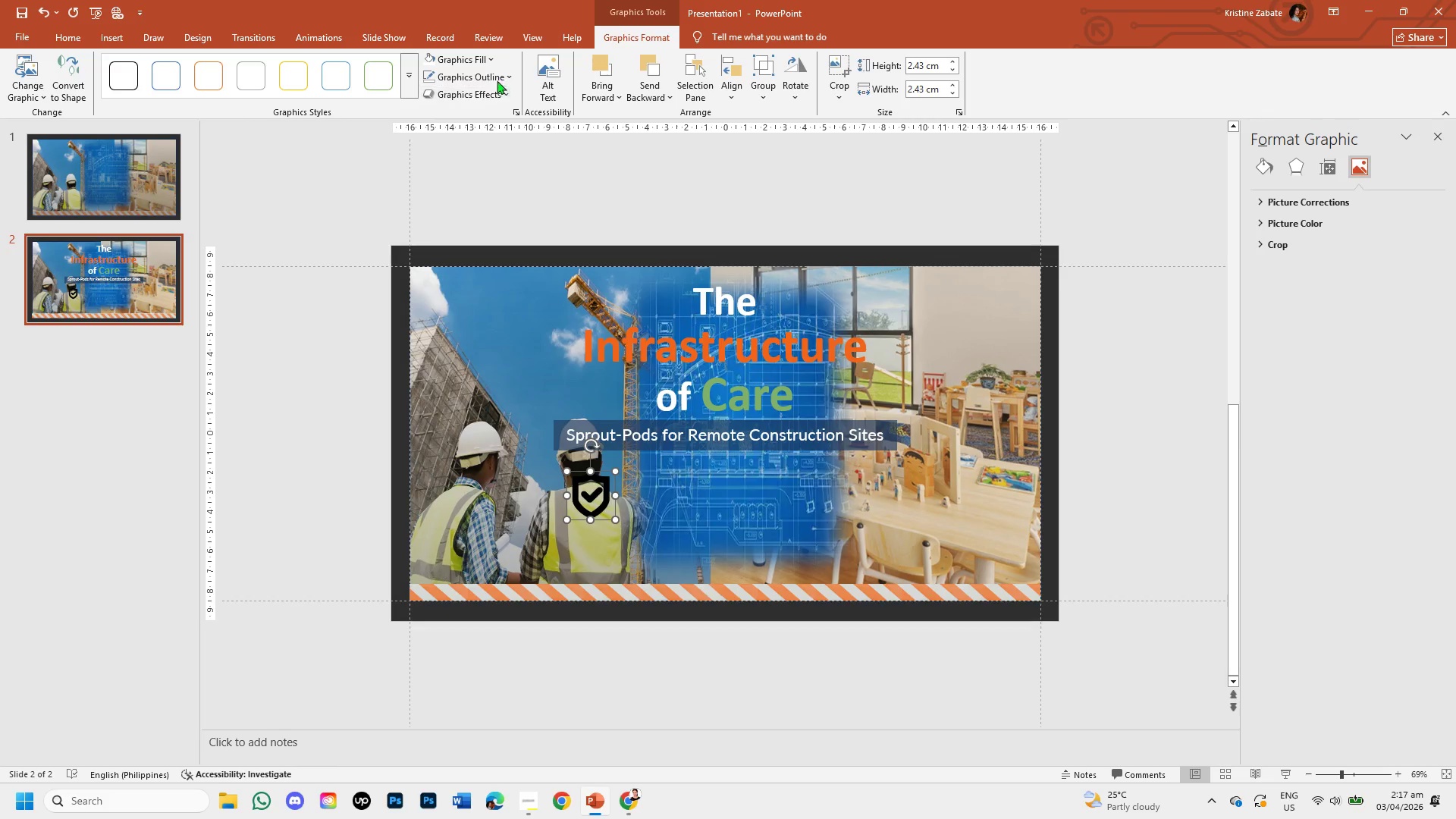 
left_click([509, 76])
 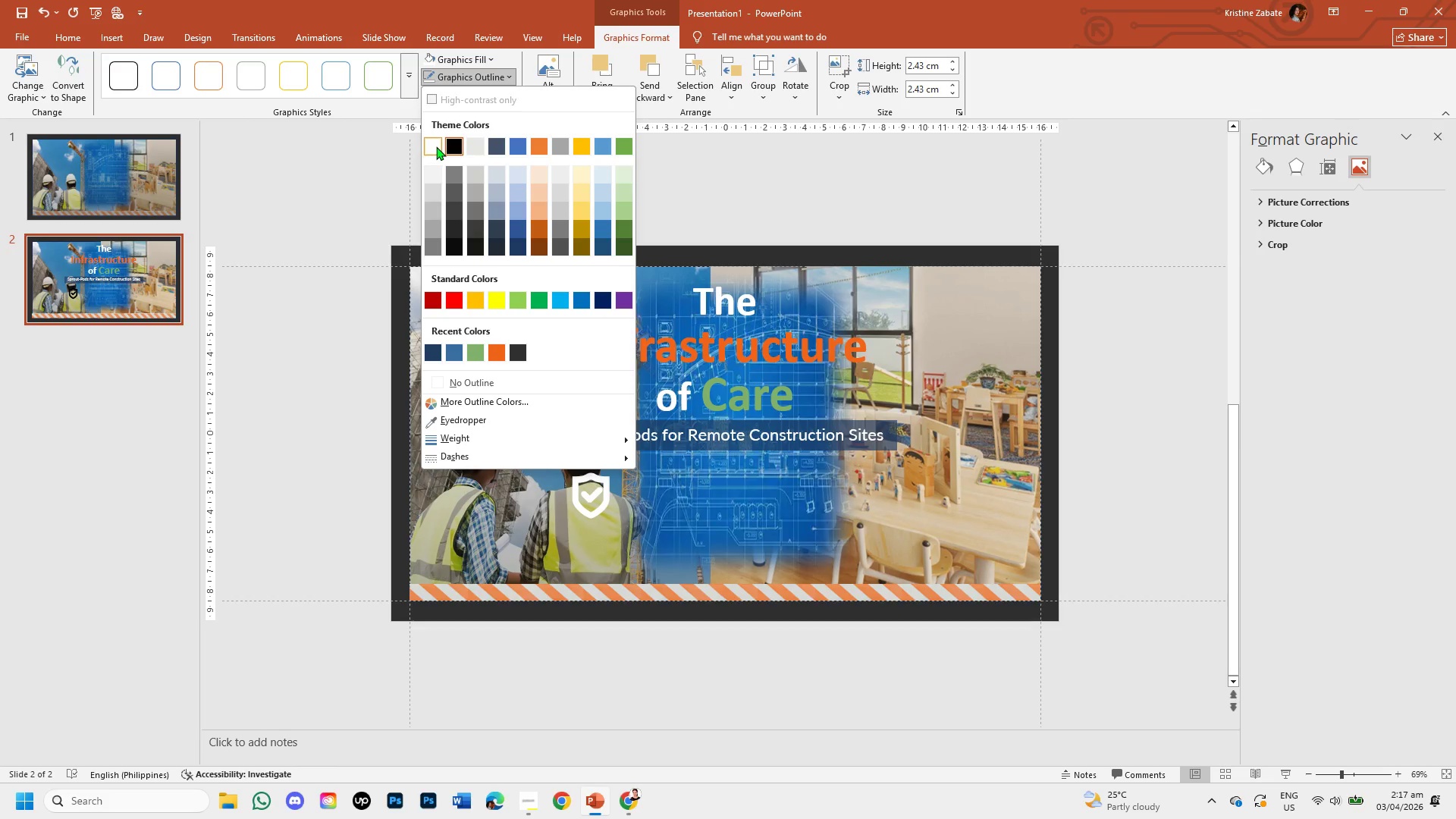 
left_click([436, 146])
 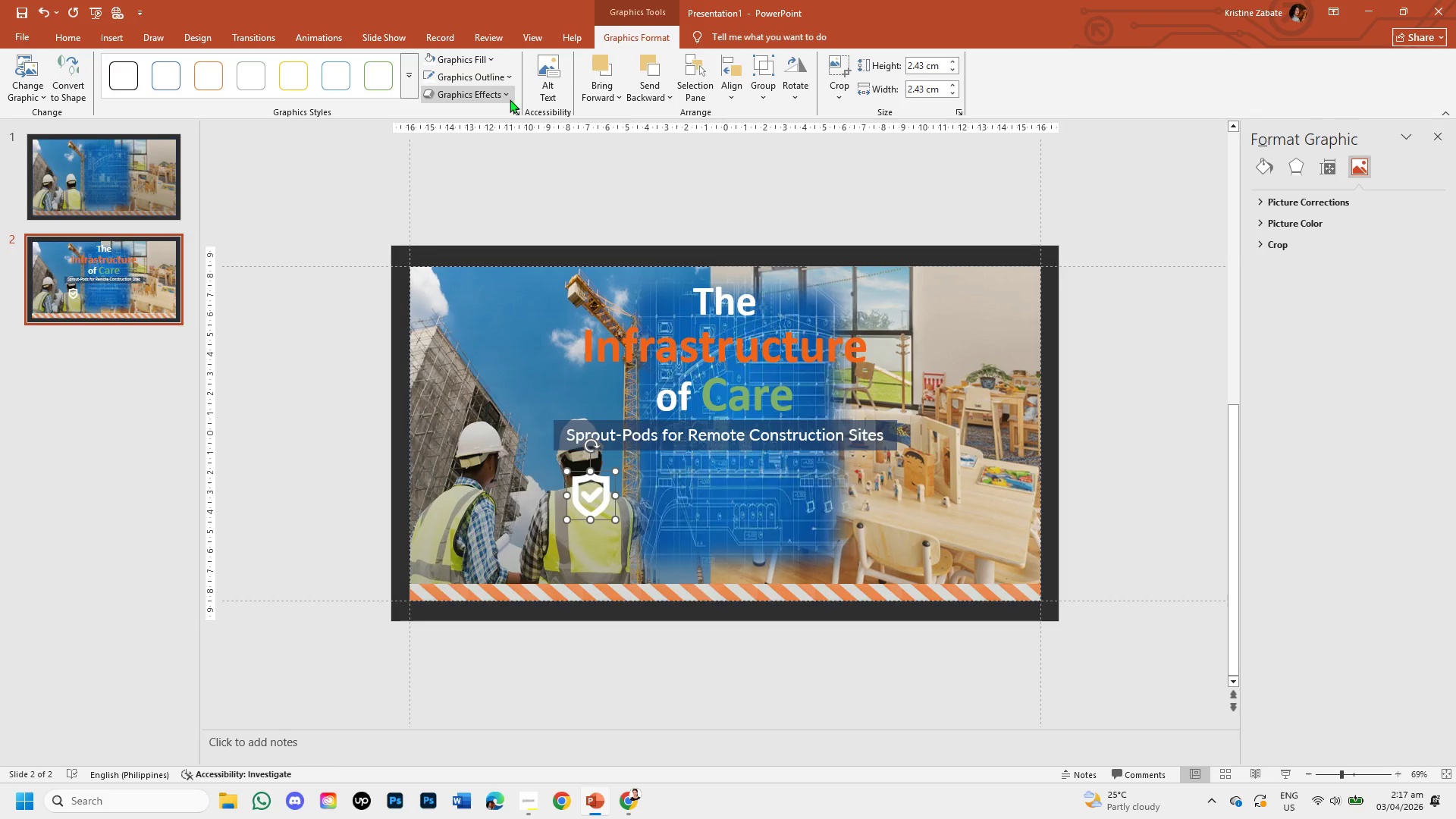 
left_click([505, 78])
 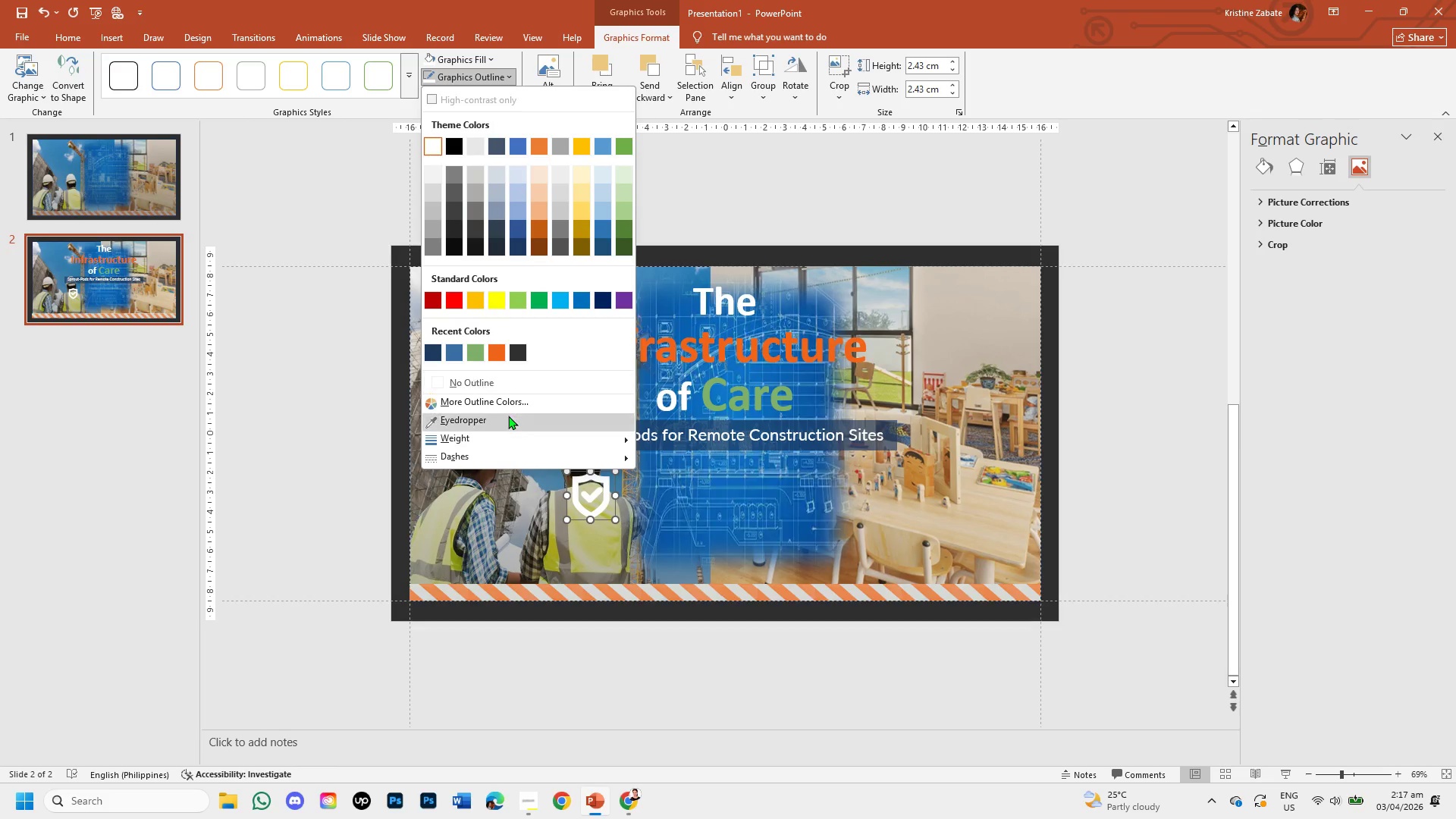 
left_click([508, 433])
 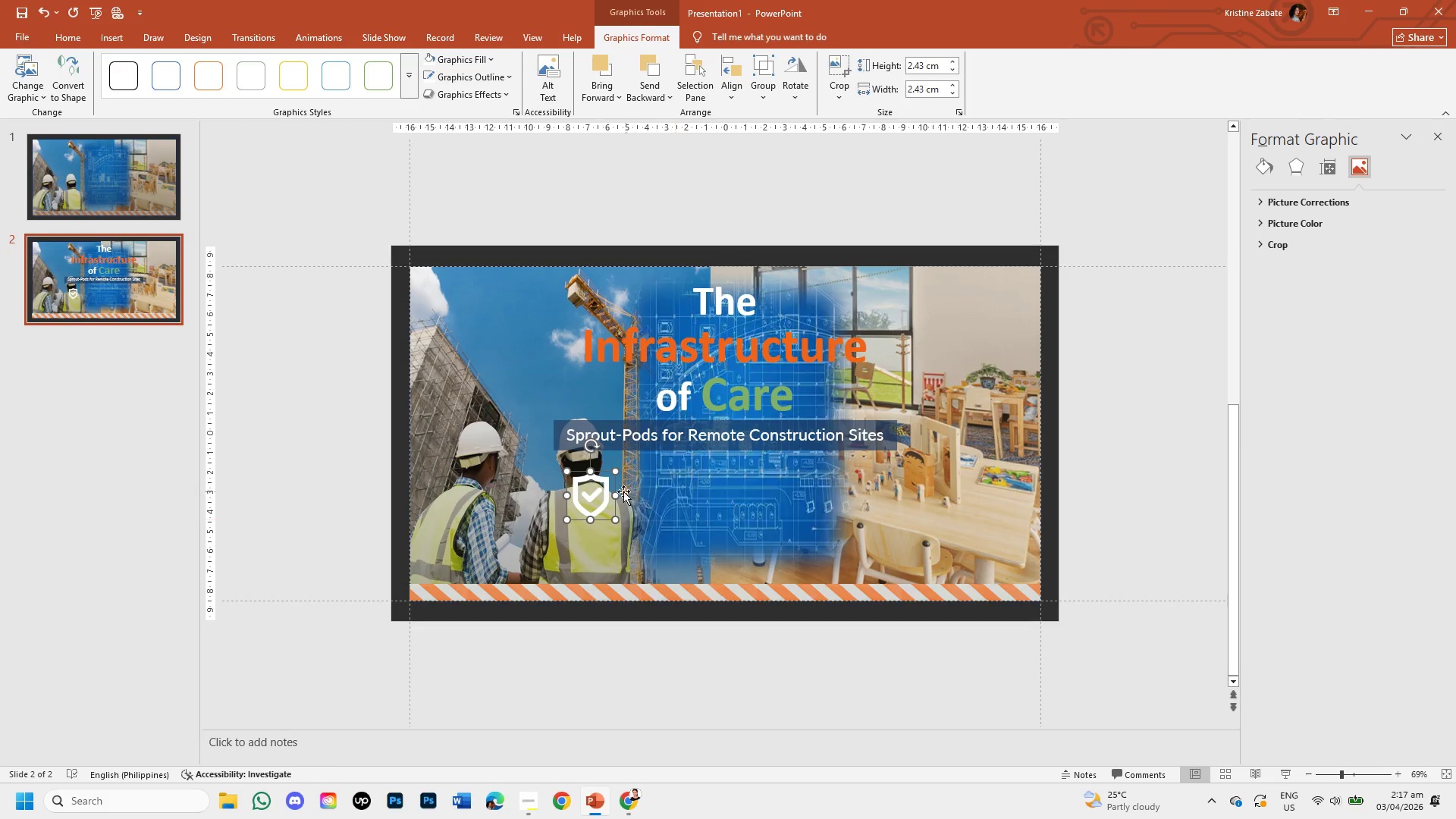 
left_click([511, 72])
 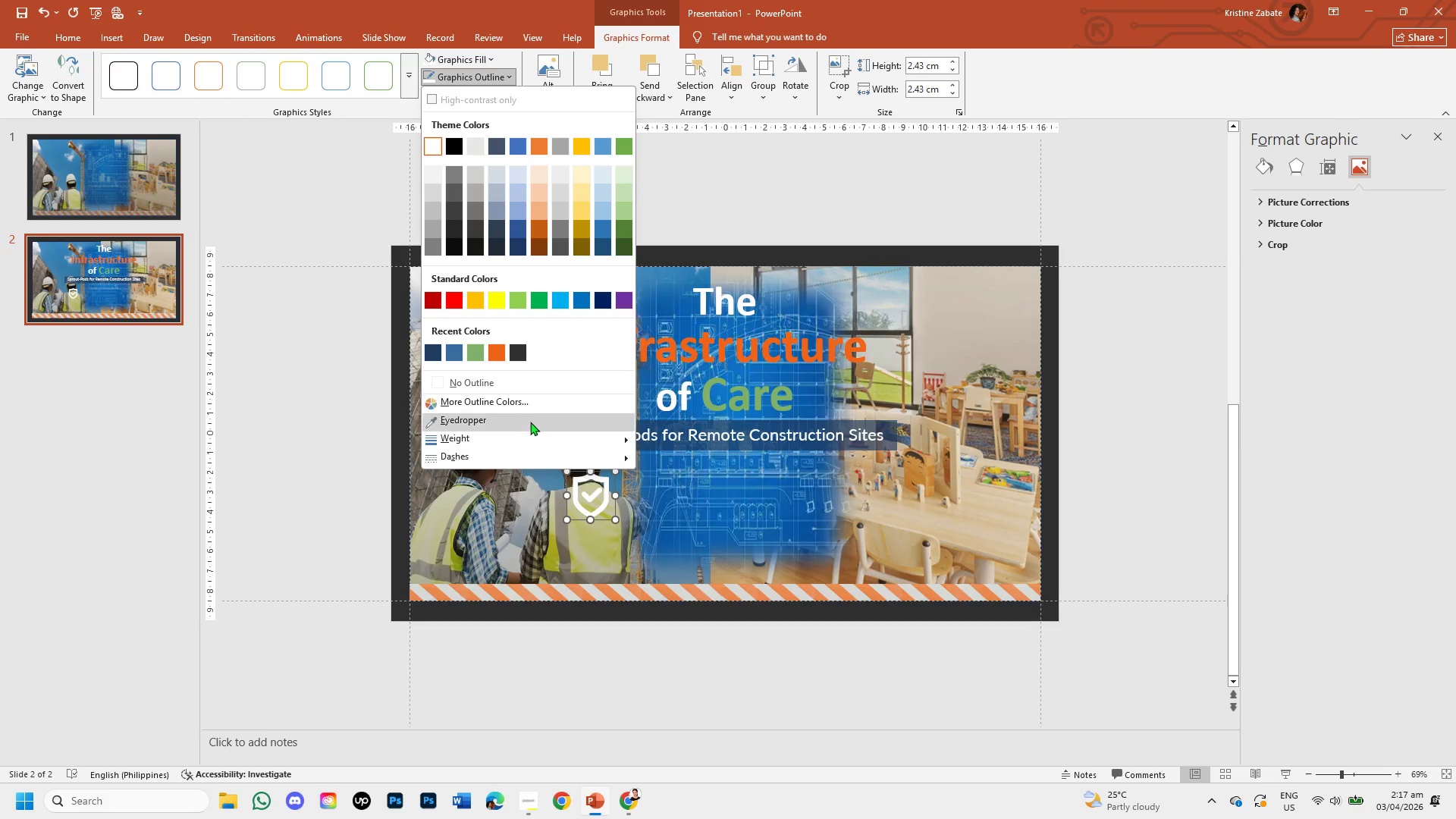 
left_click_drag(start_coordinate=[526, 437], to_coordinate=[521, 437])
 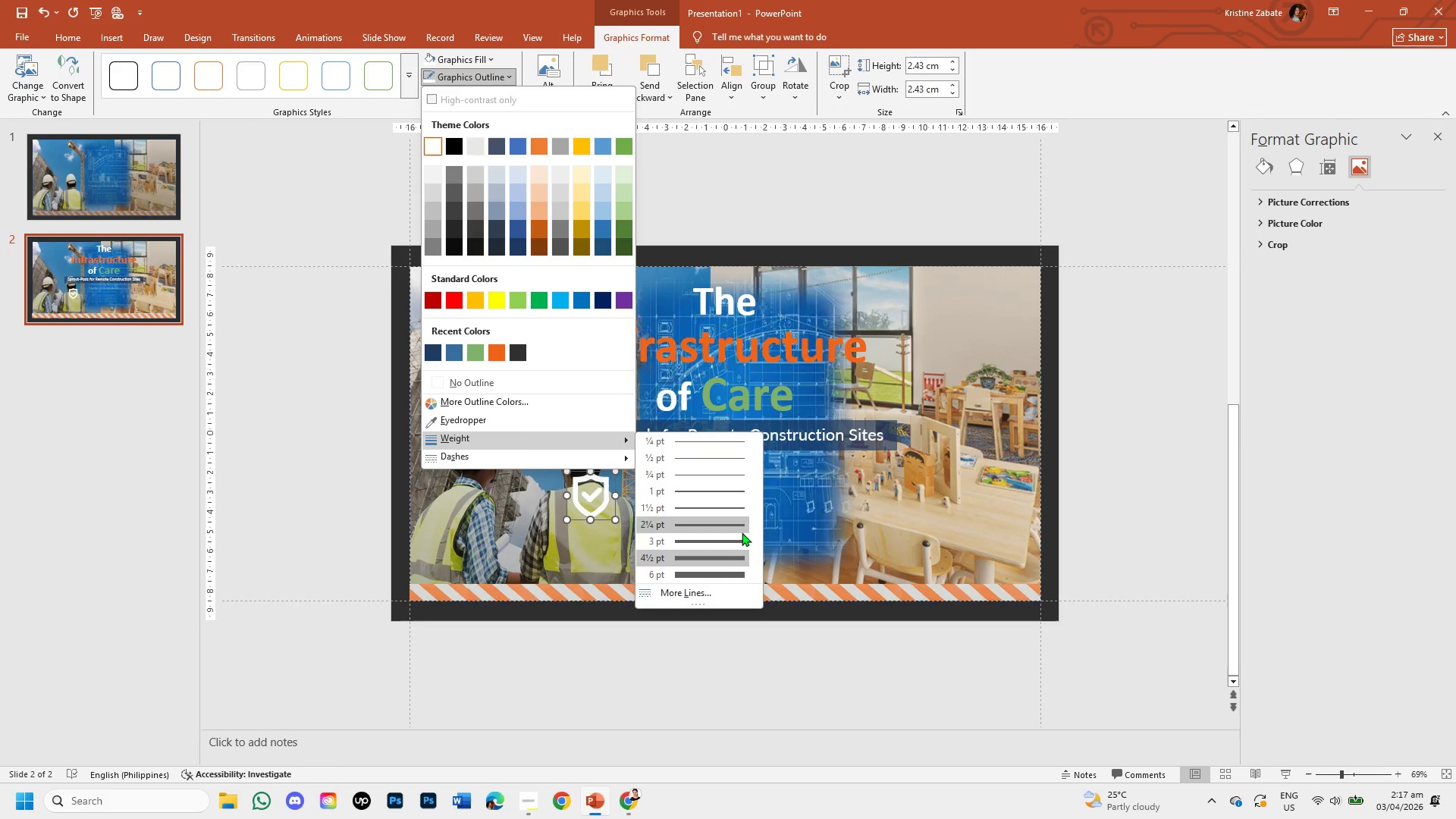 
left_click([738, 538])
 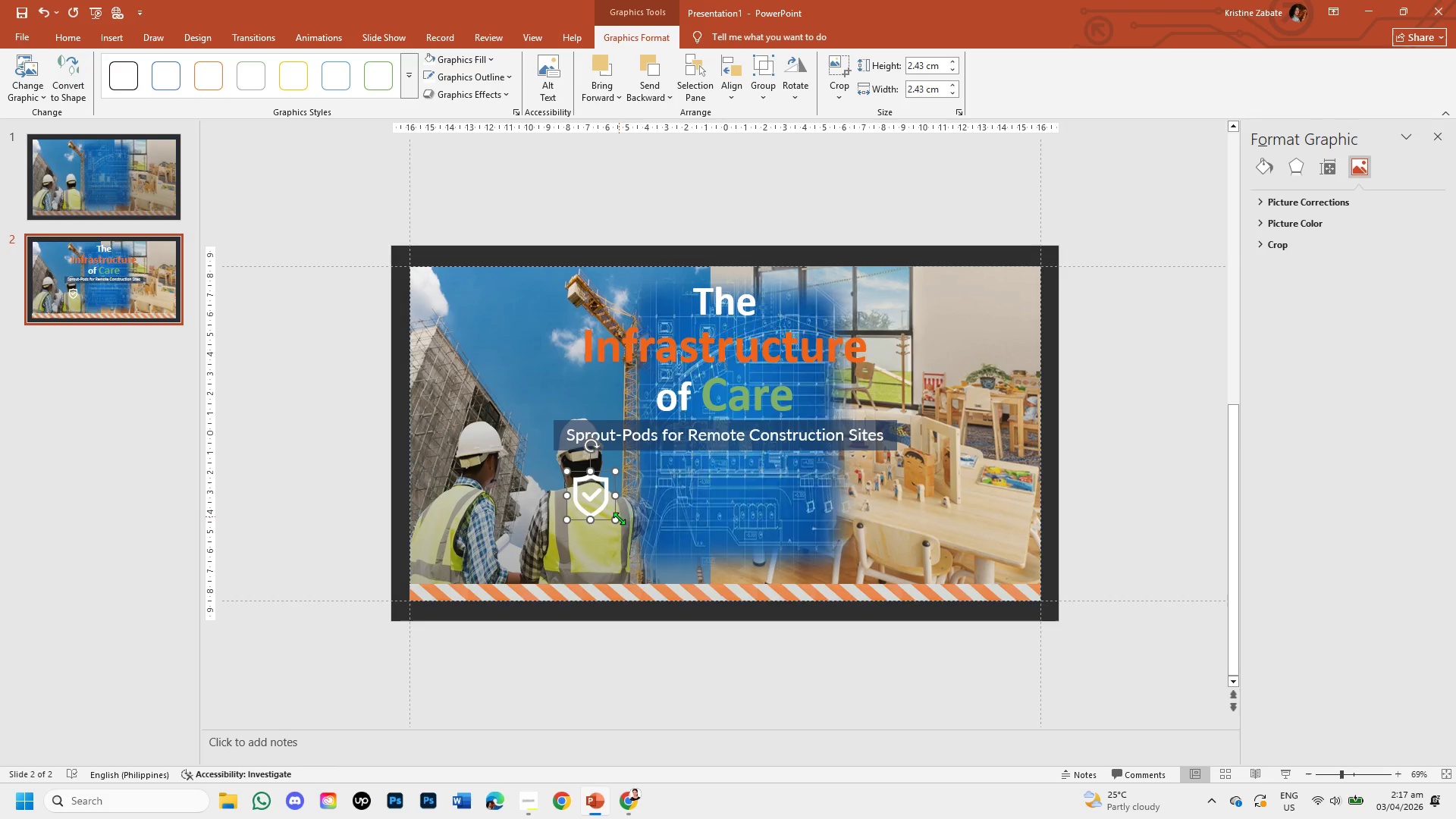 
left_click_drag(start_coordinate=[617, 521], to_coordinate=[608, 513])
 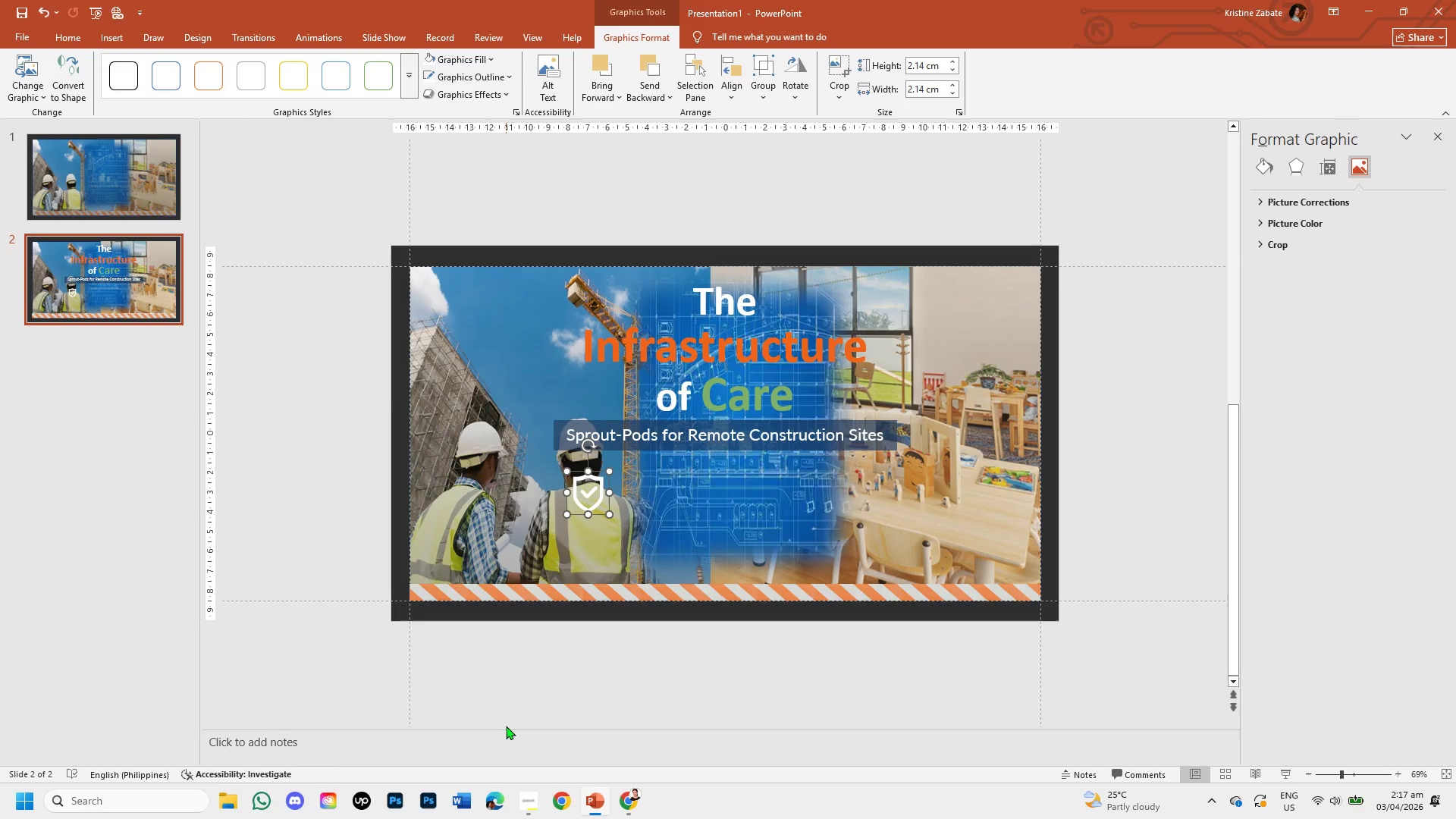 
wait(17.94)
 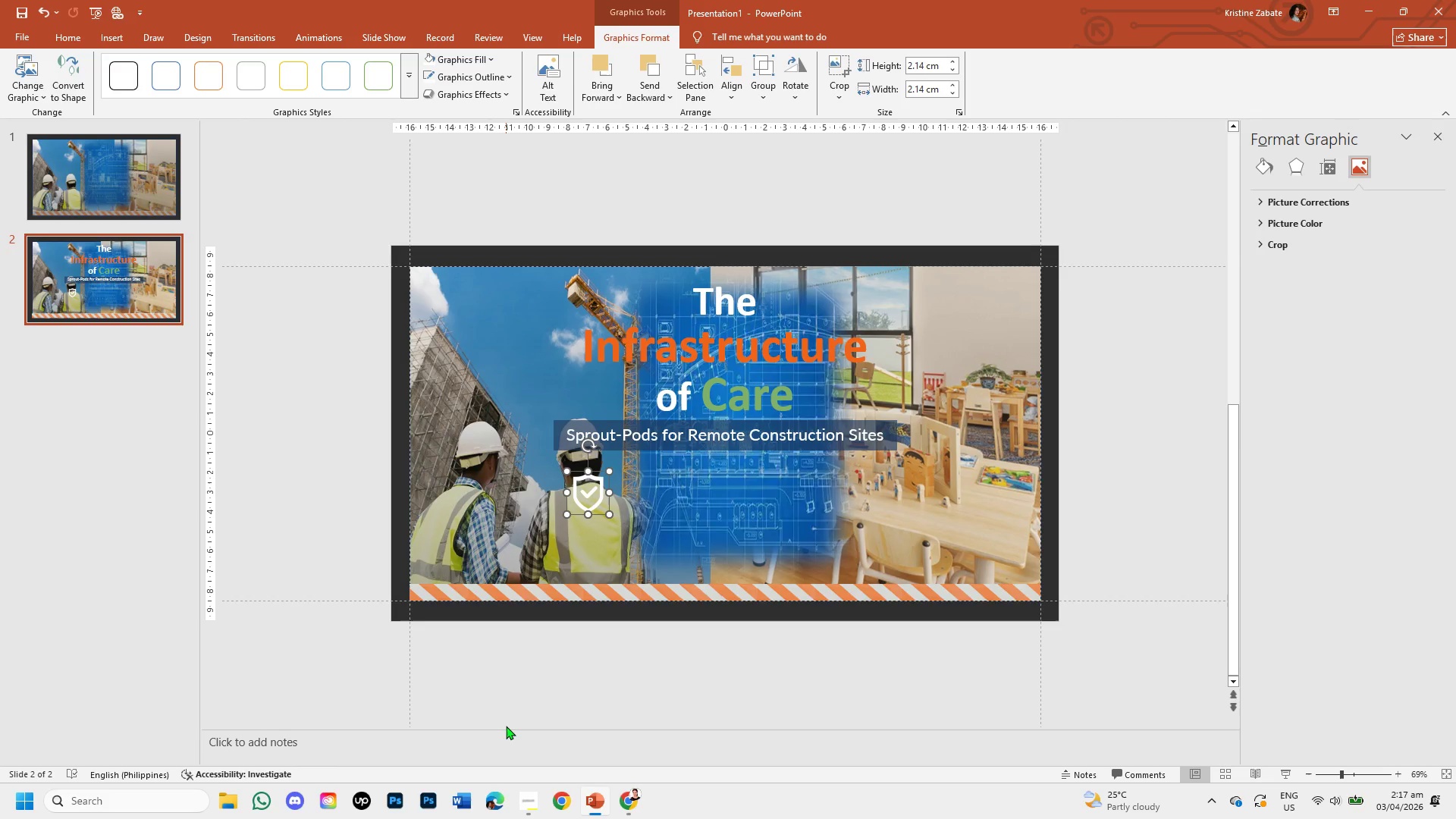 
left_click_drag(start_coordinate=[611, 519], to_coordinate=[633, 531])
 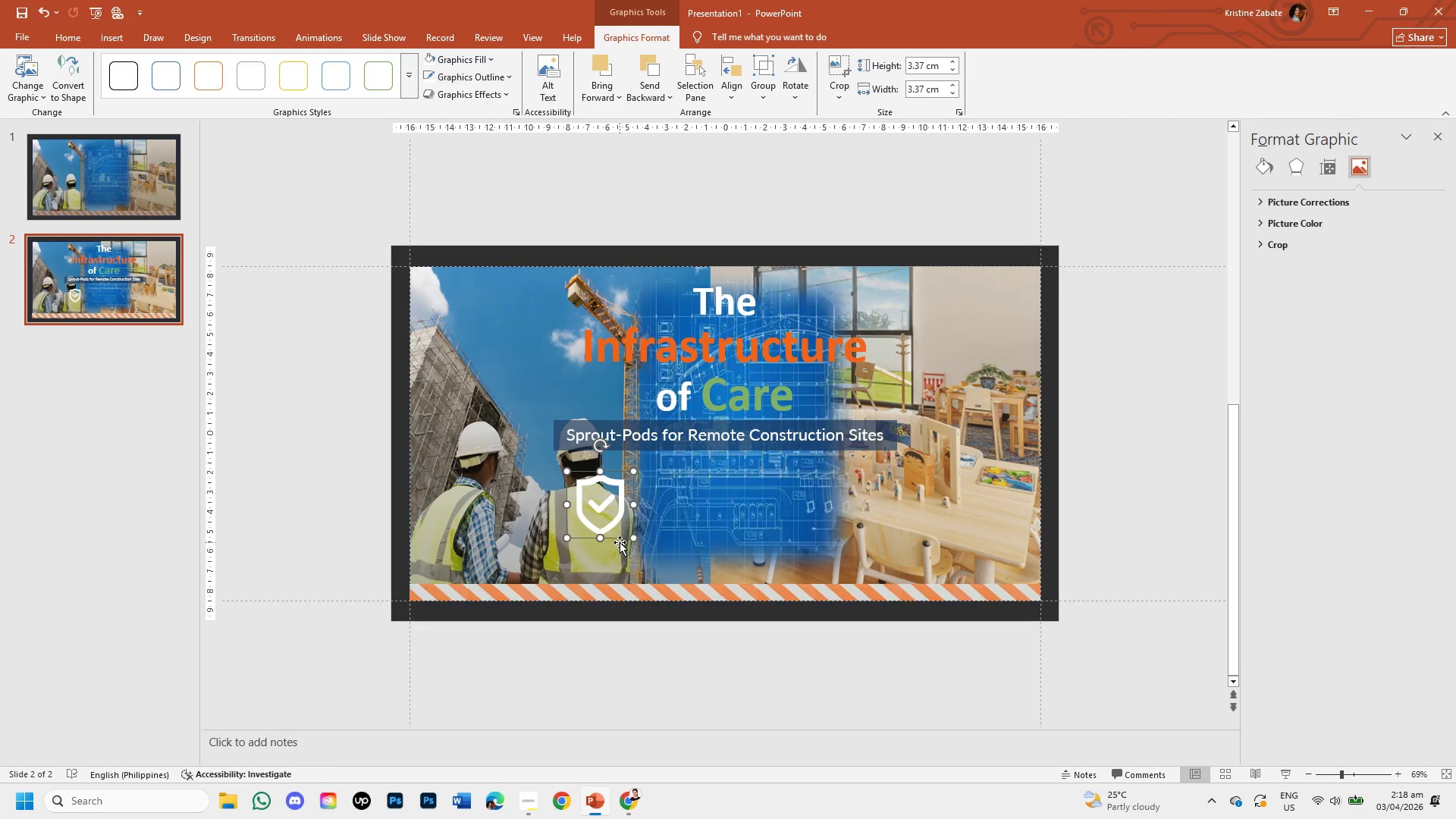 
left_click_drag(start_coordinate=[618, 536], to_coordinate=[648, 526])
 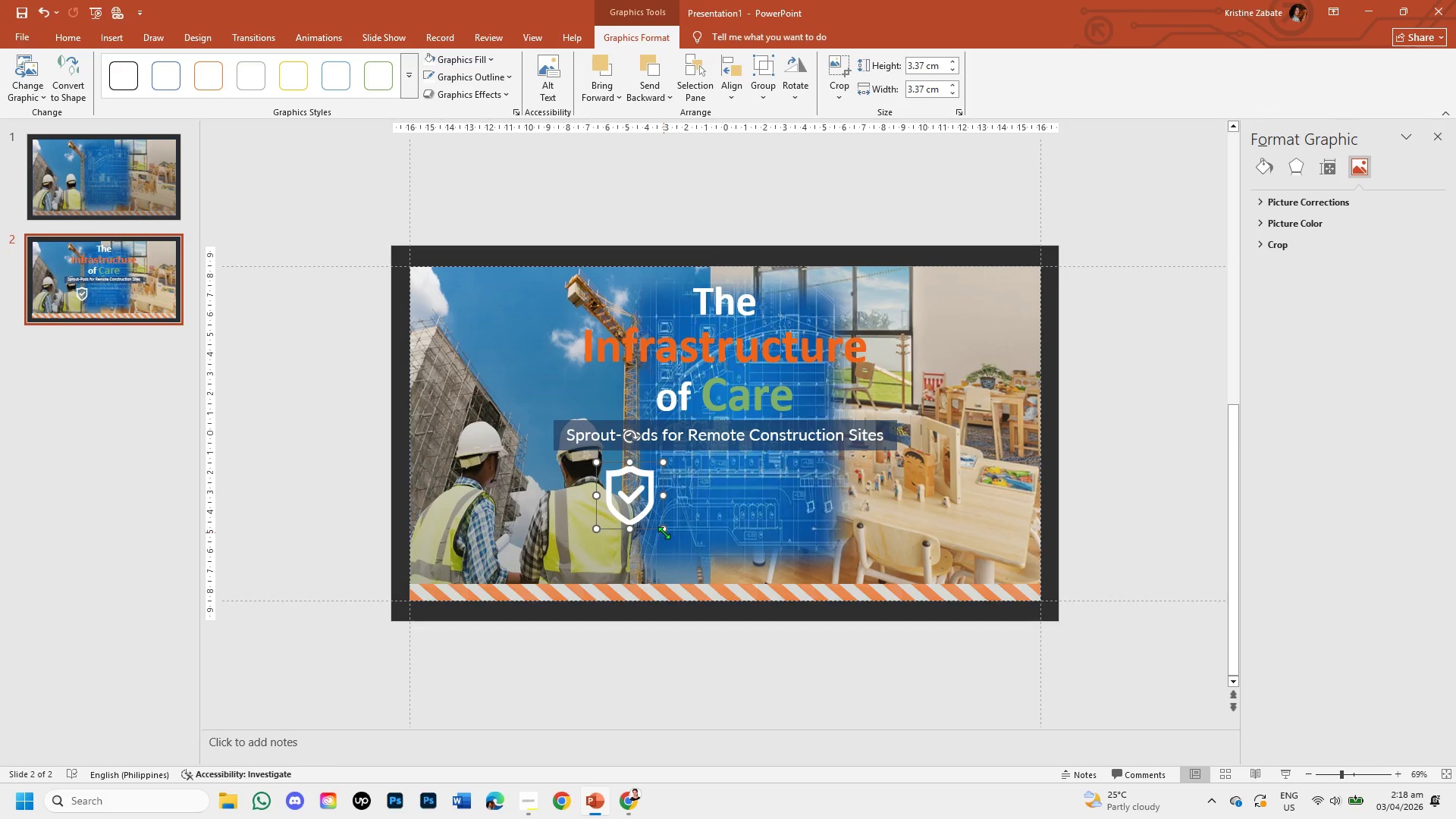 
left_click_drag(start_coordinate=[664, 532], to_coordinate=[661, 527])
 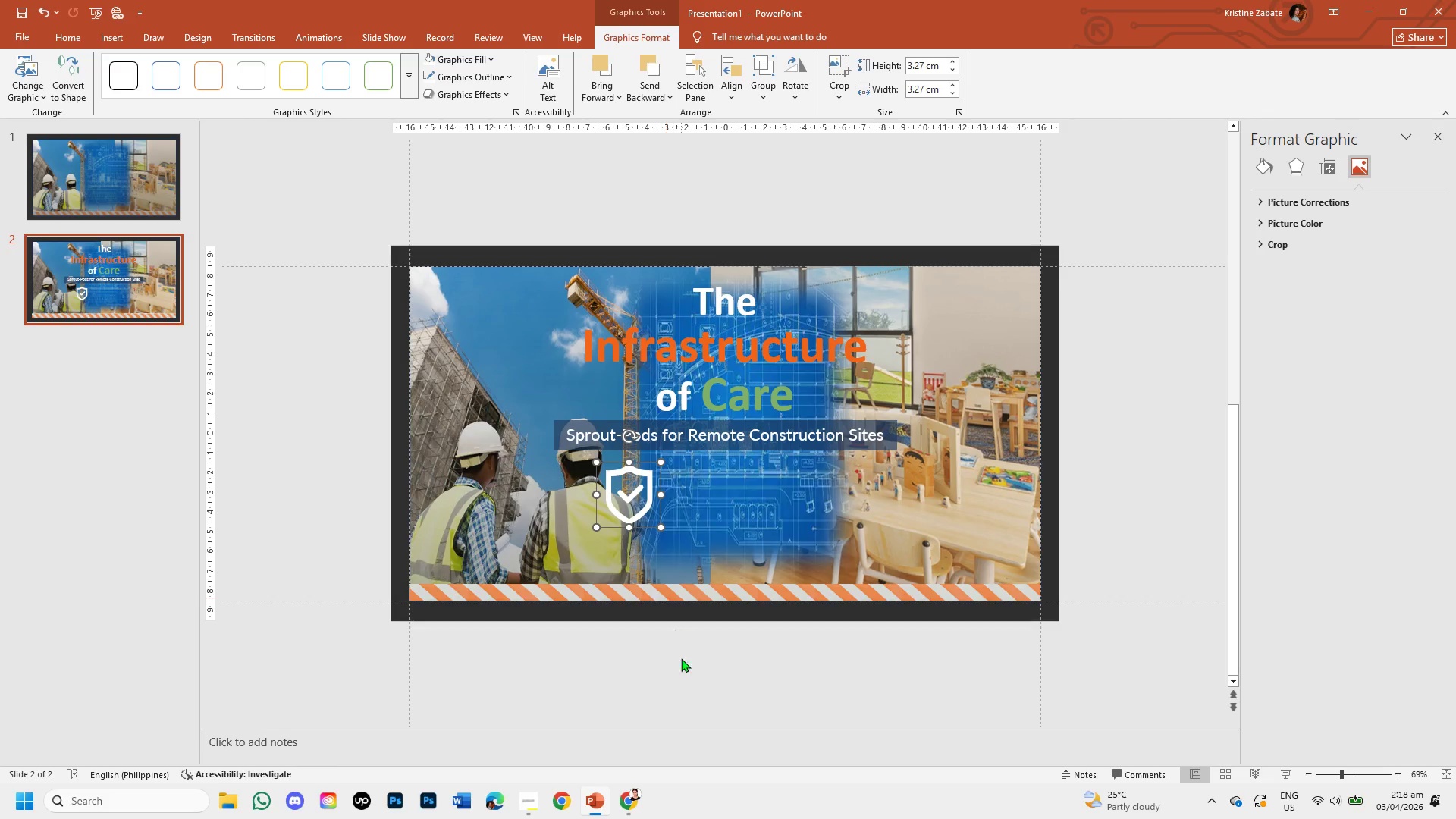 
left_click([686, 680])
 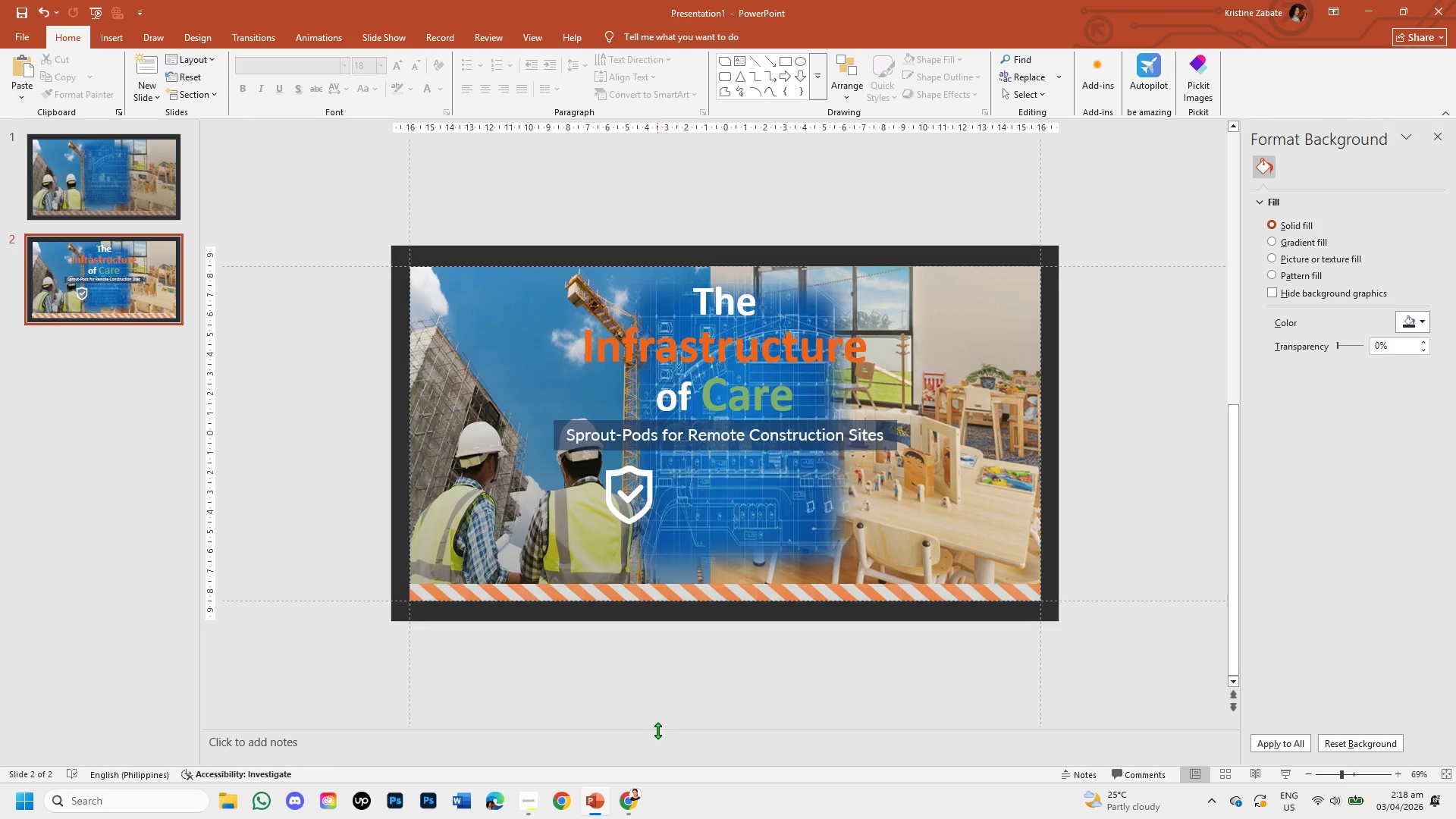 
left_click([628, 804])
 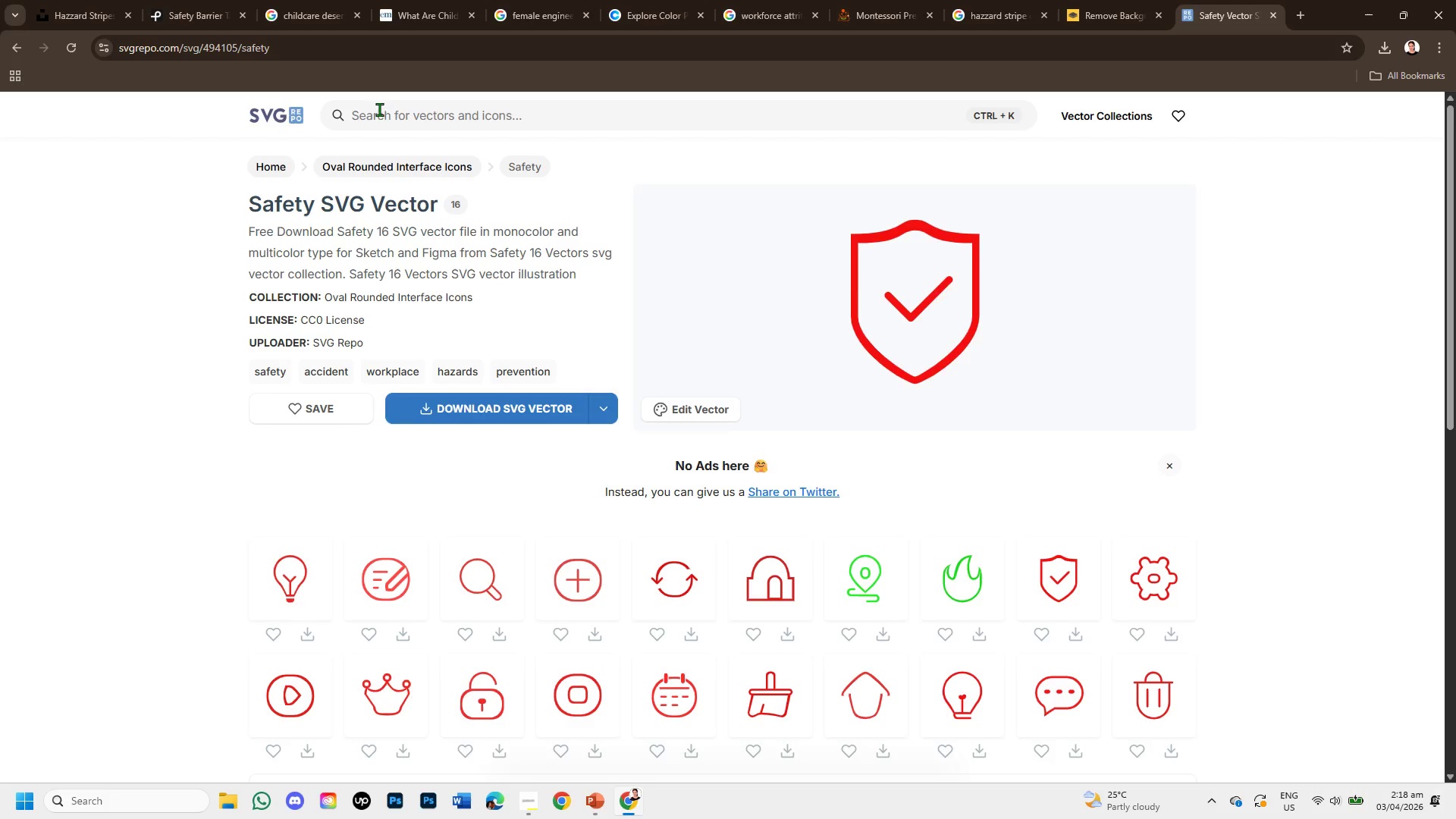 
left_click([393, 105])
 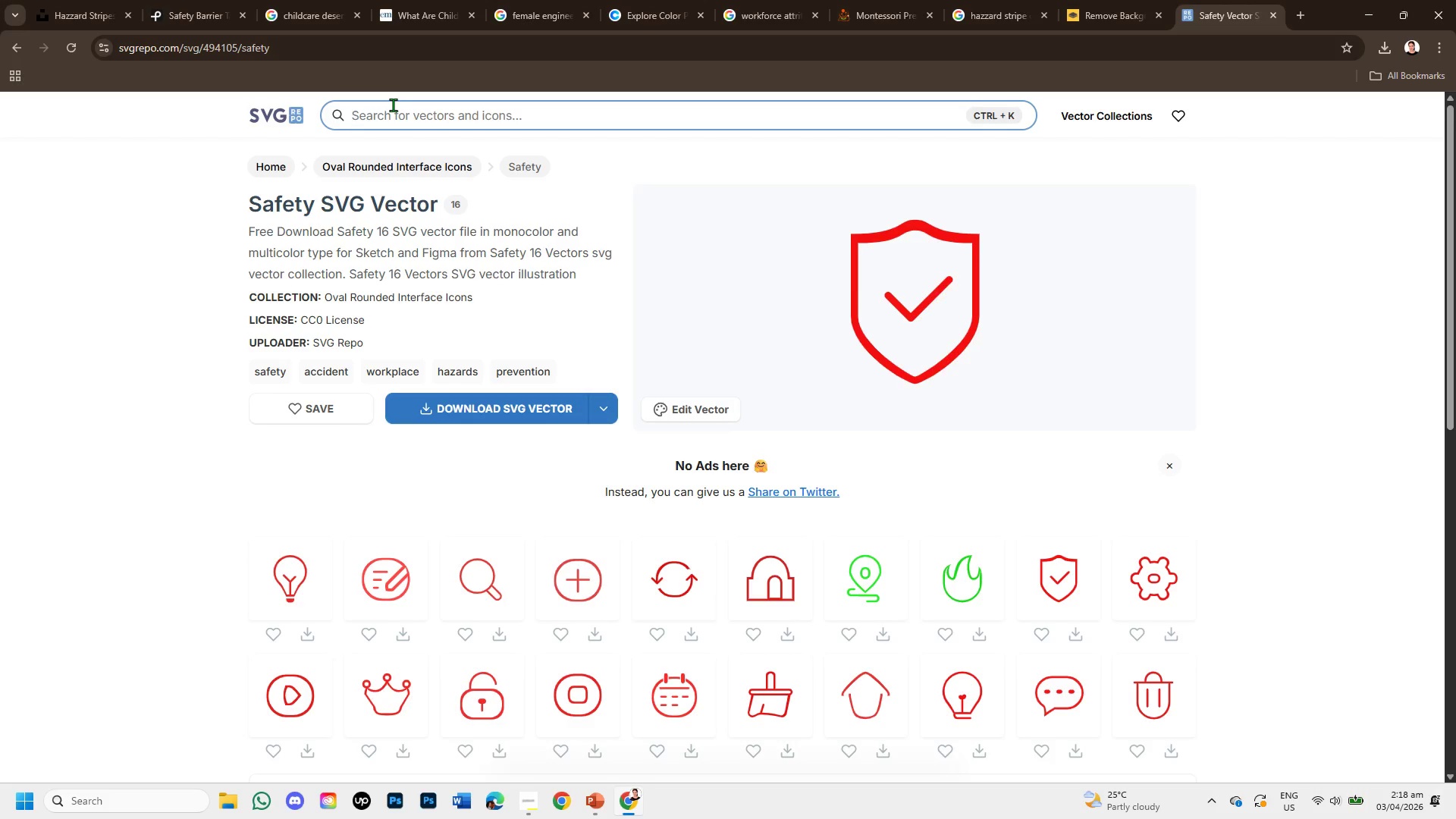 
type(MOBILITY )
 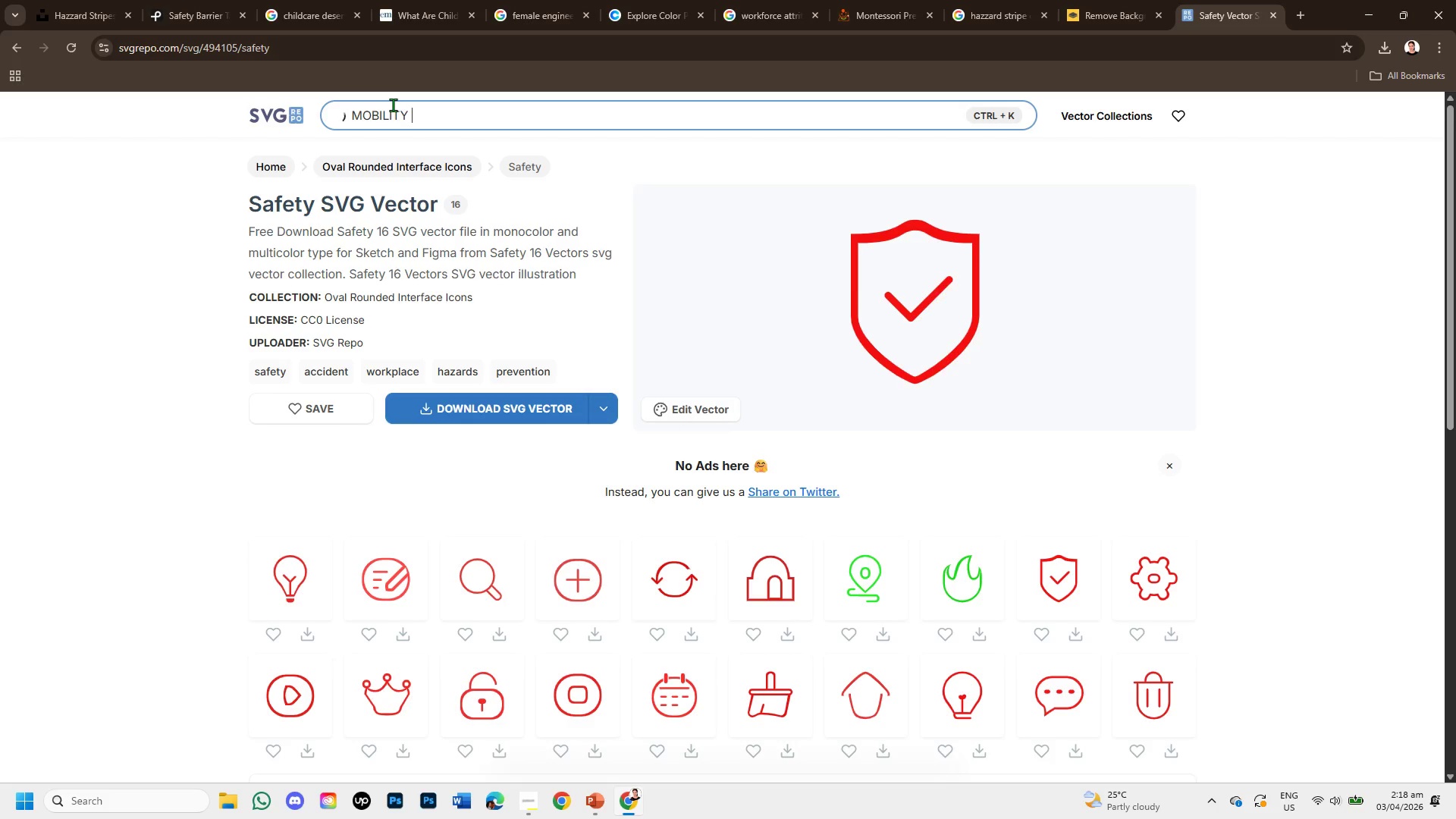 
key(Enter)
 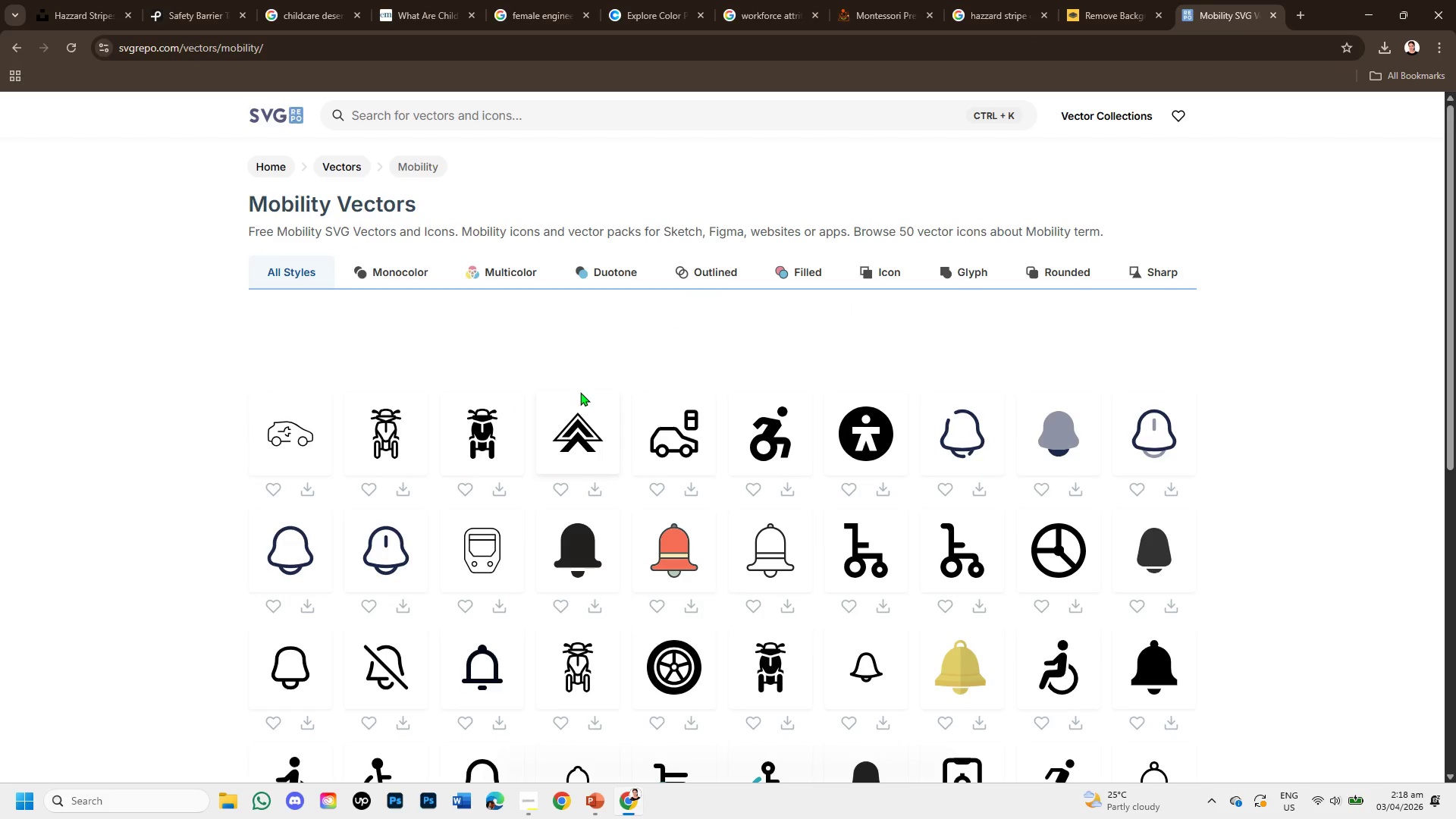 
wait(7.72)
 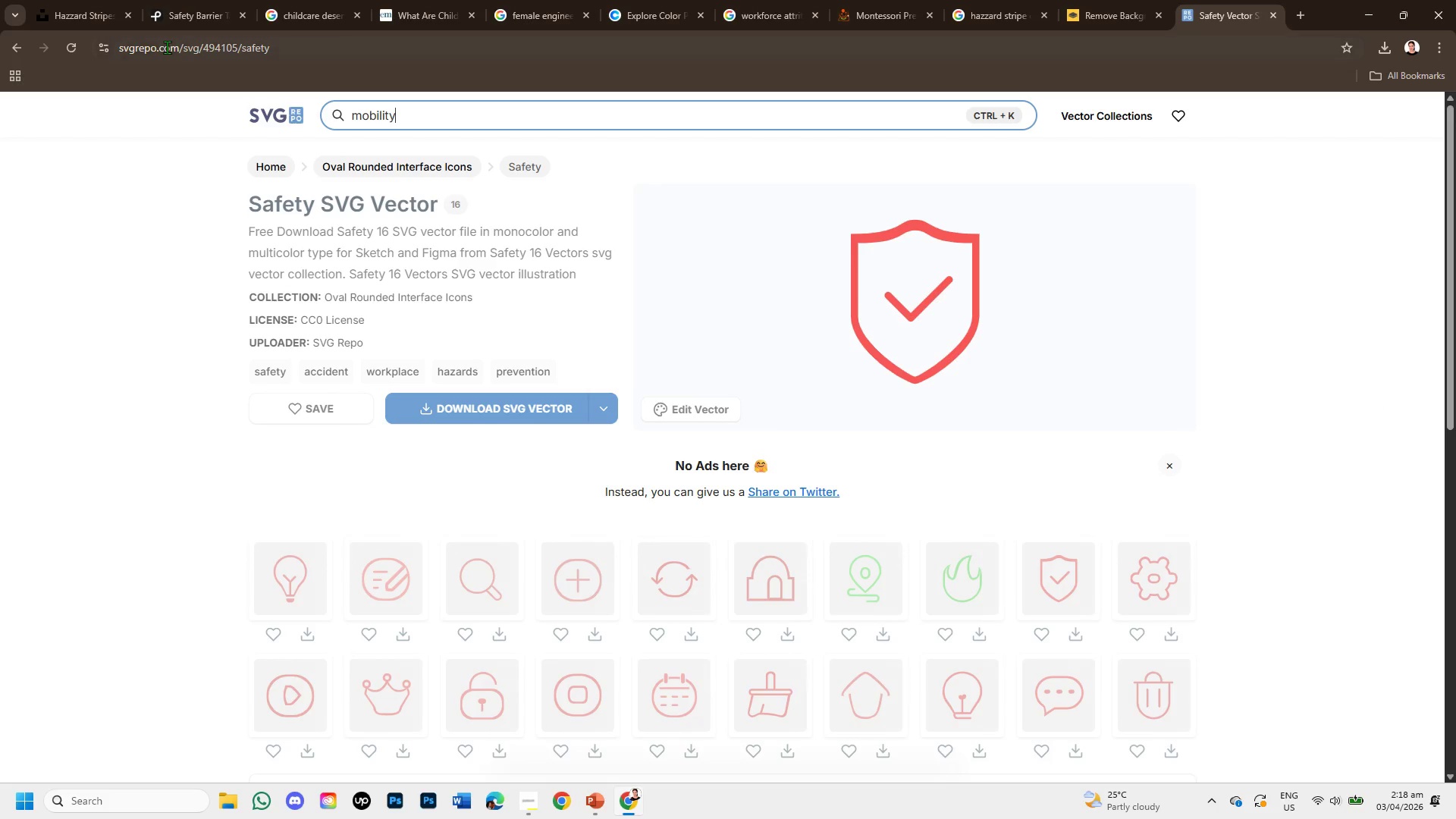 
scroll: coordinate [648, 551], scroll_direction: down, amount: 1.0
 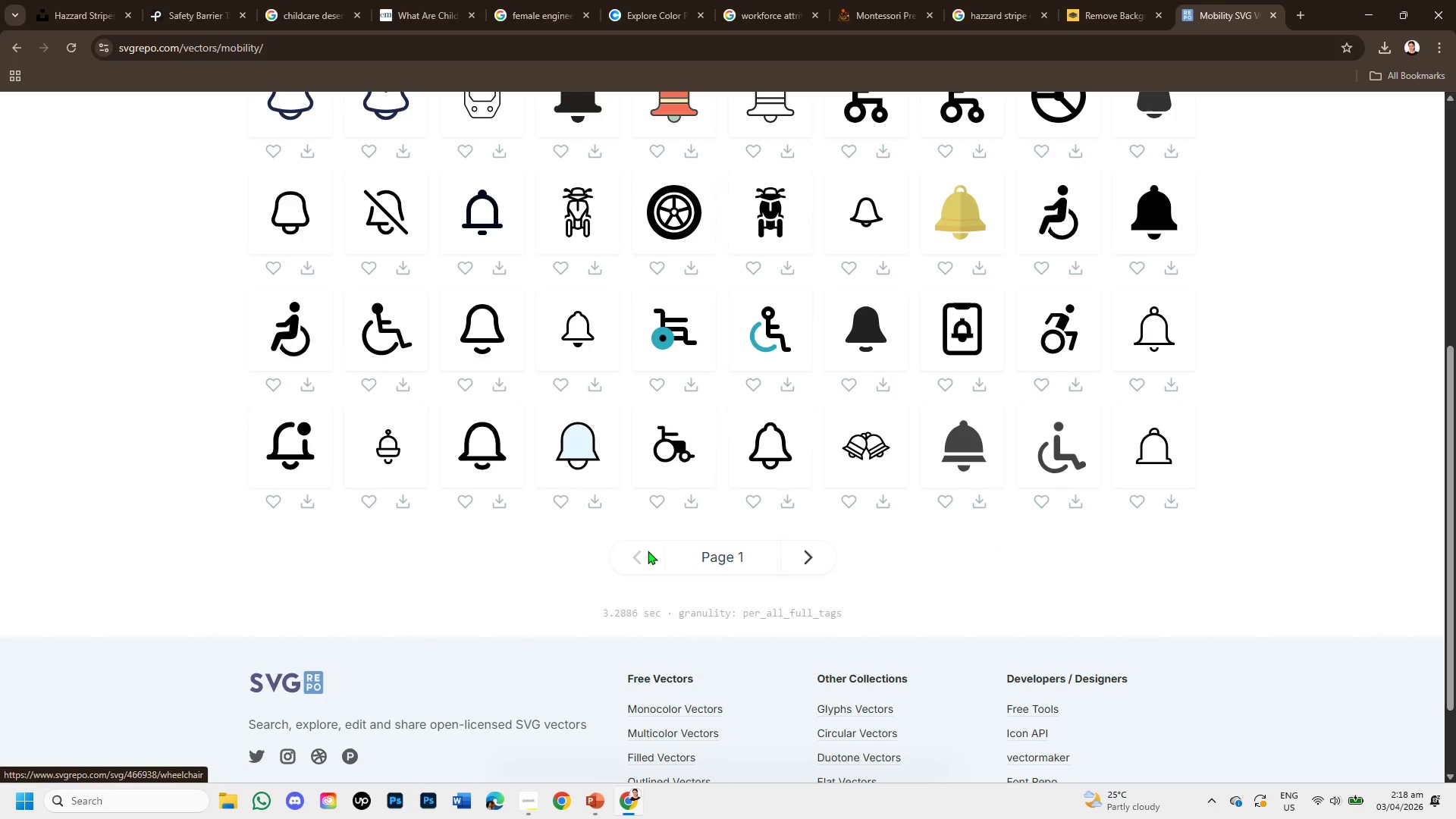 
scroll: coordinate [656, 545], scroll_direction: up, amount: 4.0
 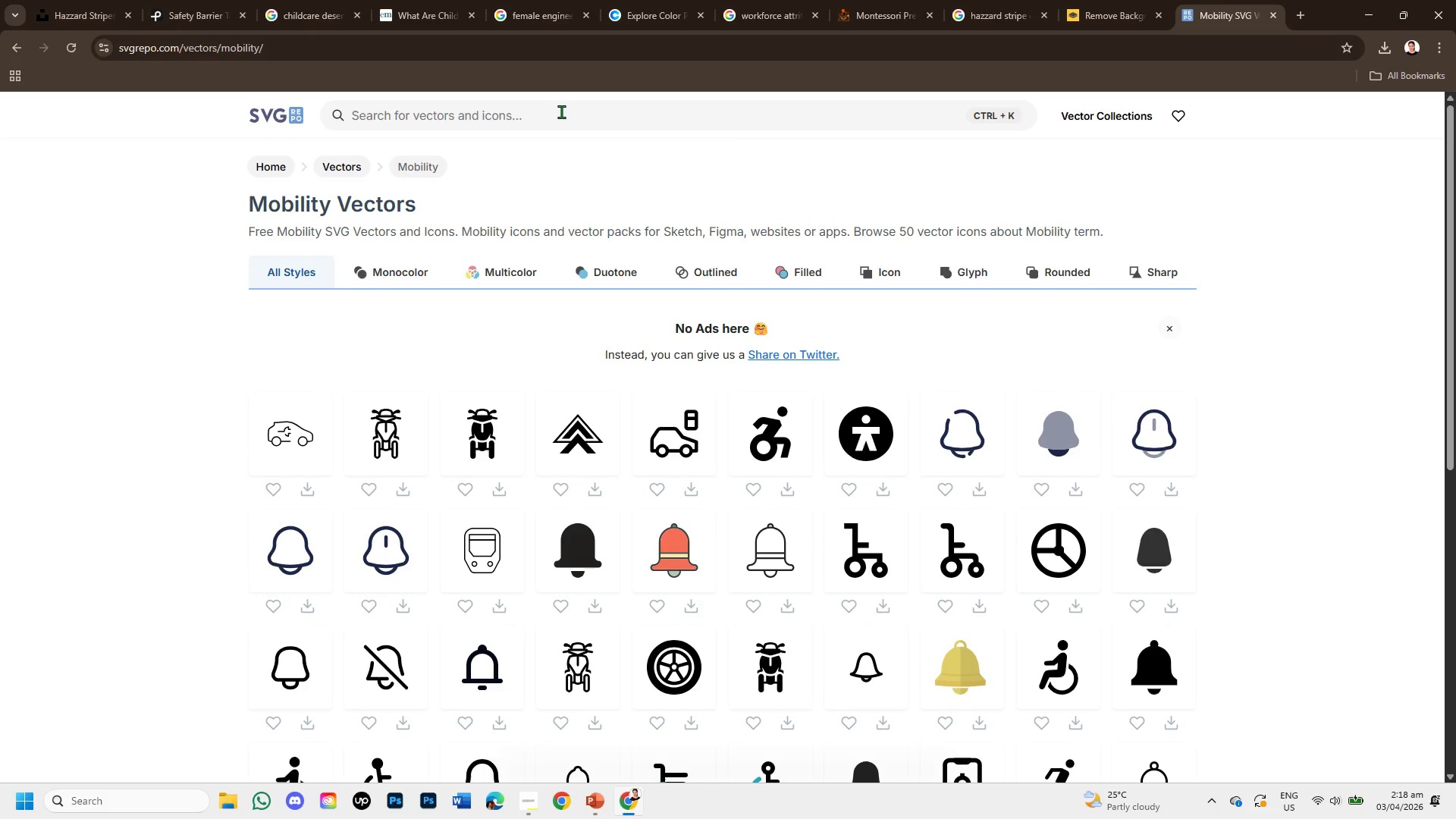 
left_click([561, 111])
 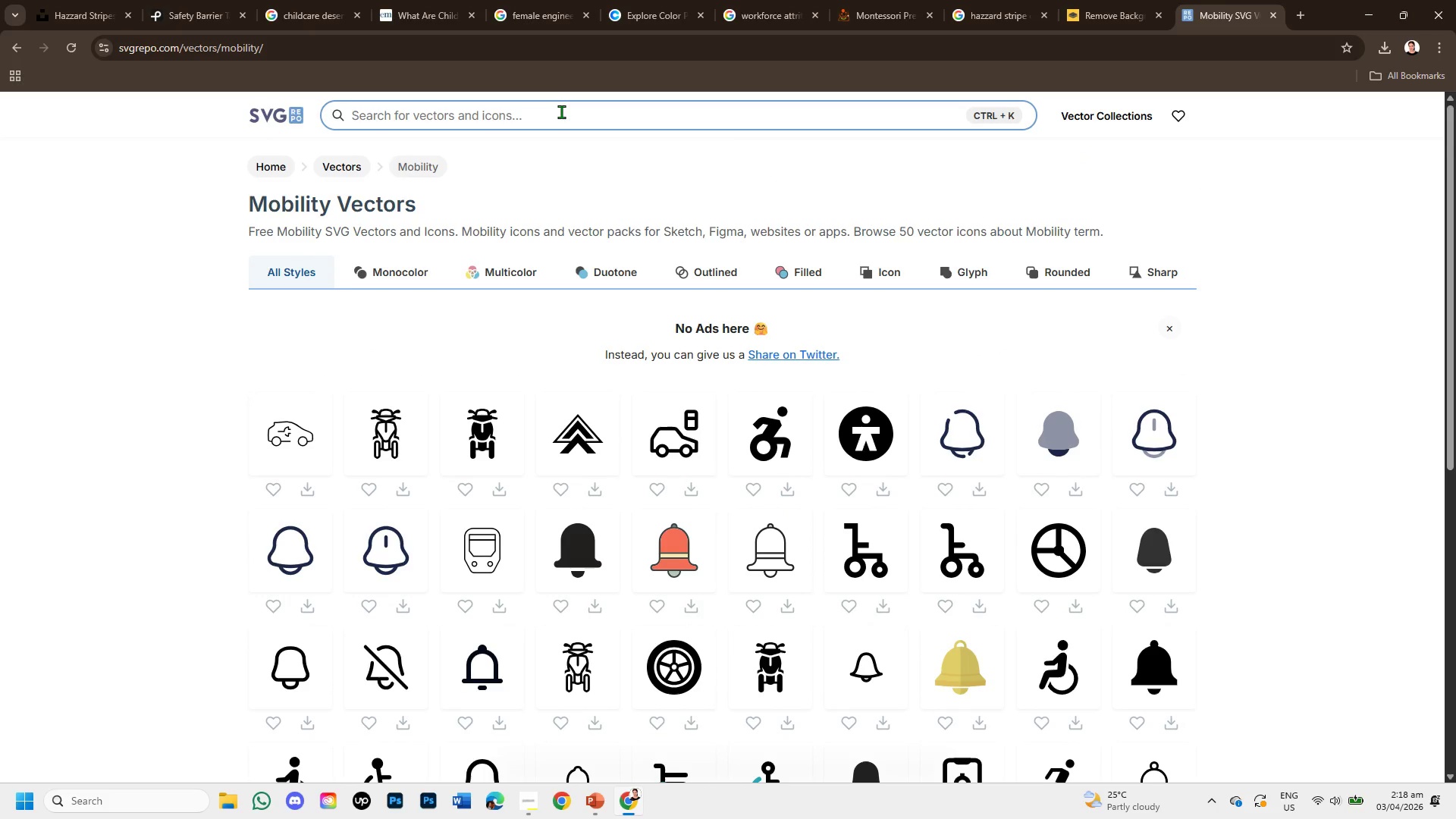 
type(CA)
key(Backspace)
key(Backspace)
key(Backspace)
key(Backspace)
type(TRUCK)
 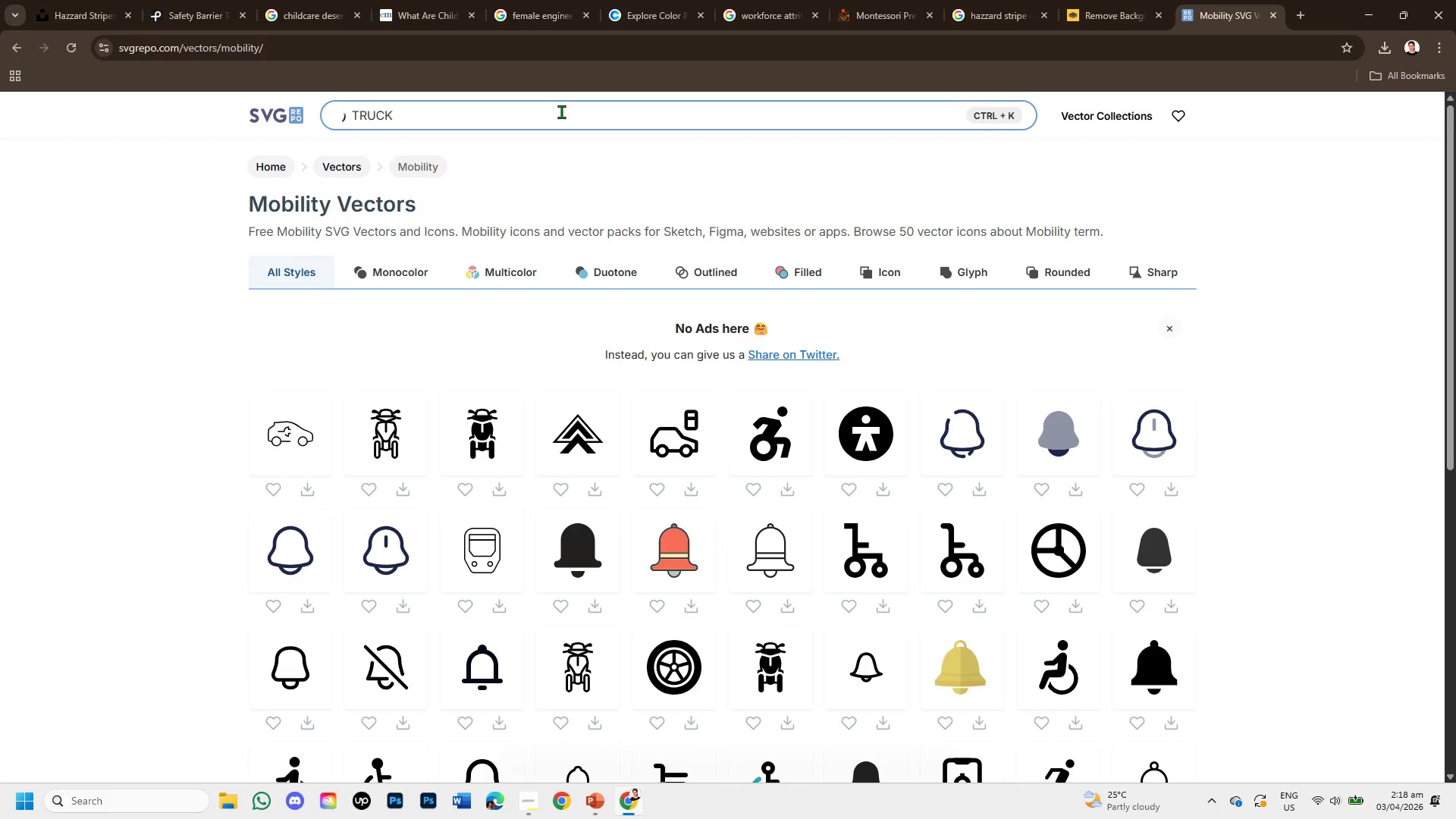 
key(Enter)
 